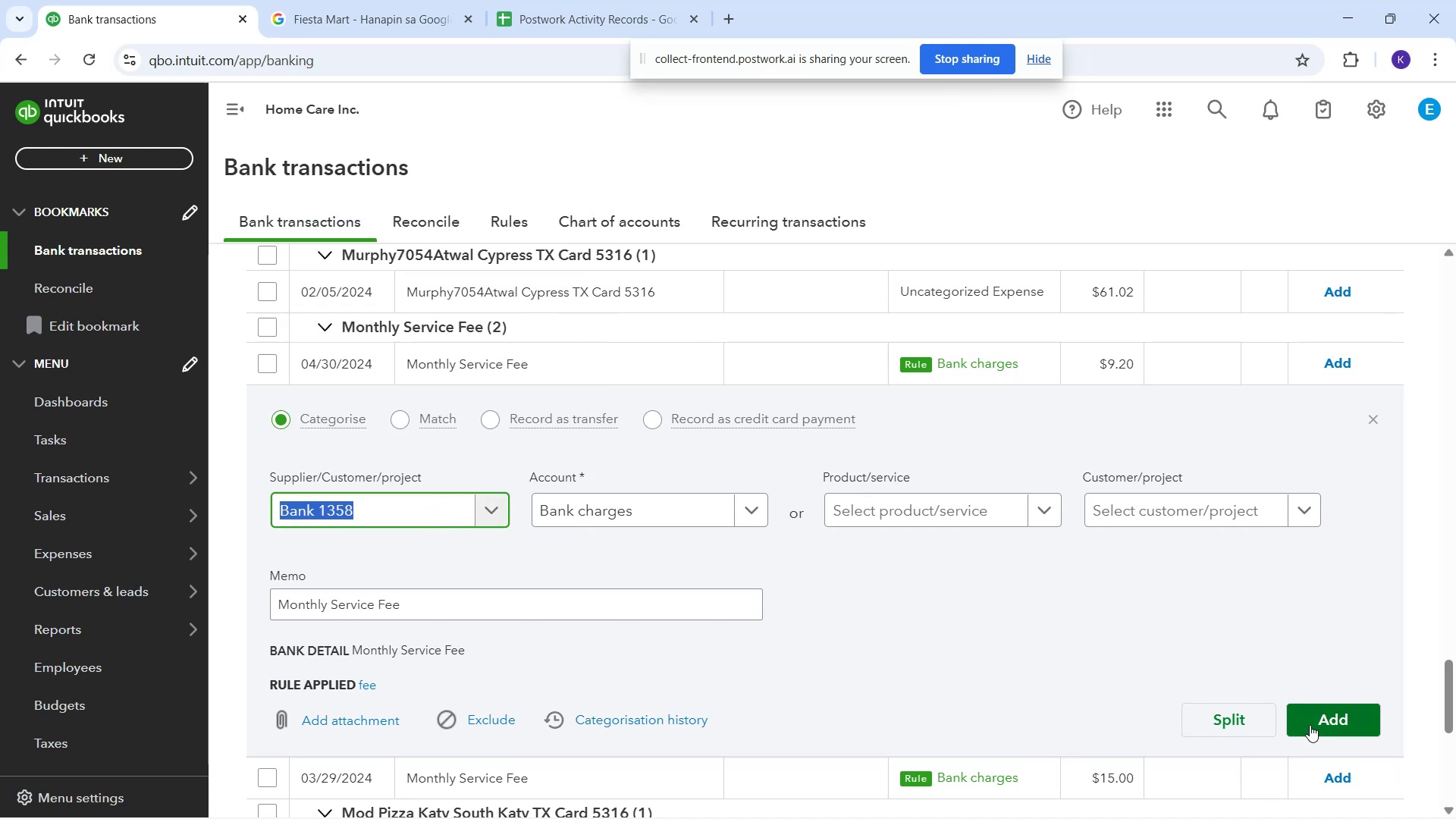 
left_click([1313, 711])
 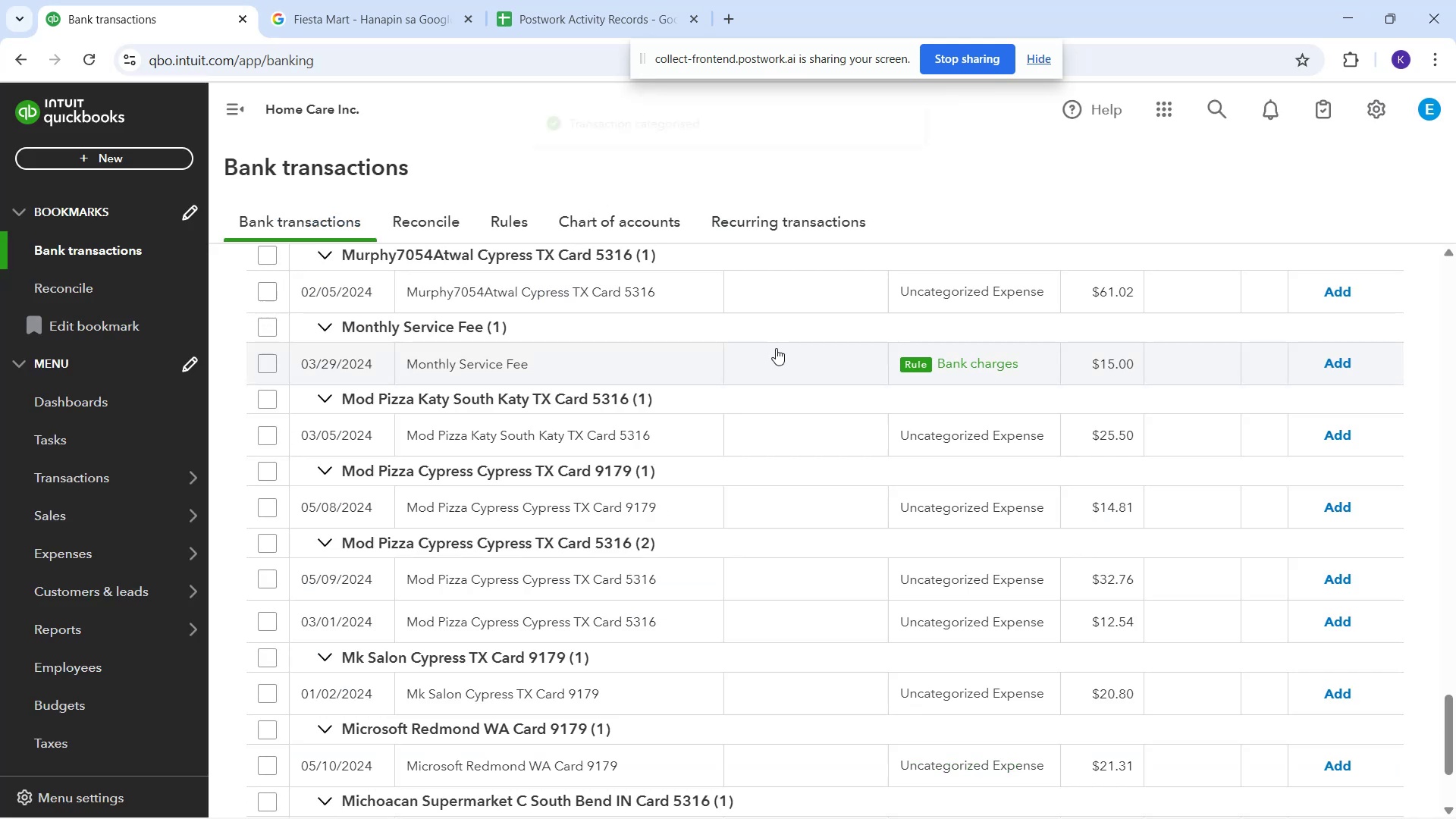 
left_click([776, 348])
 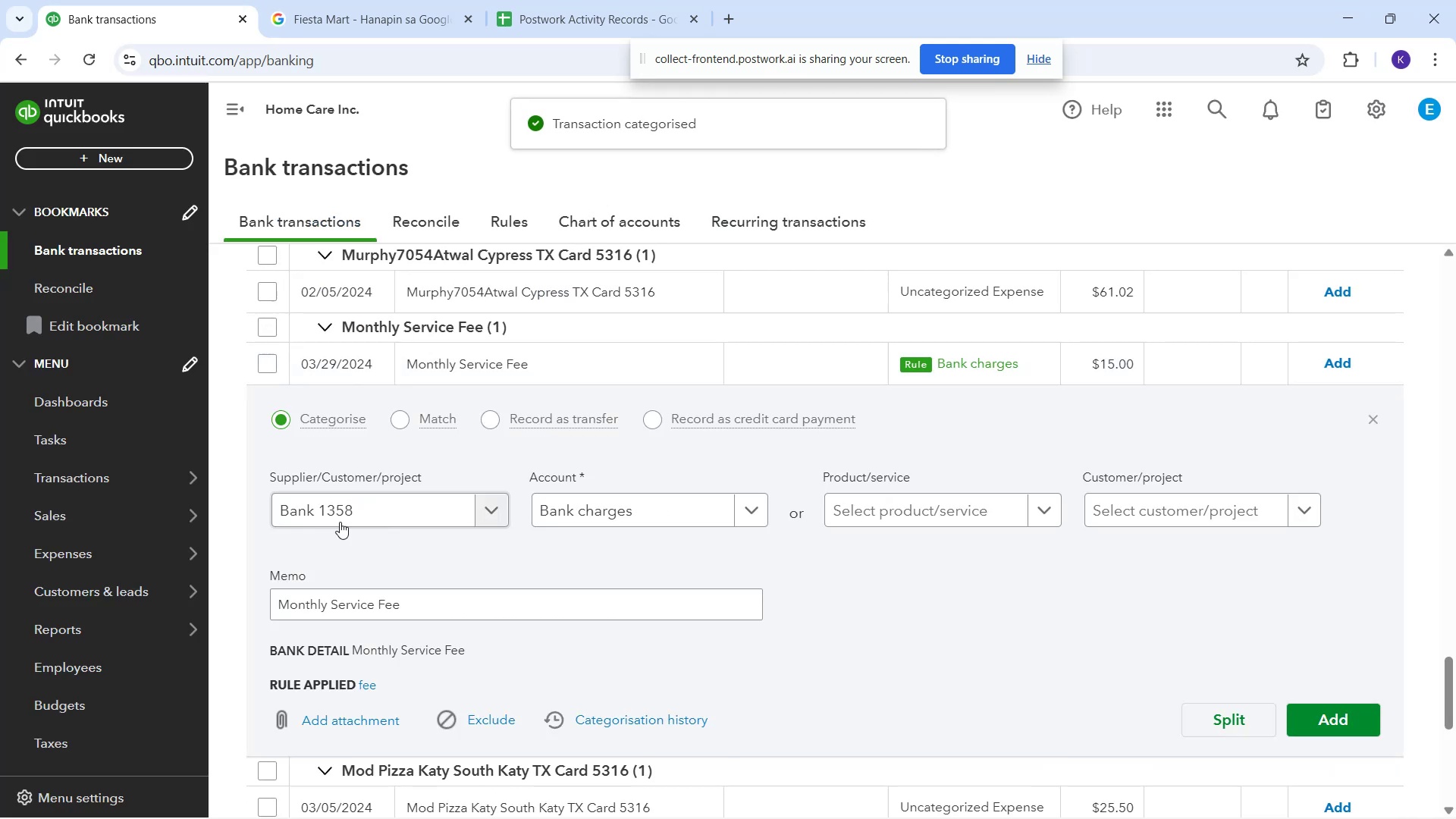 
left_click([342, 516])
 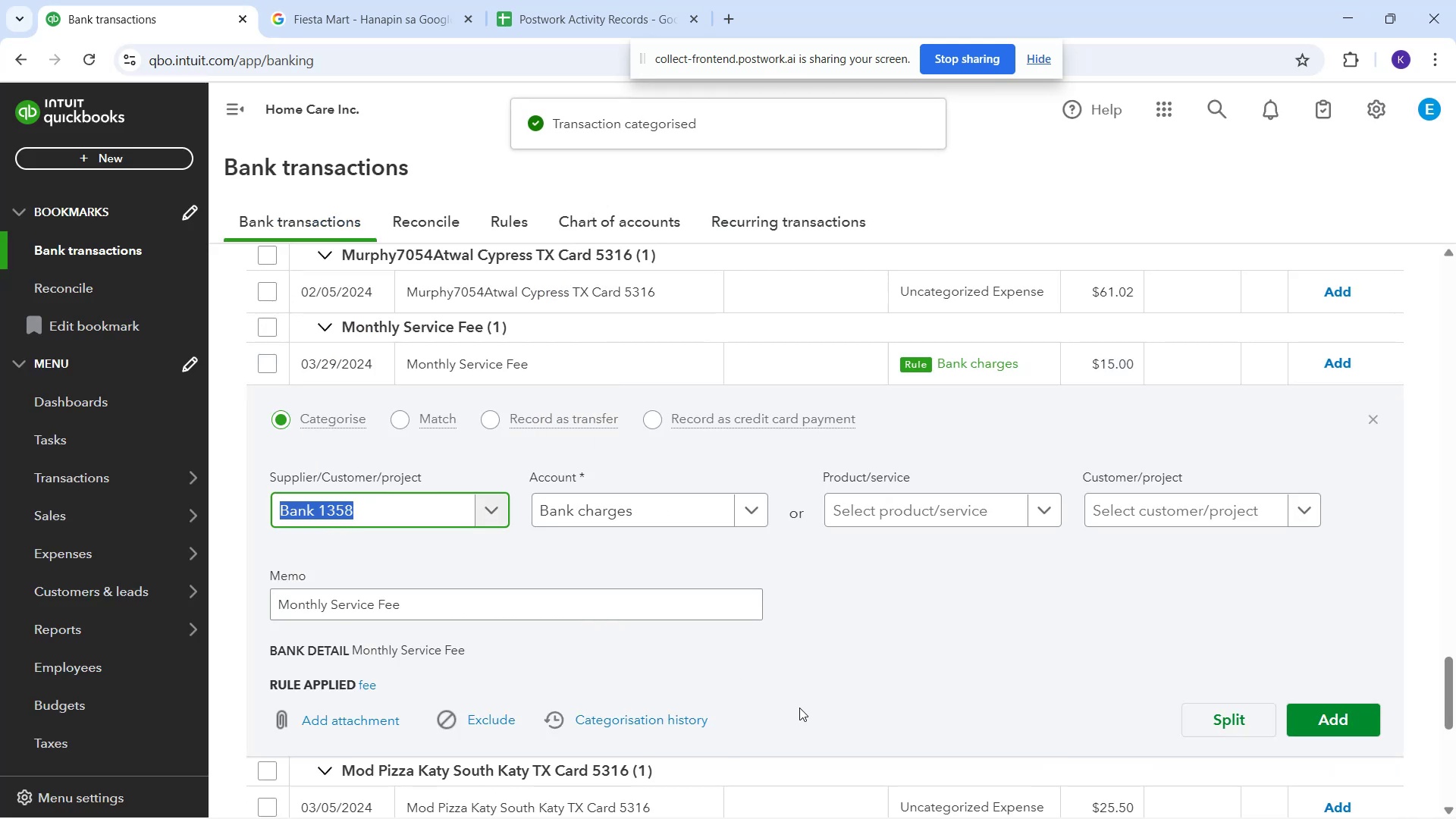 
left_click([849, 656])
 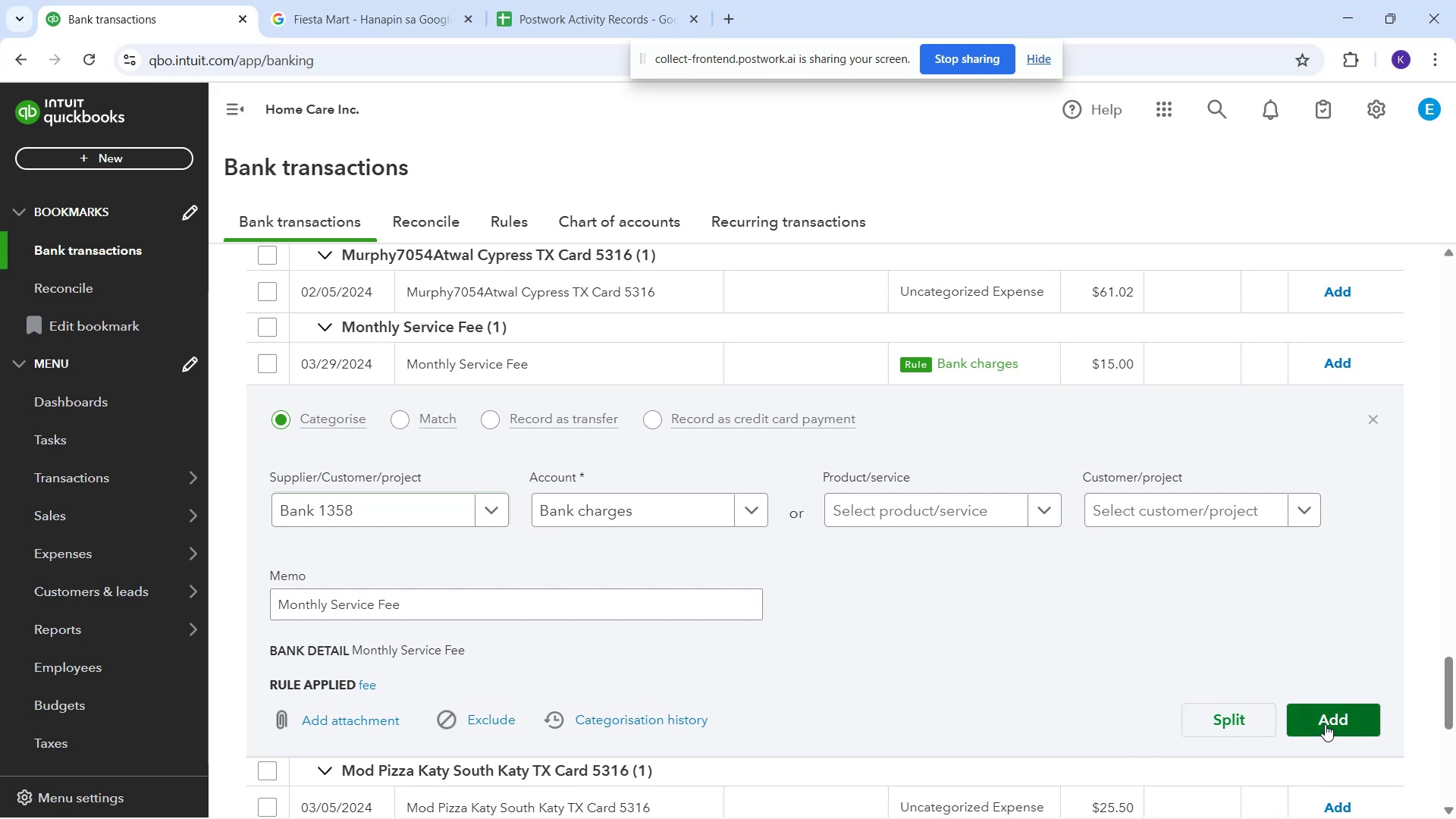 
left_click([1326, 723])
 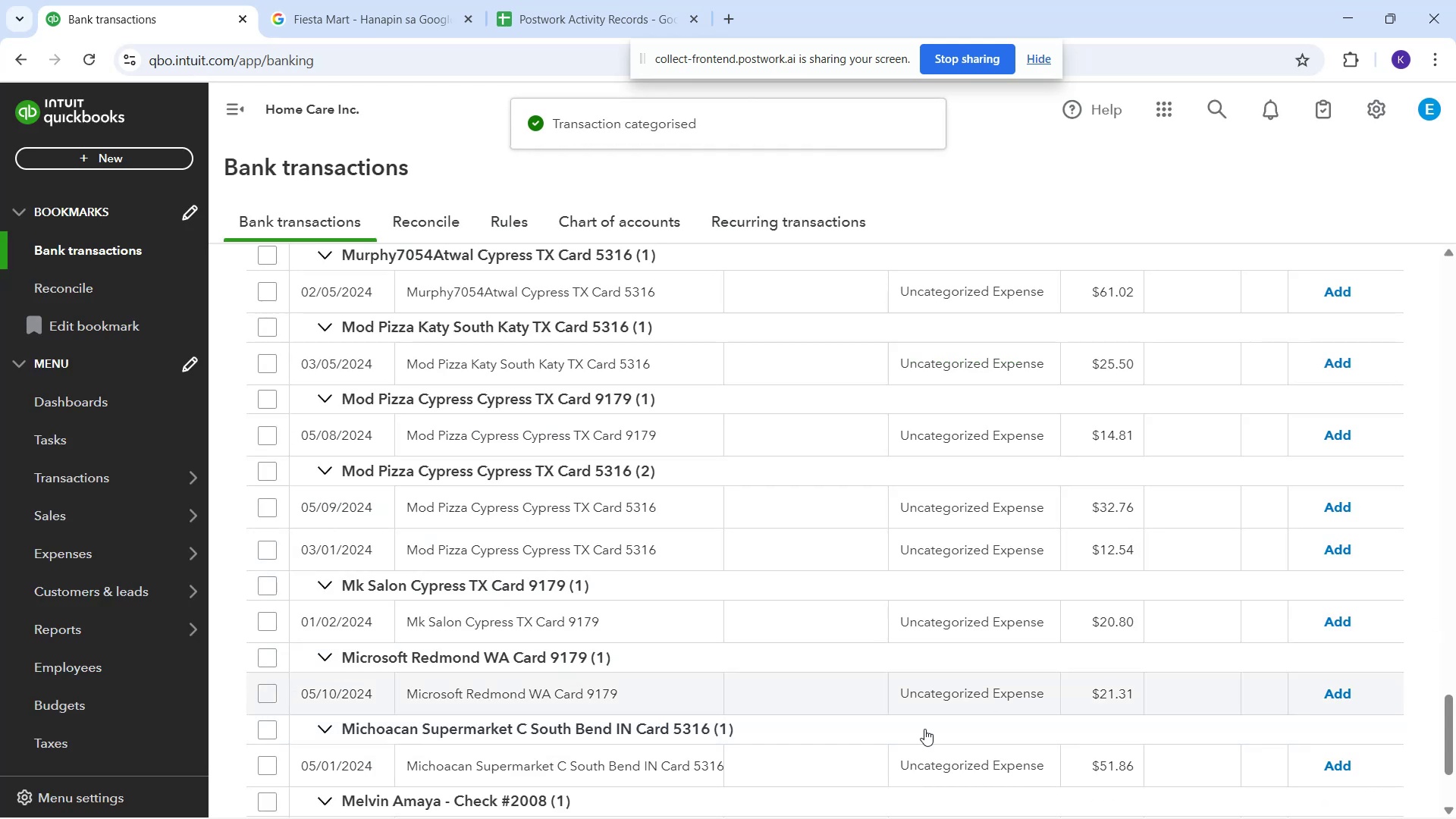 
wait(11.14)
 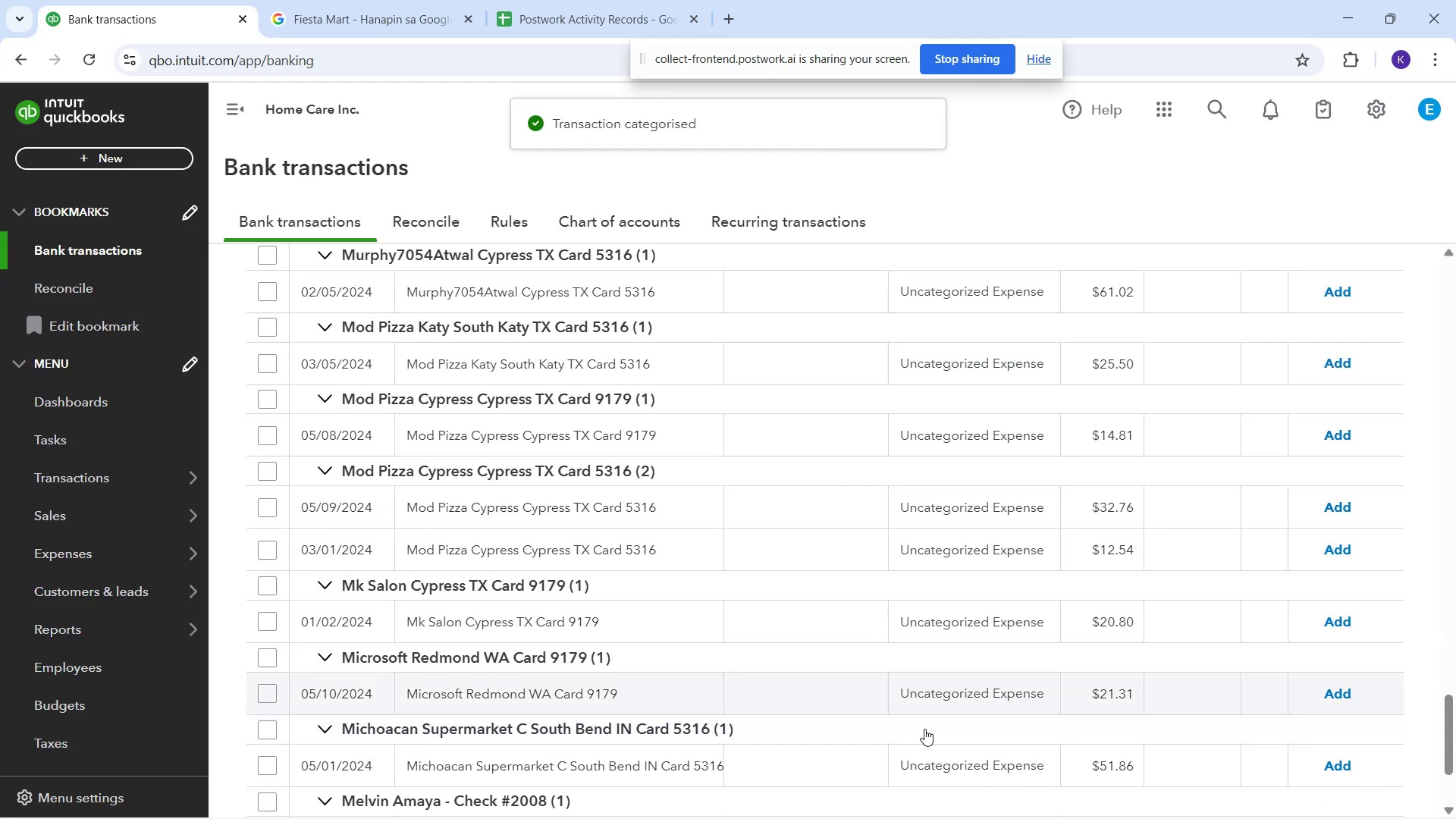 
scroll: coordinate [648, 402], scroll_direction: up, amount: 4.0
 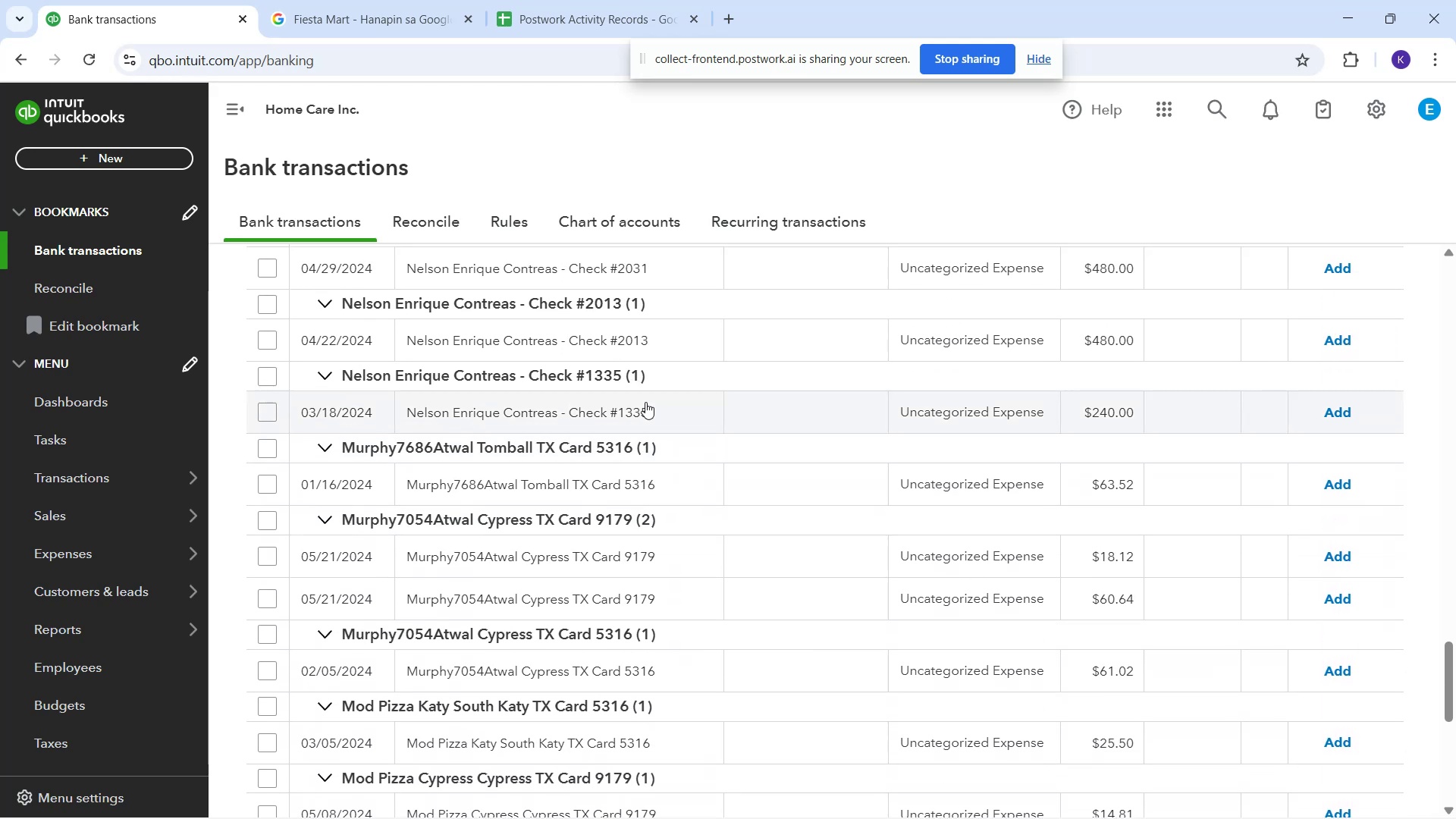 
scroll: coordinate [584, 432], scroll_direction: down, amount: 5.0
 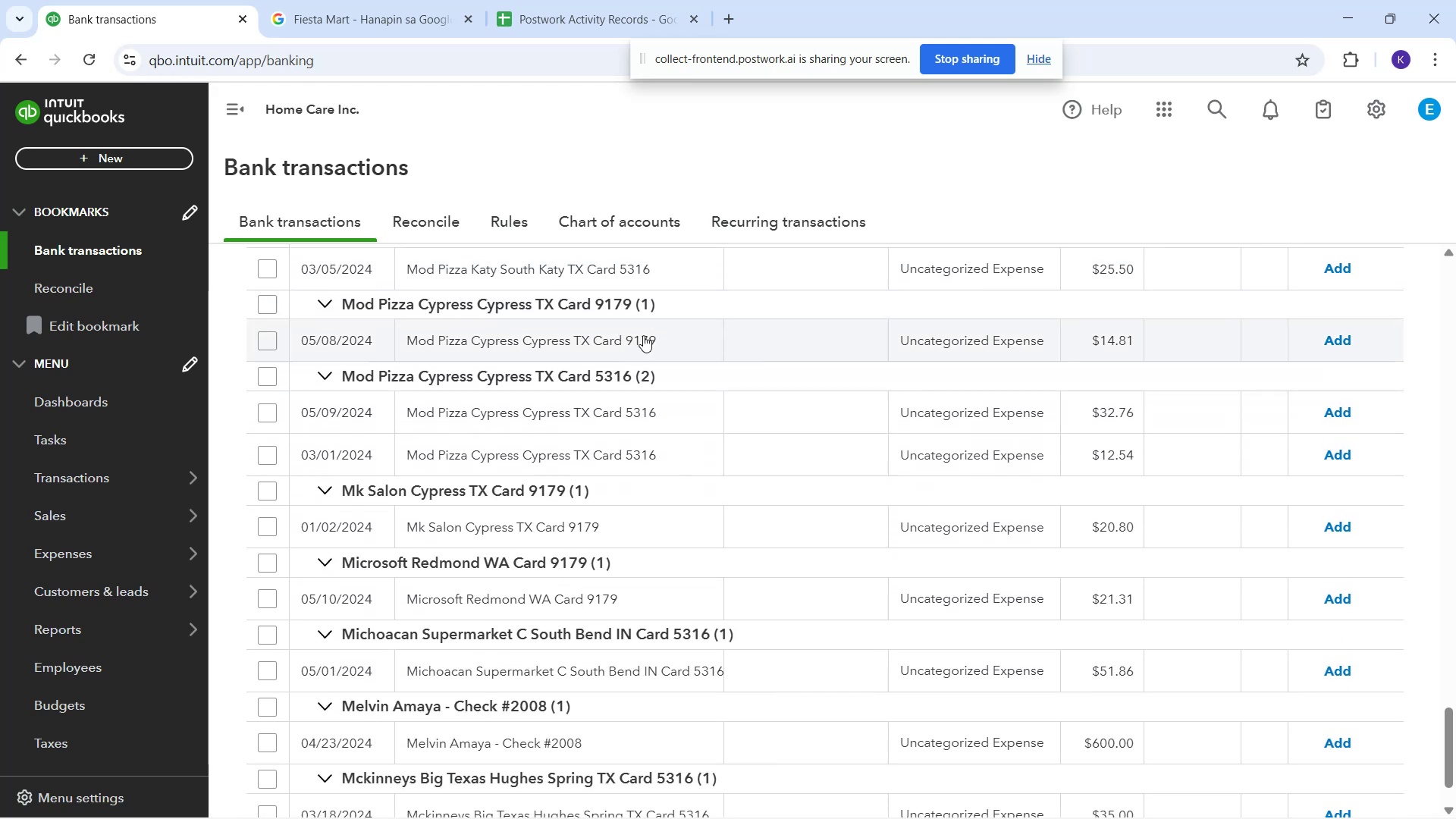 
scroll: coordinate [654, 347], scroll_direction: up, amount: 1.0
 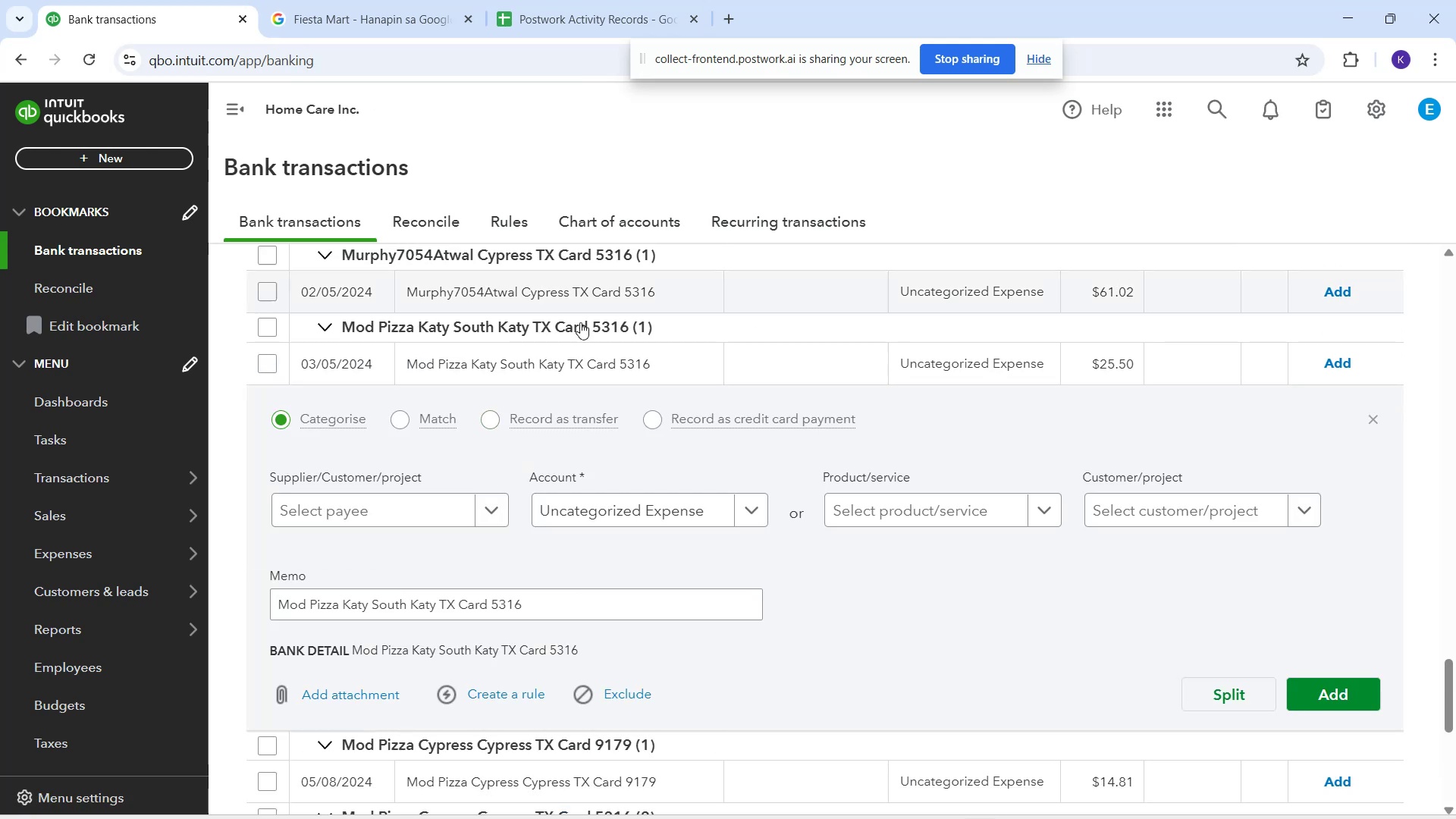 
wait(5.95)
 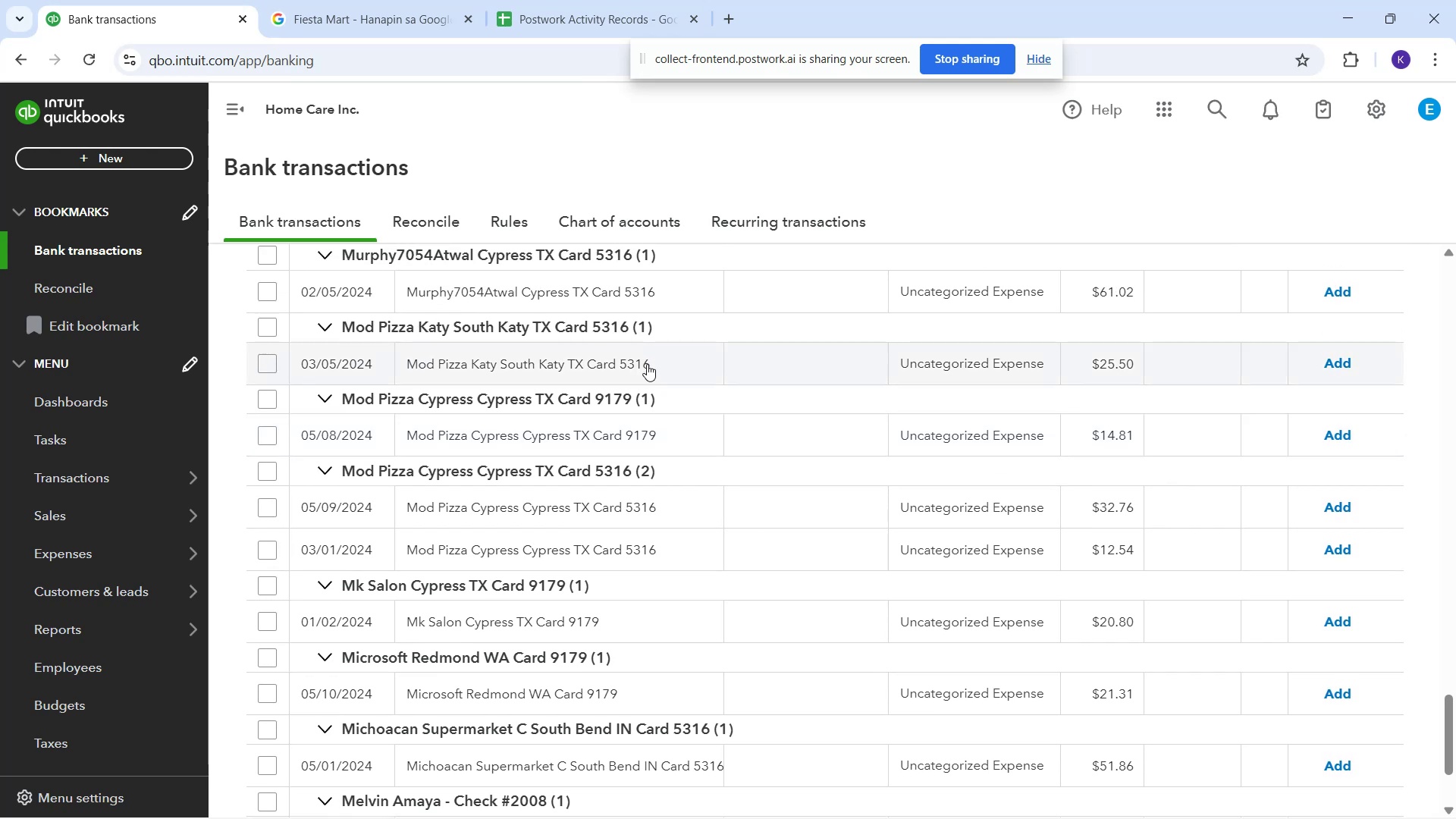 
left_click_drag(start_coordinate=[333, 504], to_coordinate=[333, 500])
 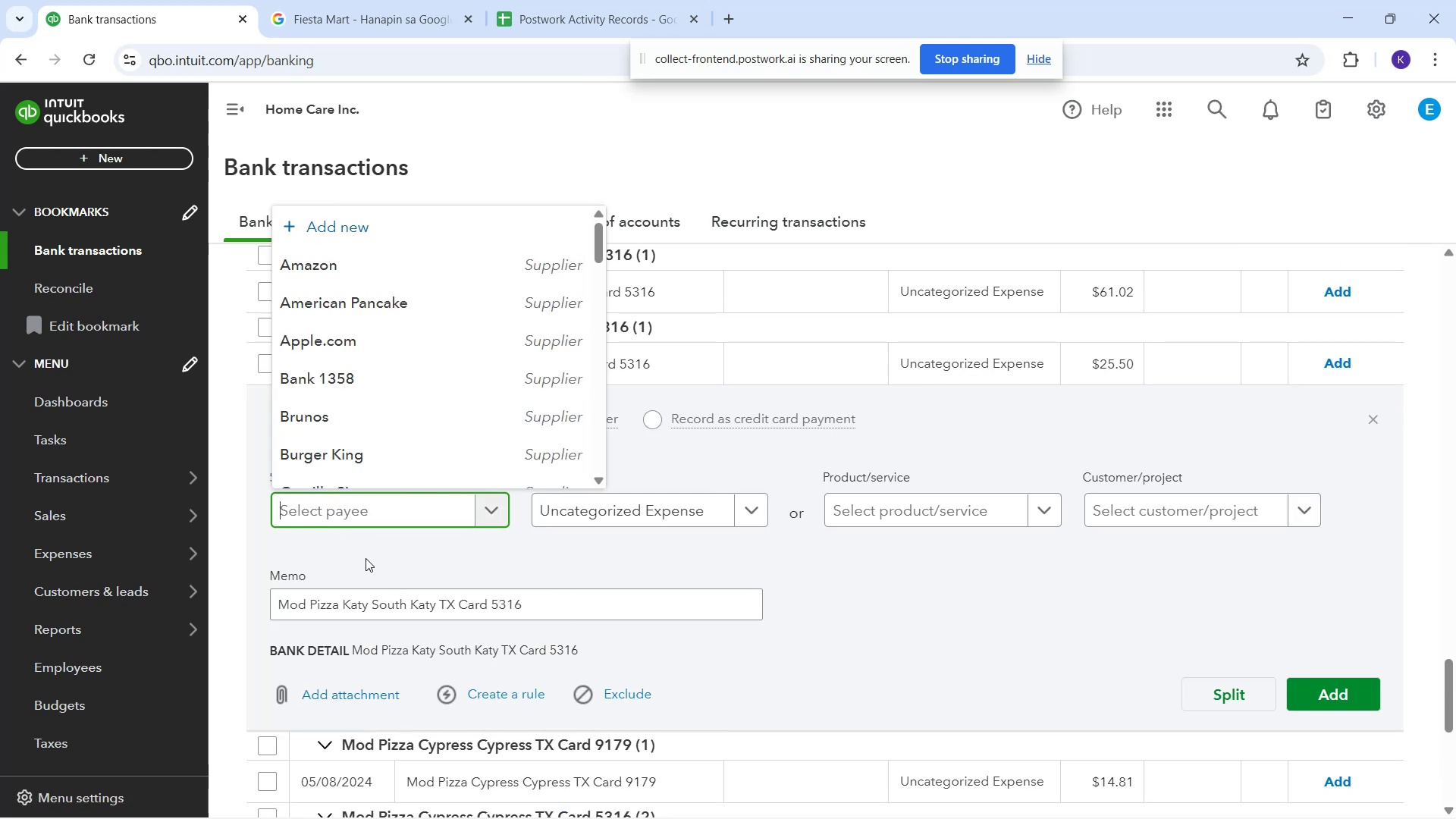 
type(mOD)
key(Backspace)
key(Backspace)
key(Backspace)
type(Mod Pizza)
 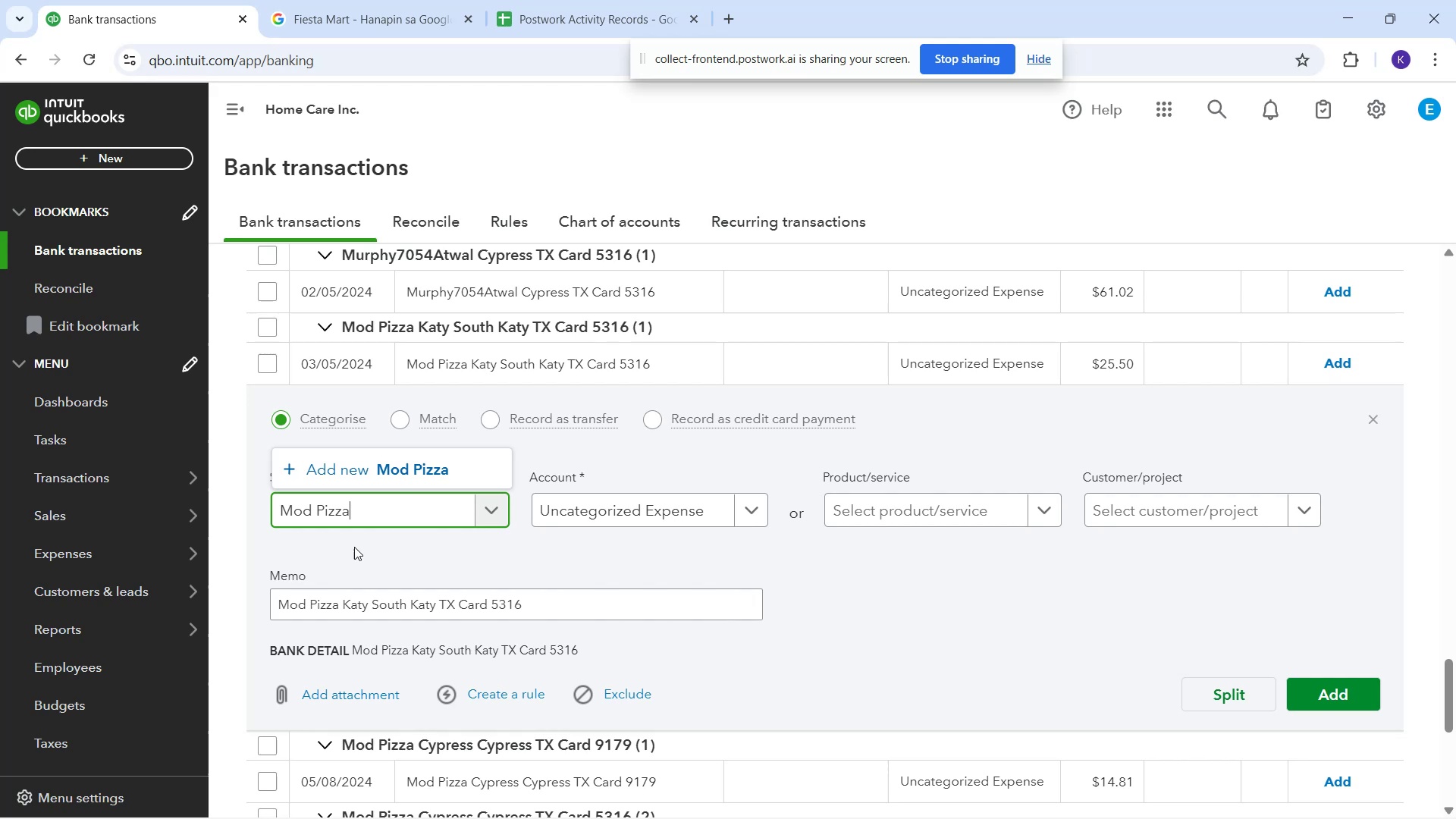 
key(Space)
 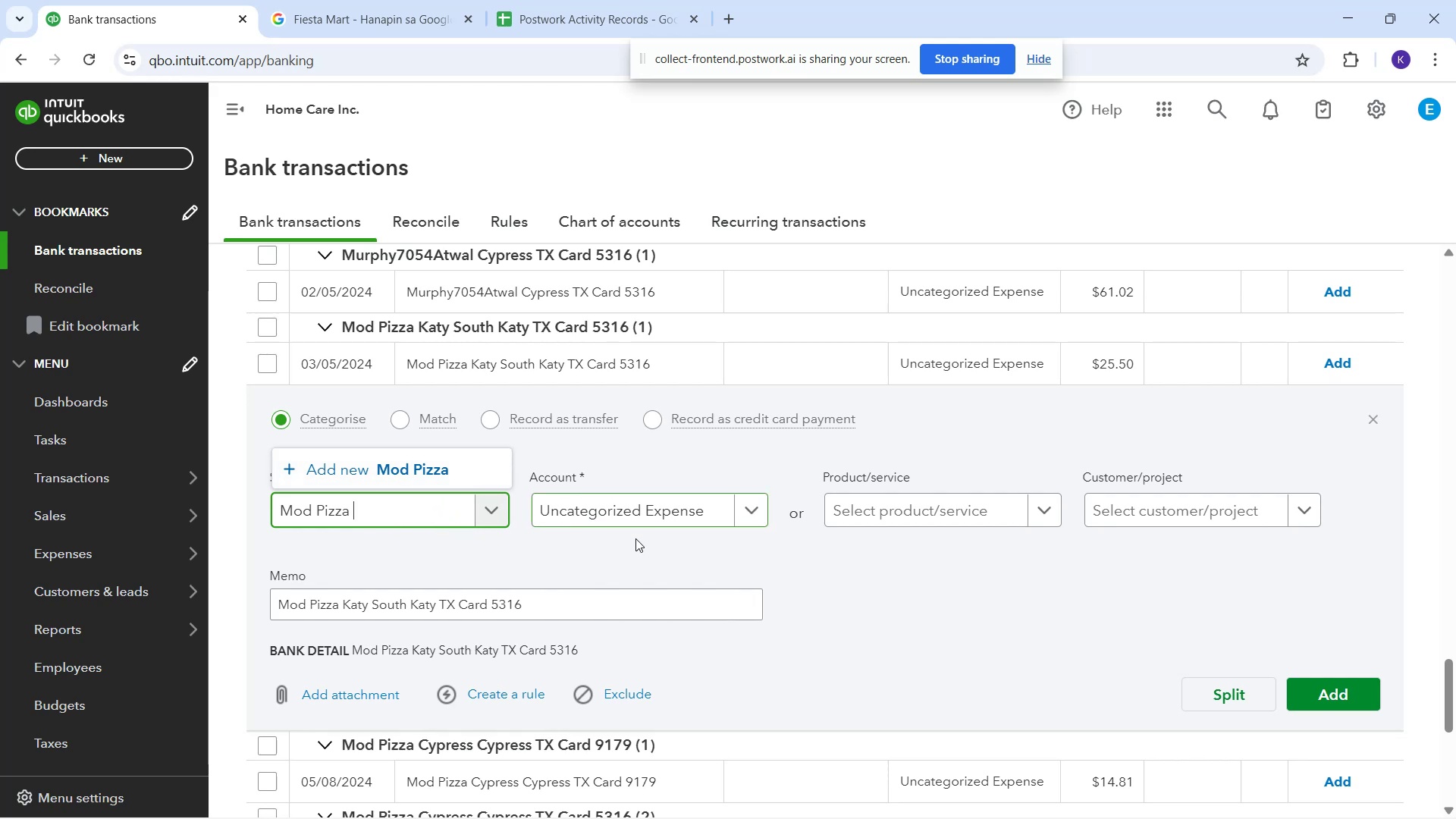 
left_click([393, 466])
 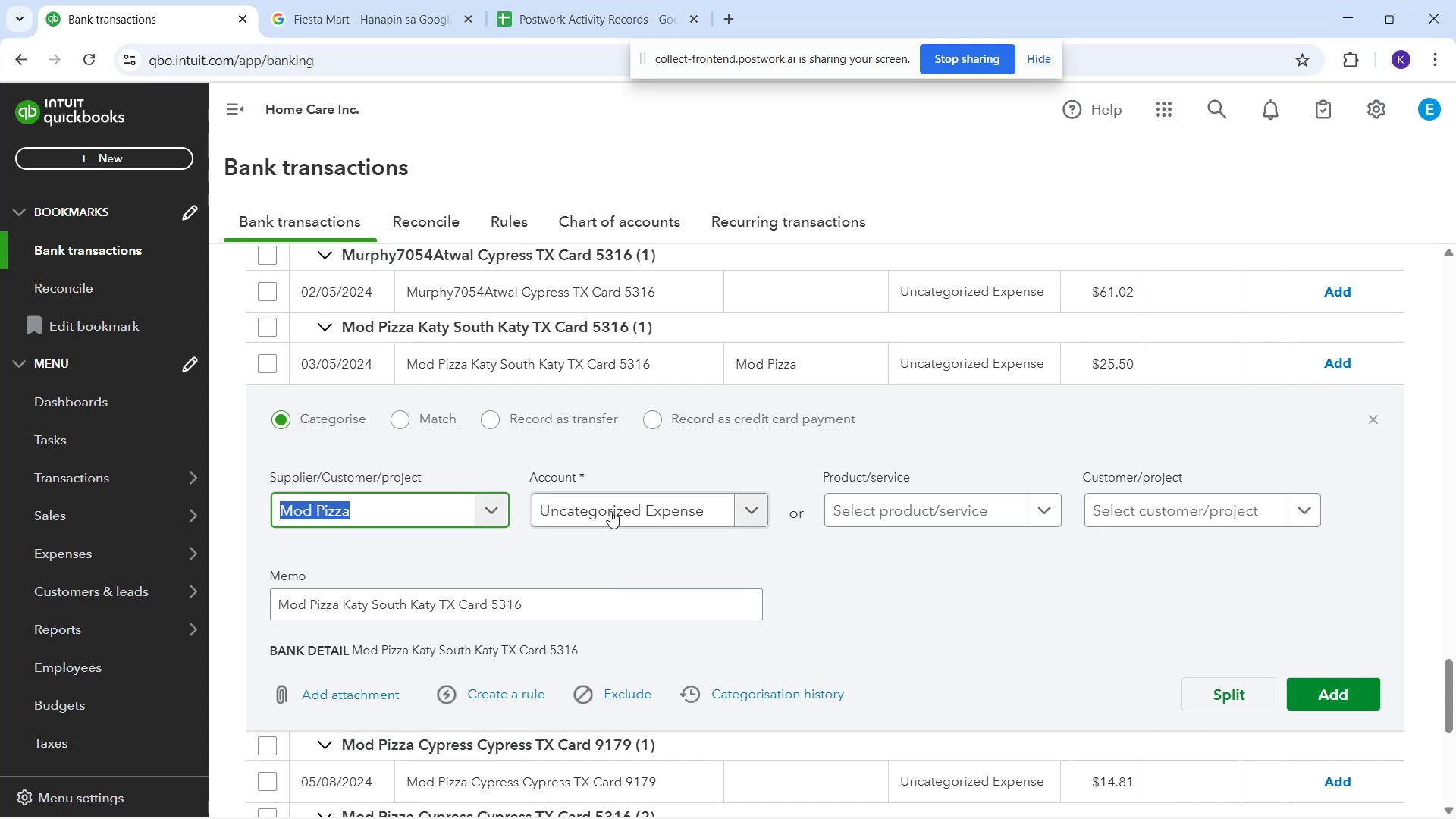 
wait(5.36)
 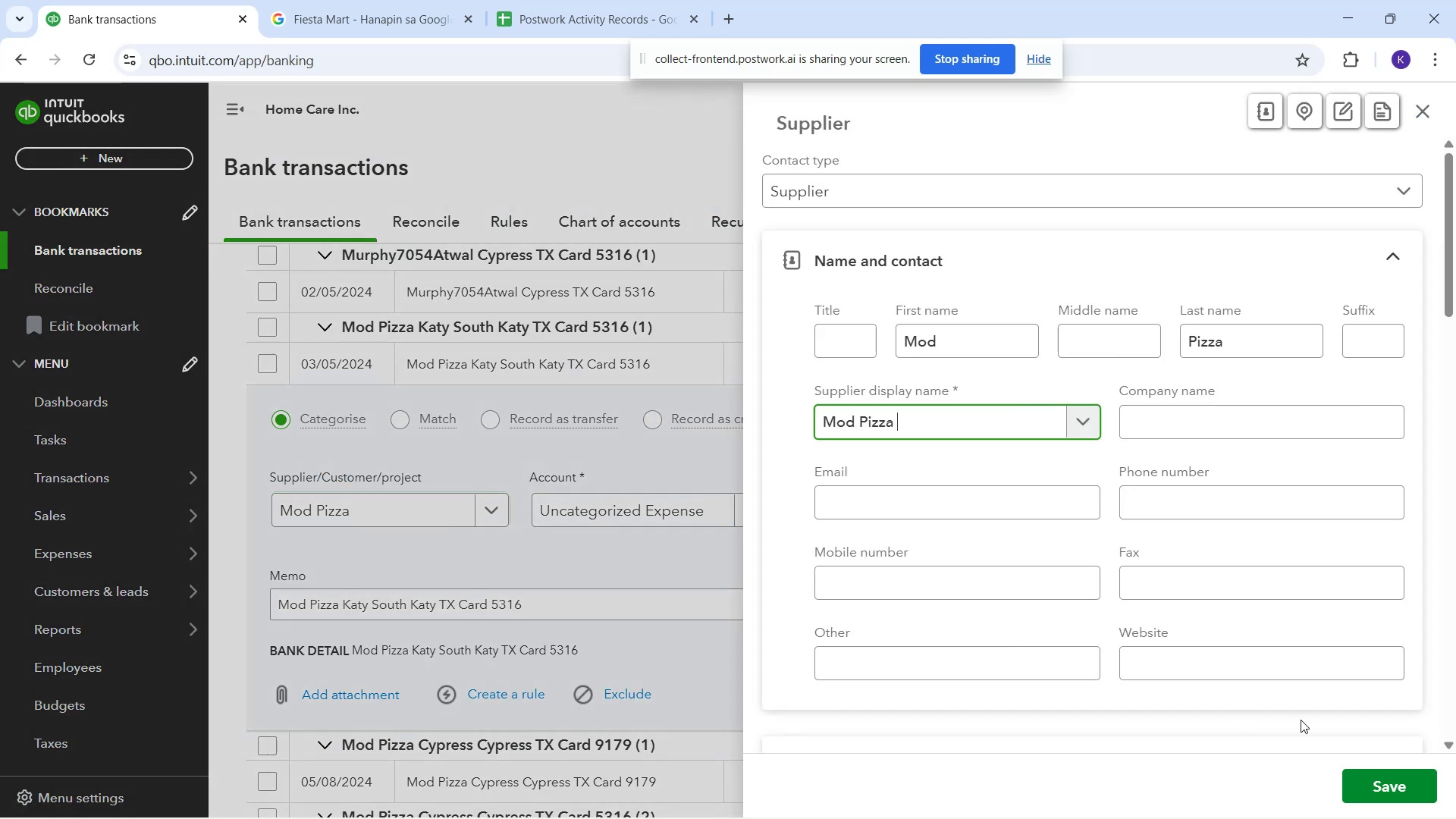 
scroll: coordinate [715, 393], scroll_direction: down, amount: 3.0
 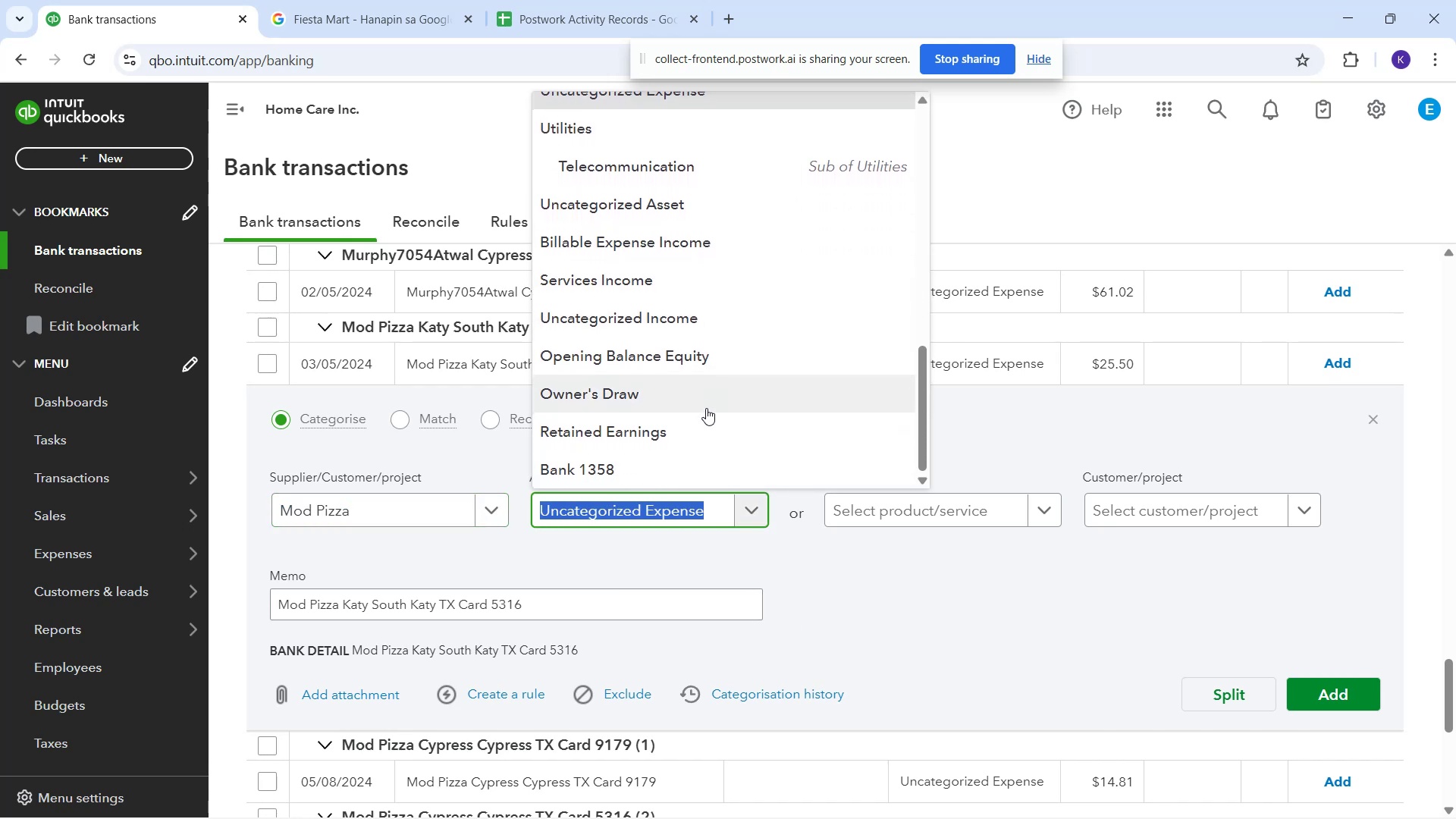 
scroll: coordinate [755, 298], scroll_direction: up, amount: 5.0
 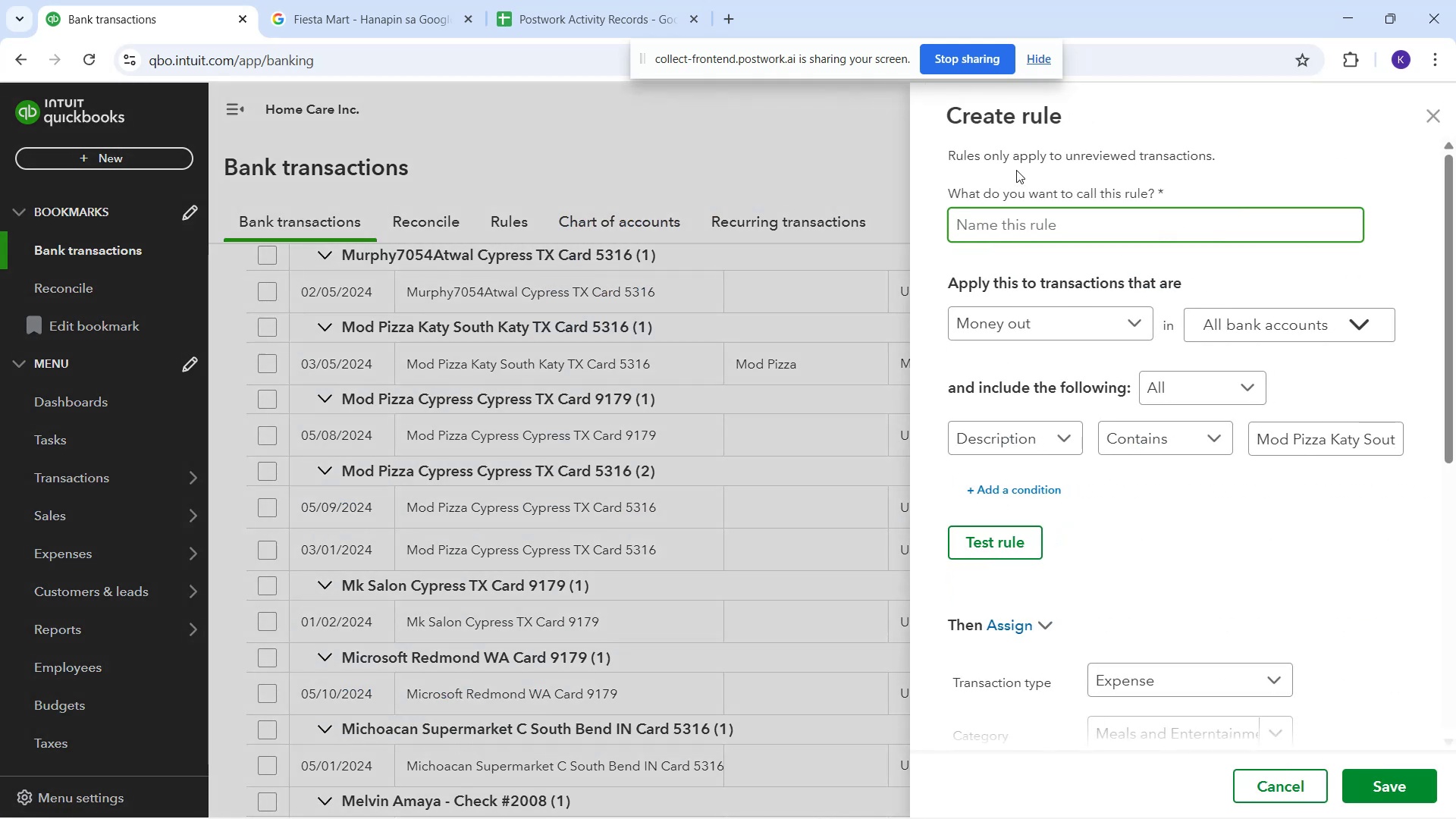 
wait(6.35)
 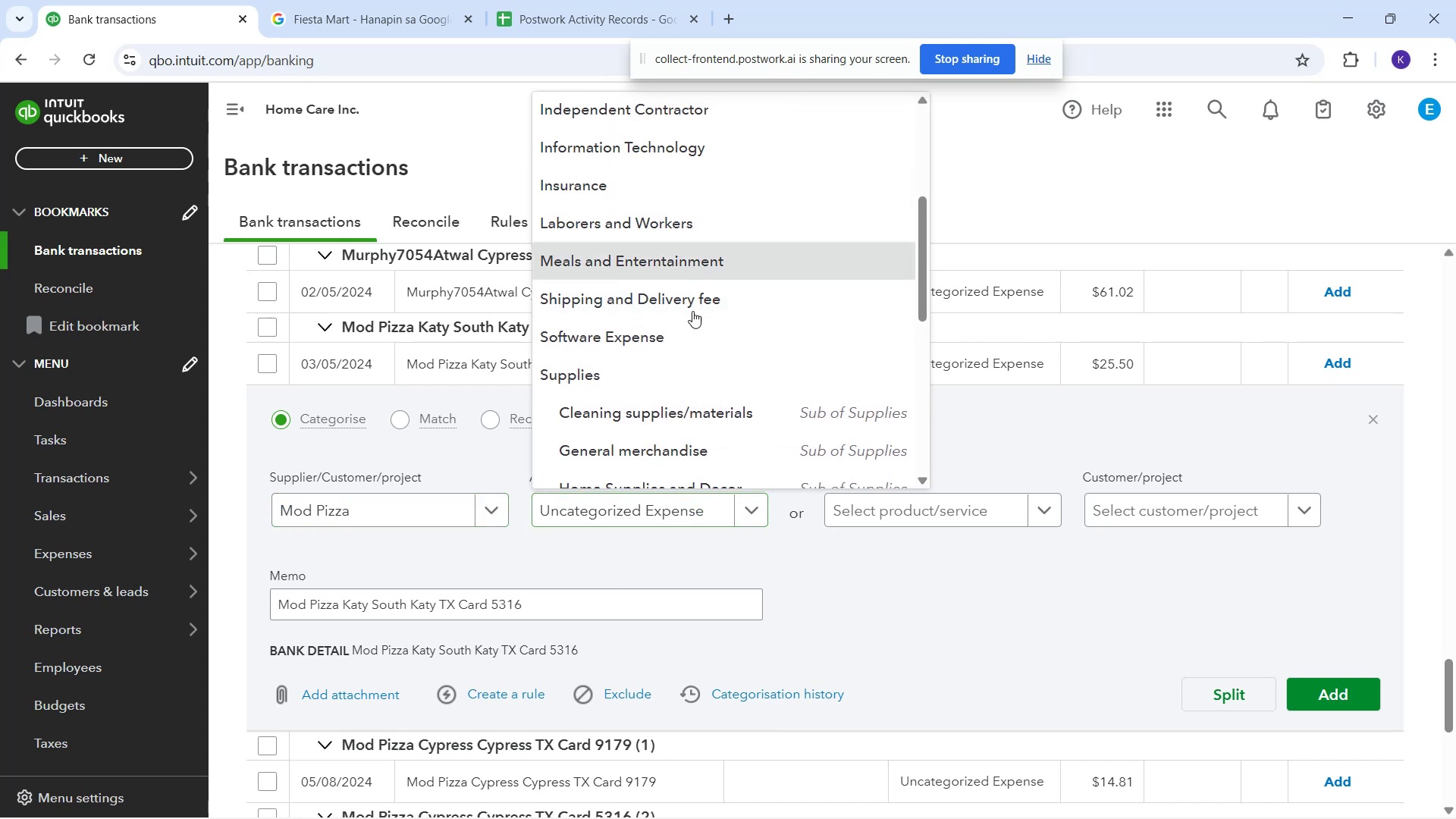 
type(Mod Pizza)
 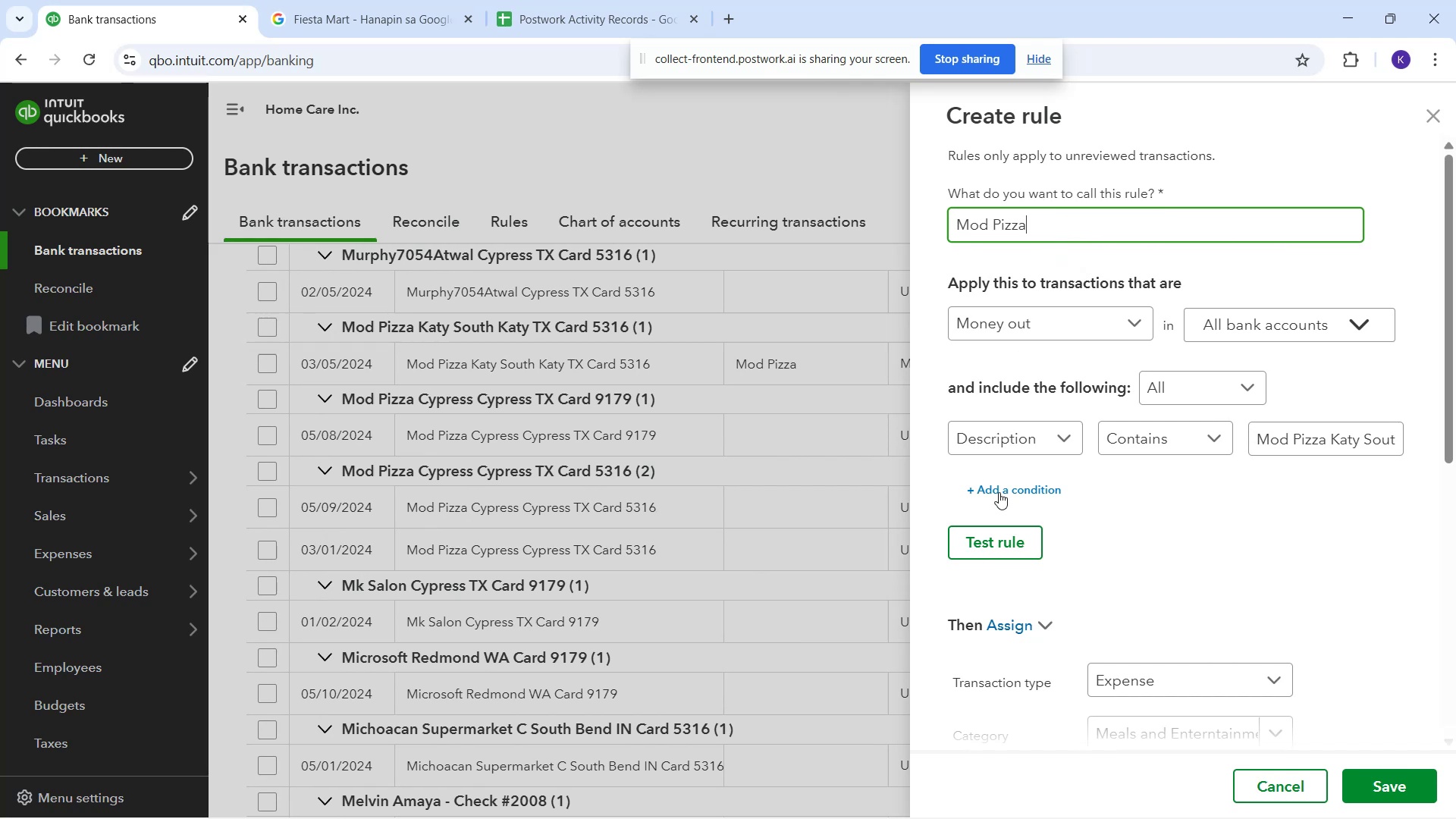 
left_click([987, 551])
 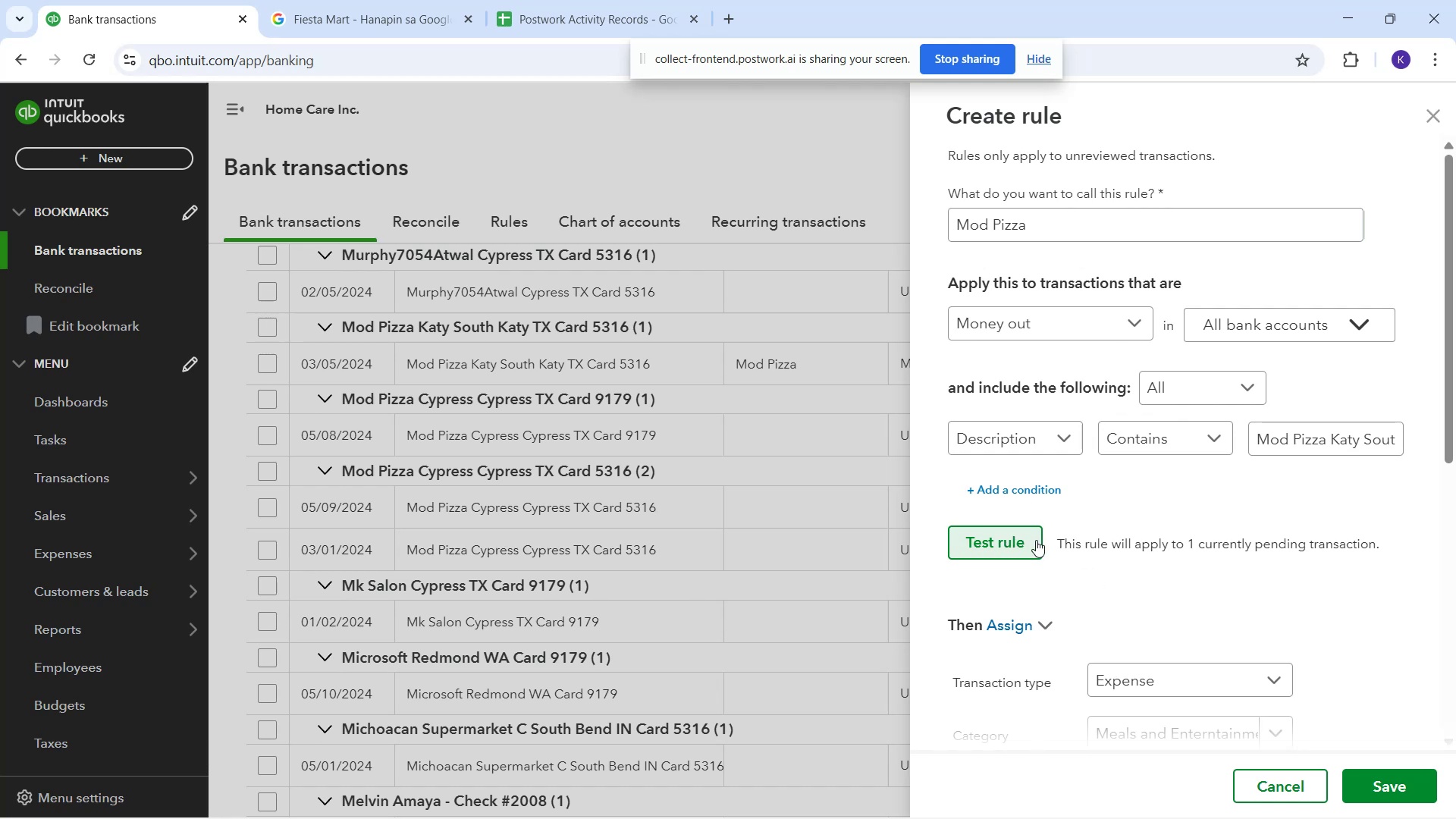 
wait(5.73)
 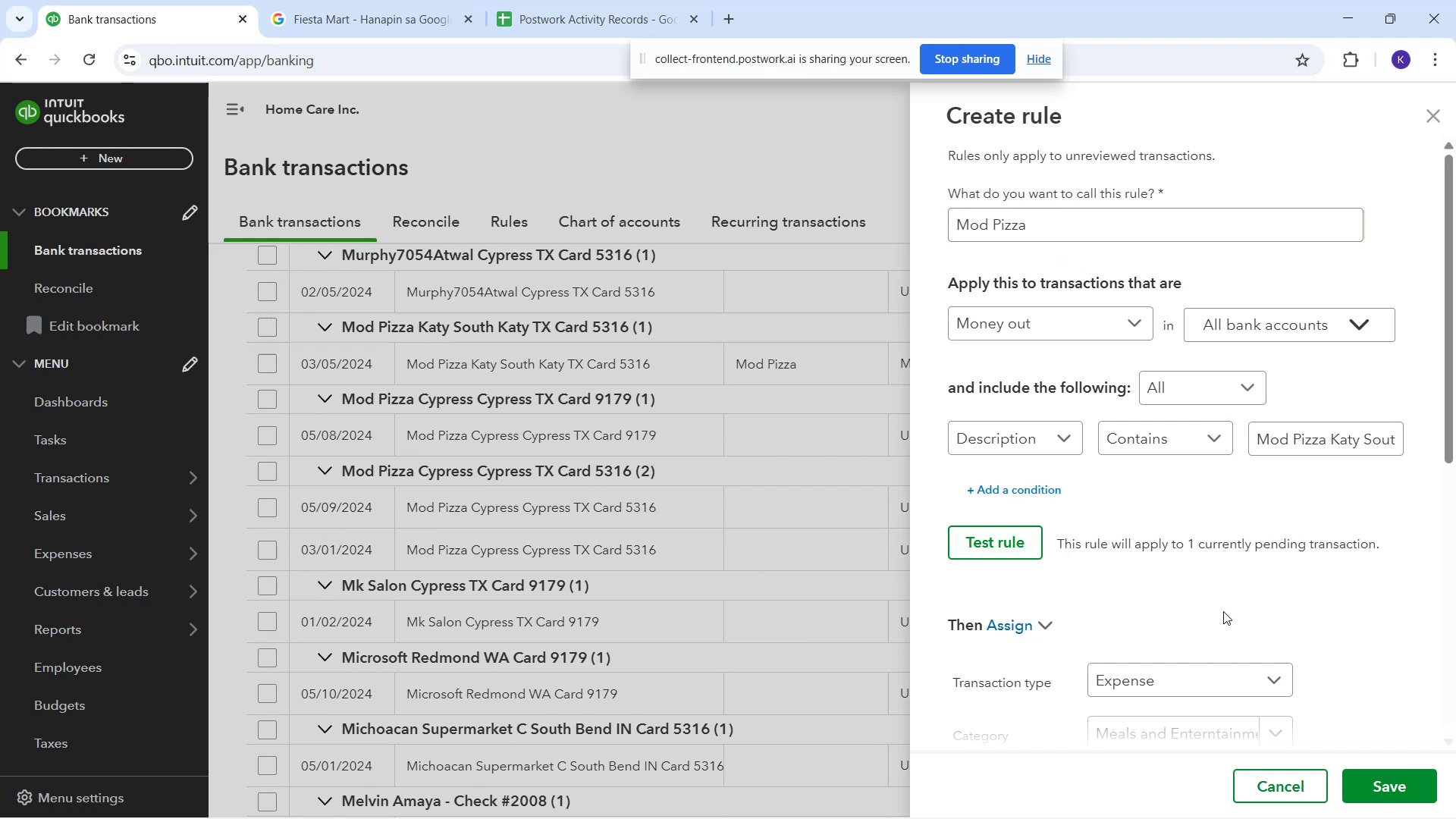 
left_click_drag(start_coordinate=[1329, 435], to_coordinate=[1455, 444])
 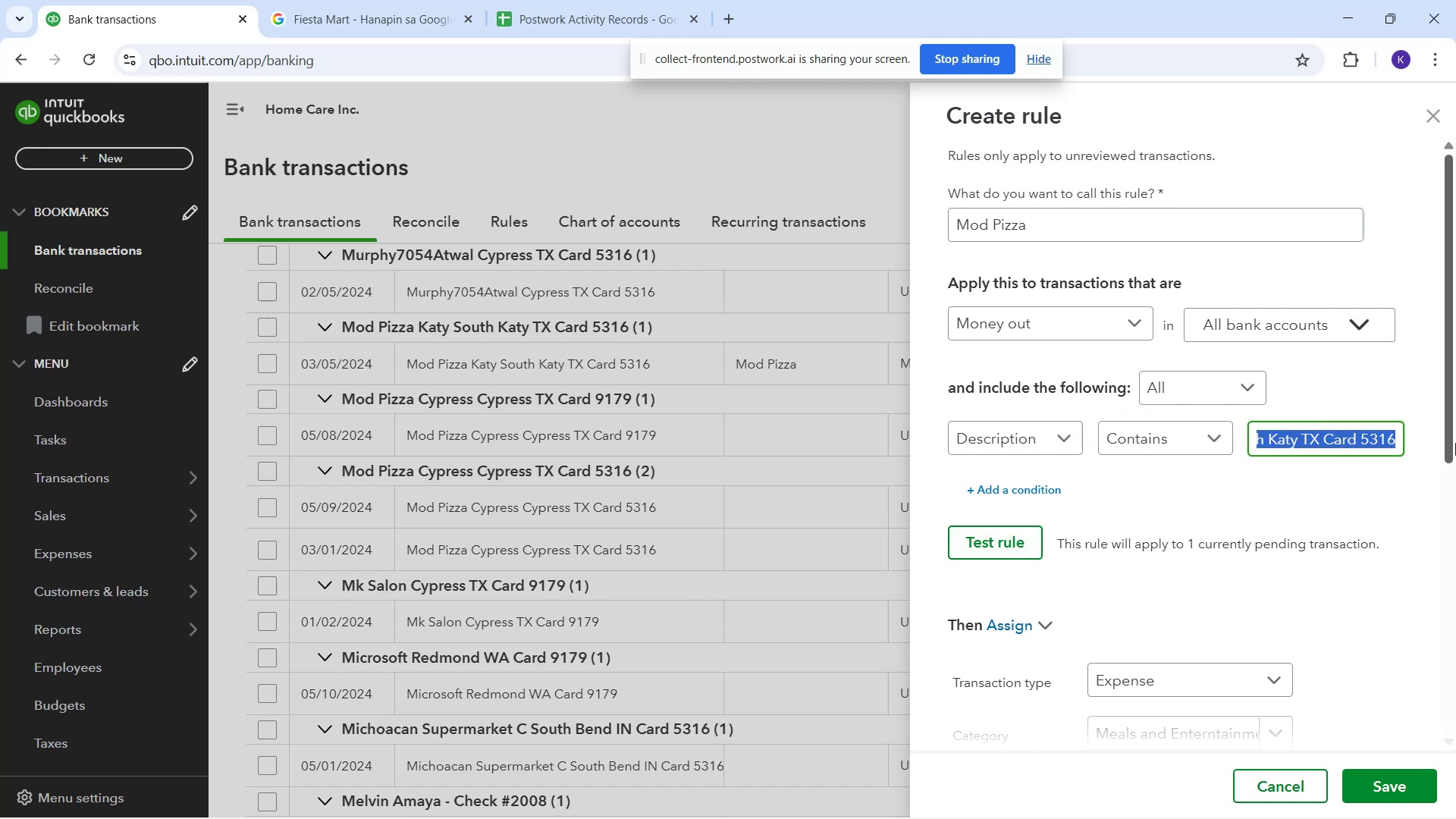 
key(Backspace)
 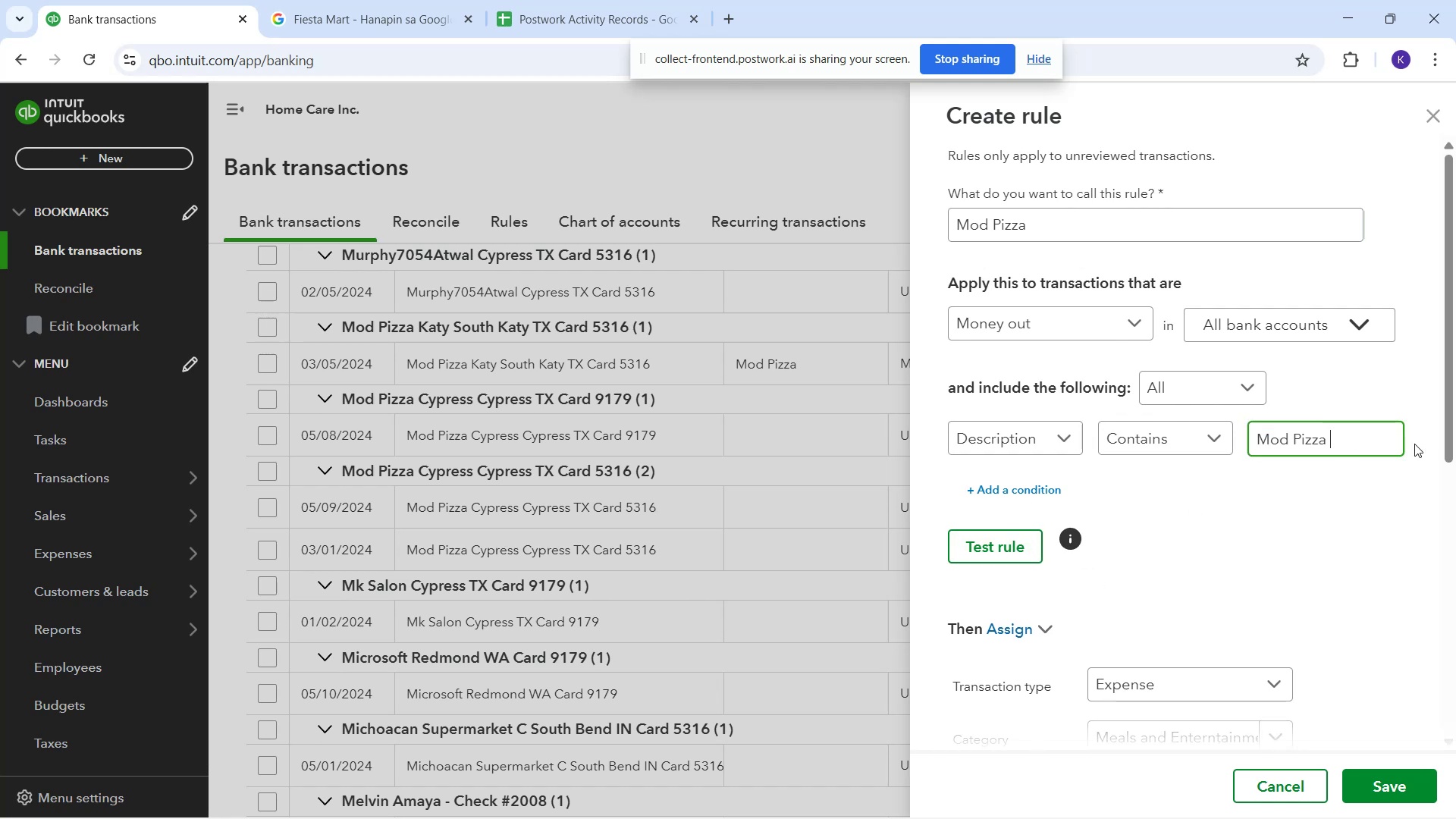 
key(Backspace)
 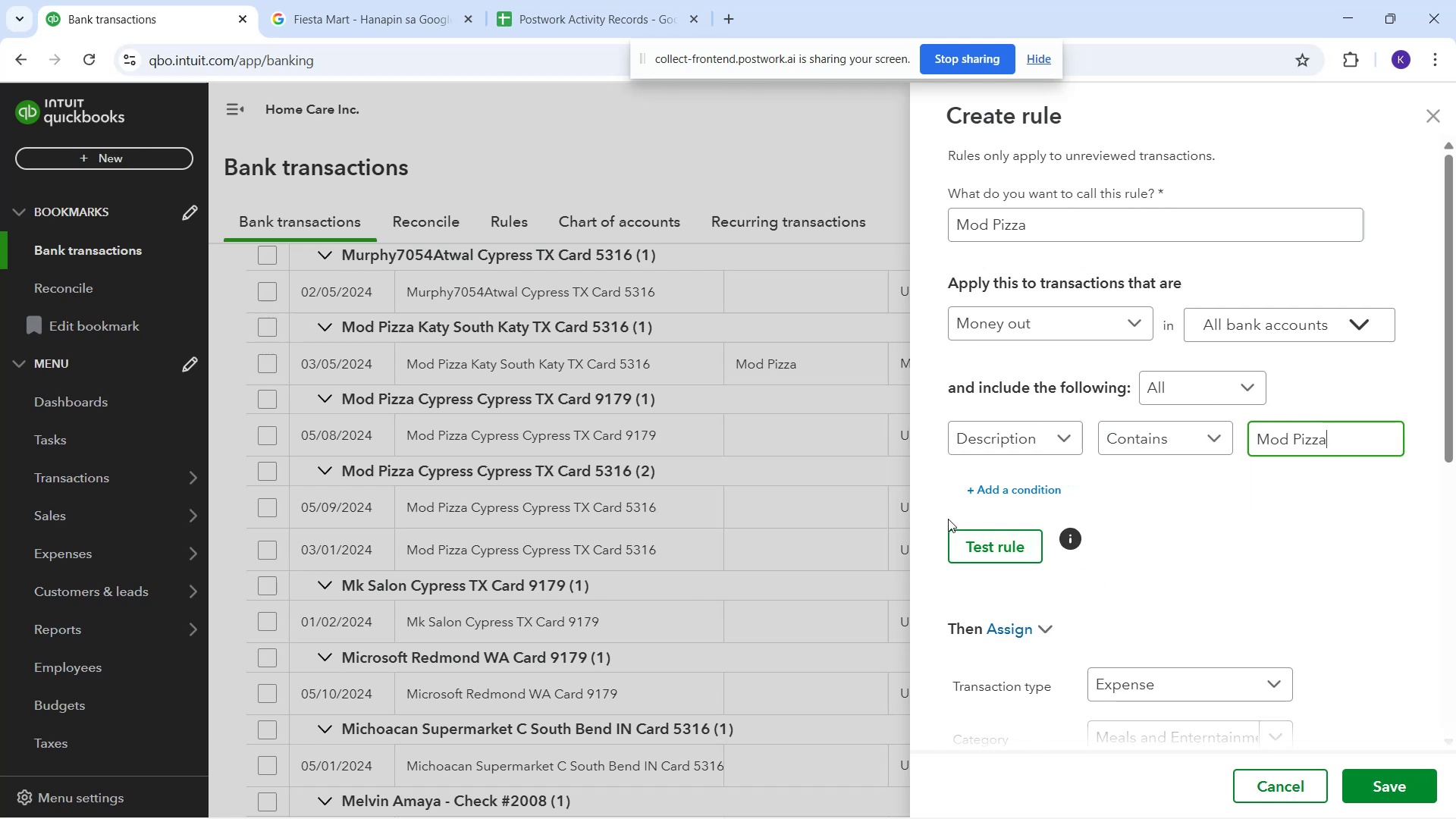 
left_click([968, 541])
 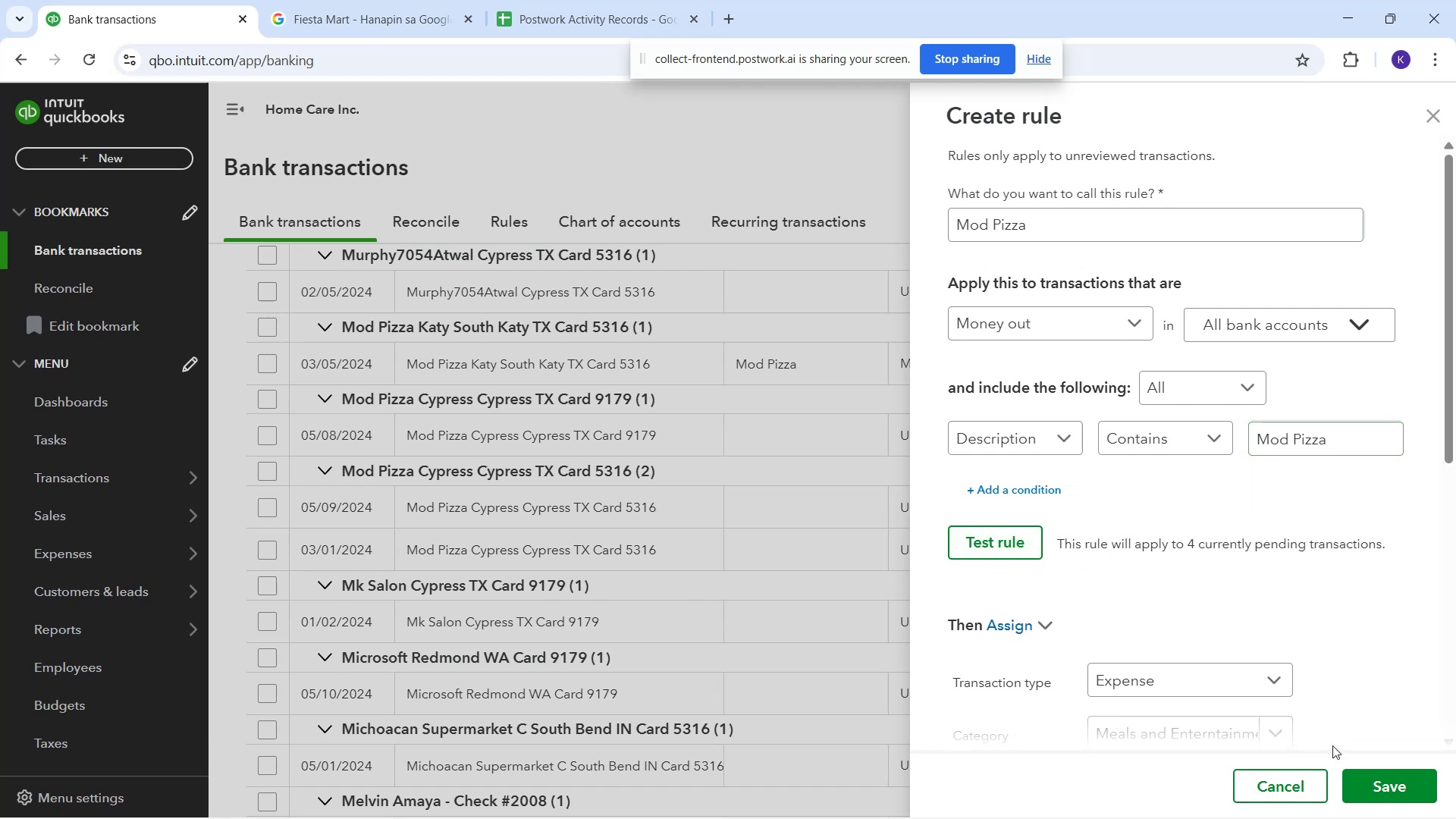 
scroll: coordinate [1335, 658], scroll_direction: down, amount: 5.0
 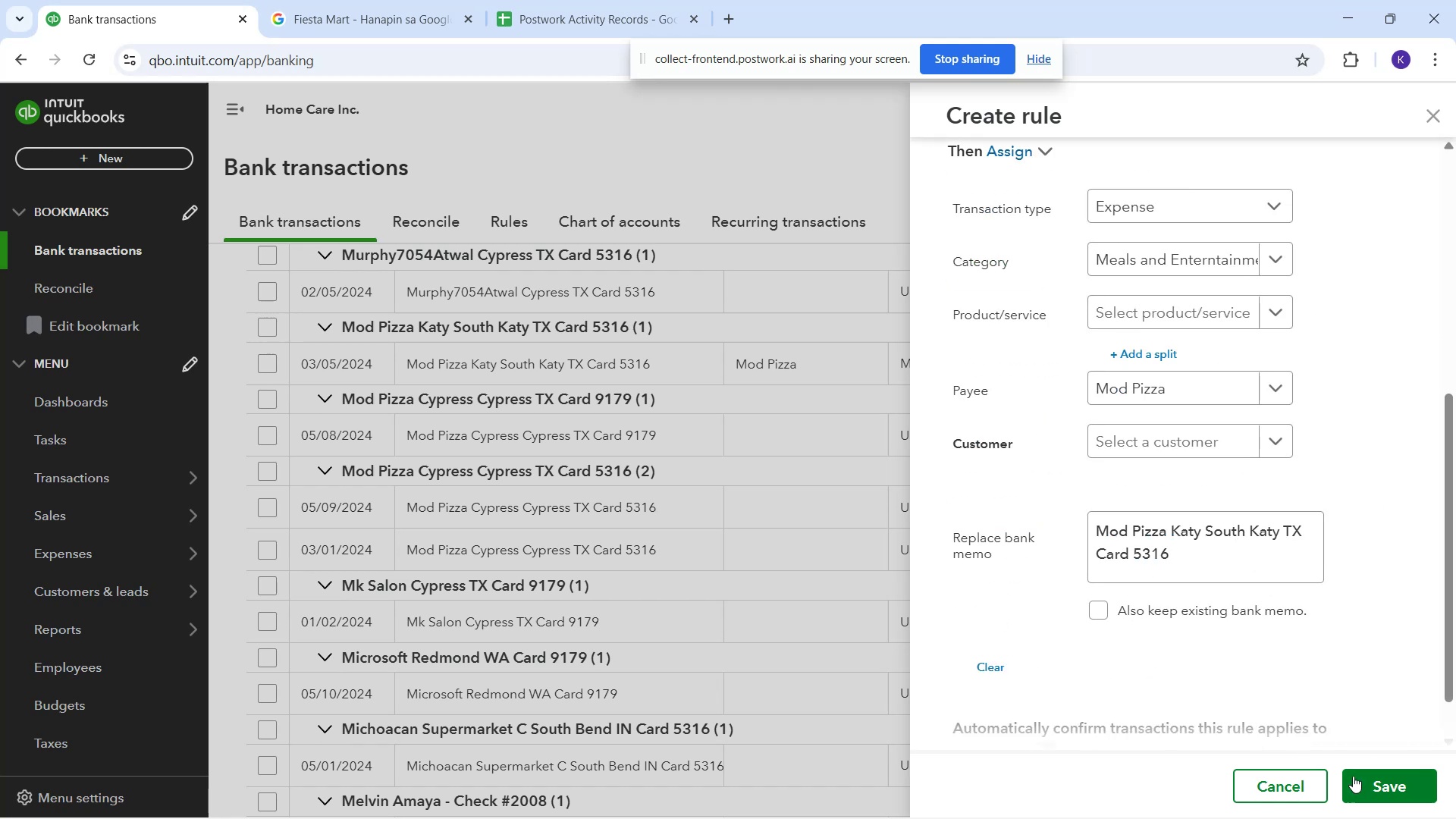 
left_click_drag(start_coordinate=[1352, 776], to_coordinate=[1360, 730])
 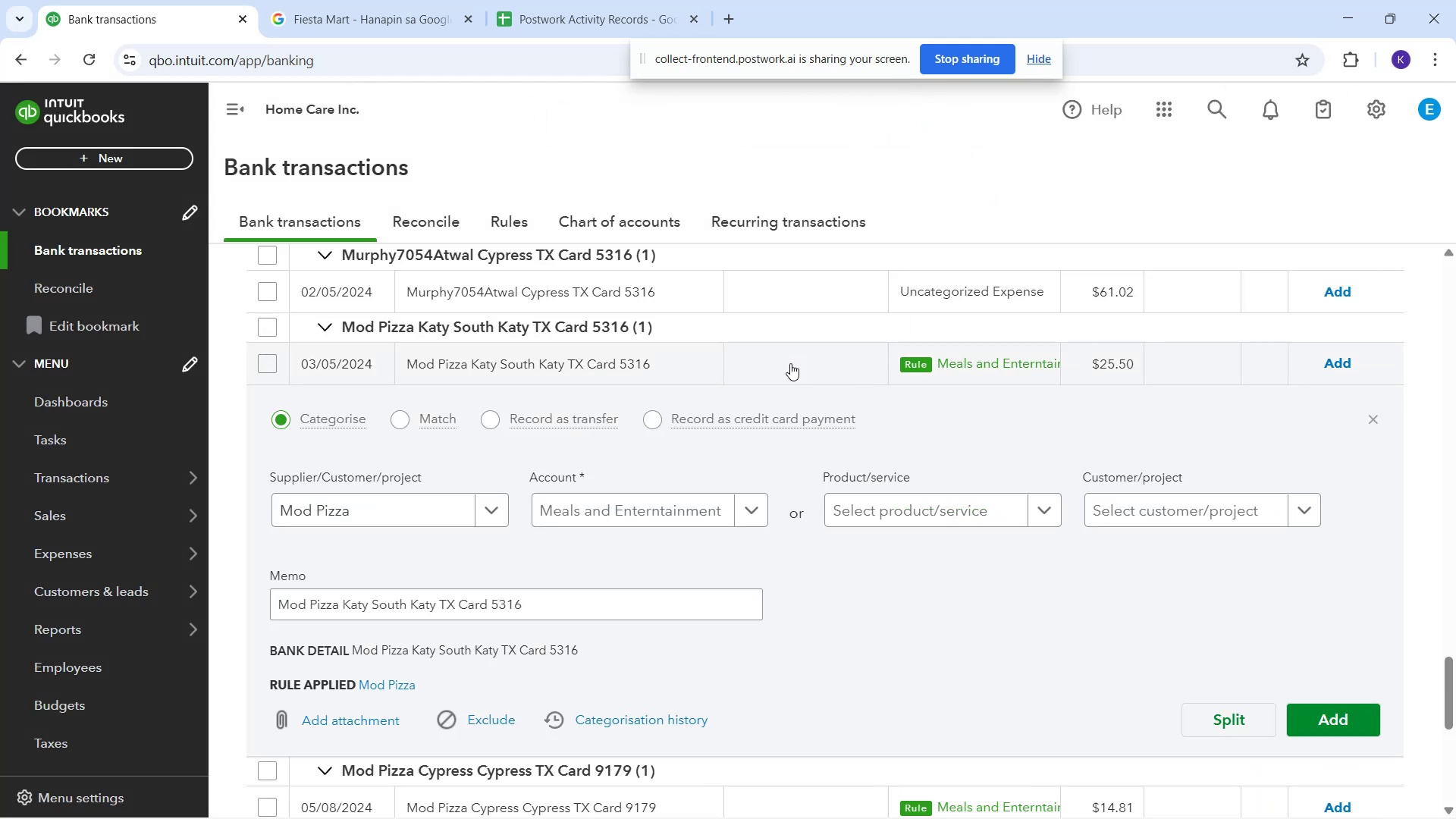 
wait(10.16)
 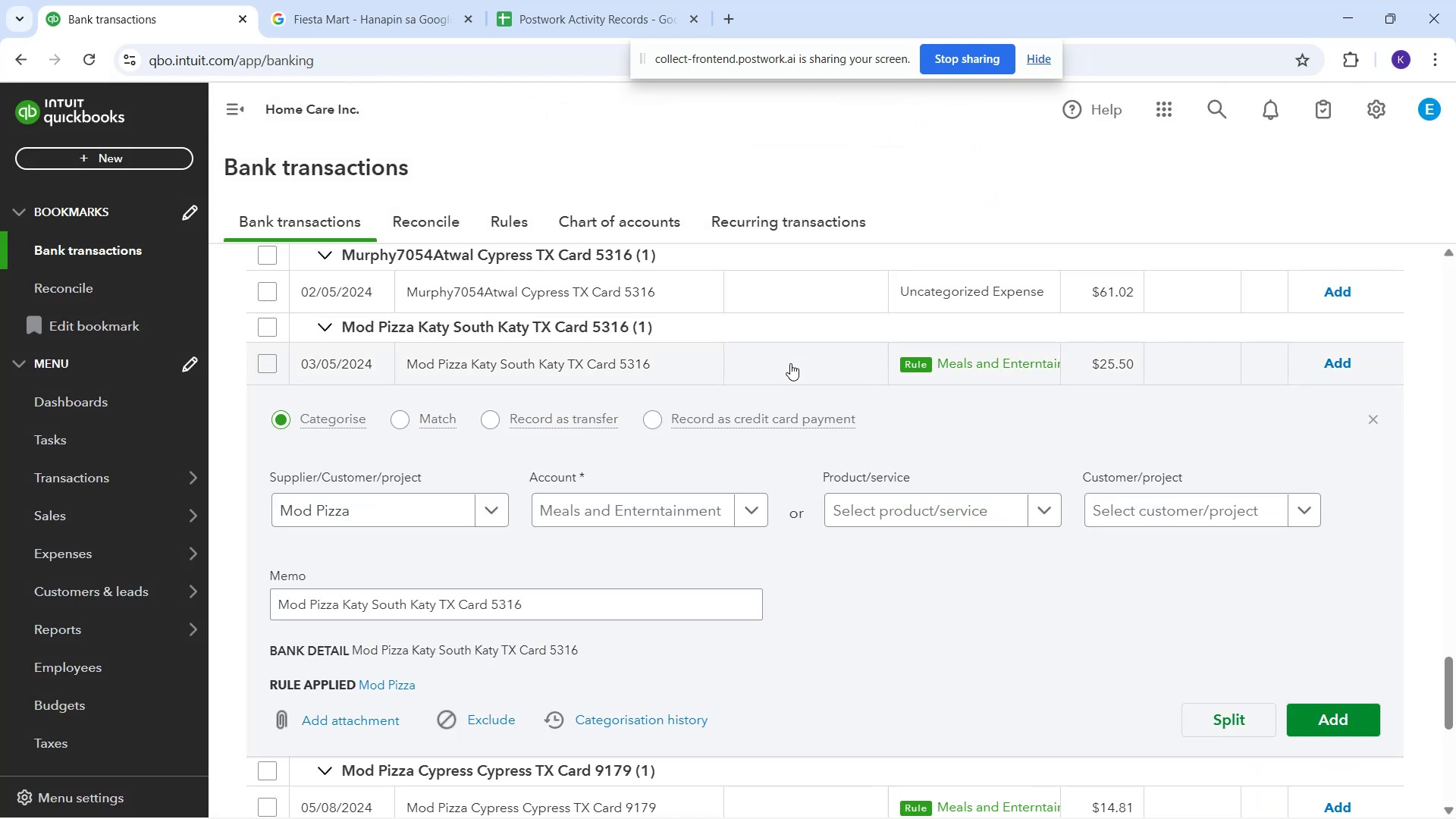 
left_click_drag(start_coordinate=[427, 502], to_coordinate=[423, 504])
 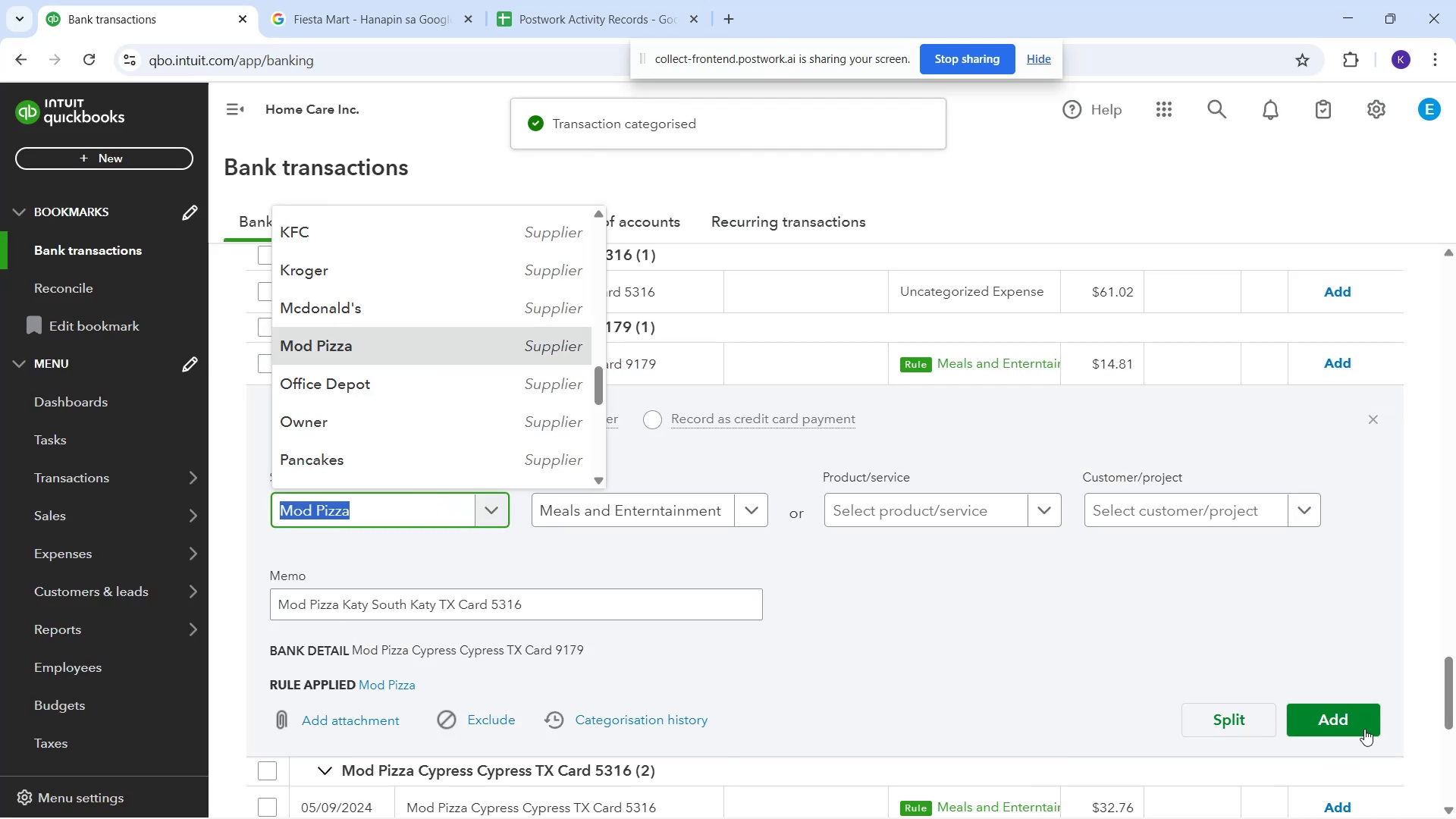 
left_click([1374, 731])
 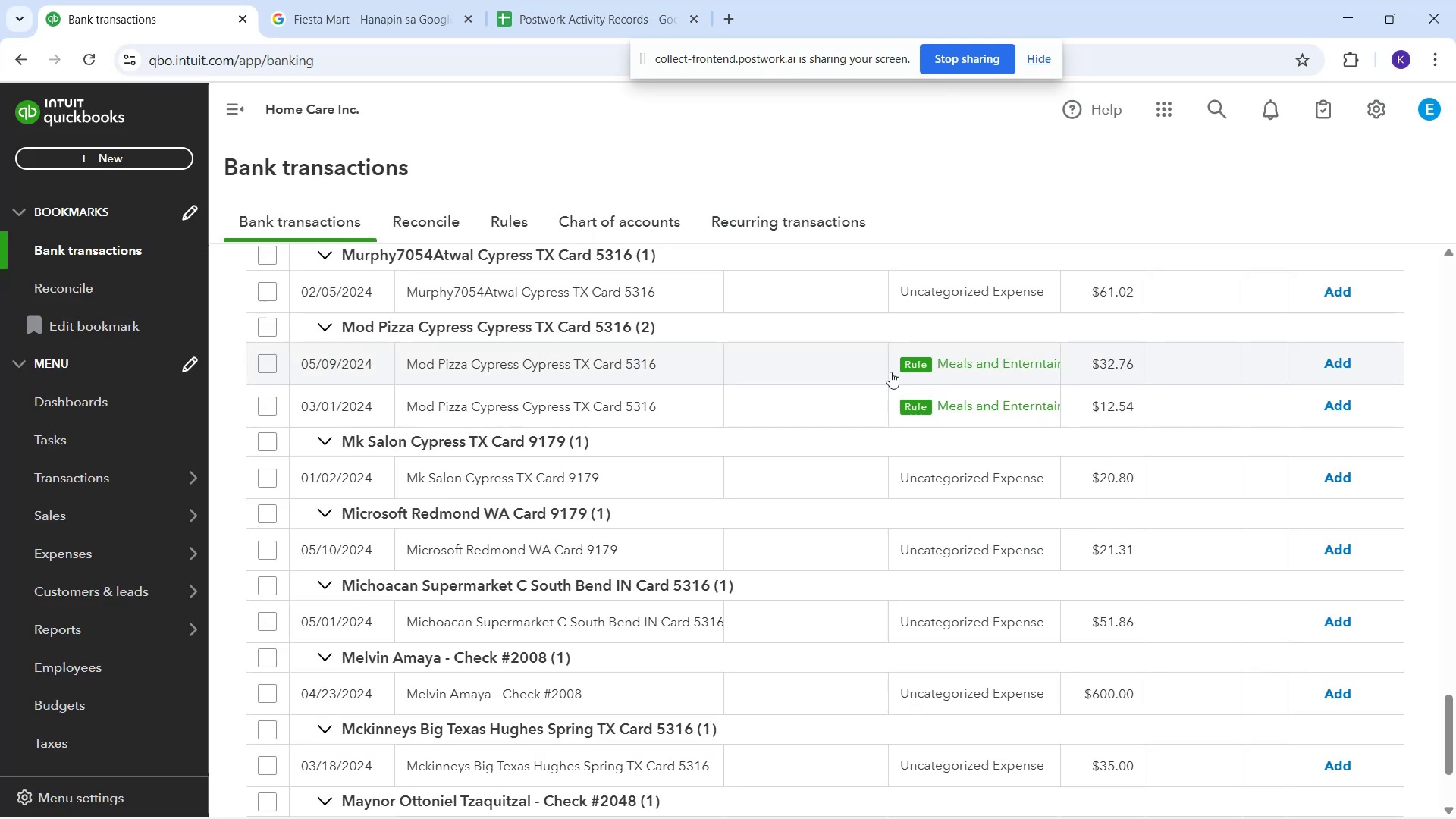 
left_click([886, 370])
 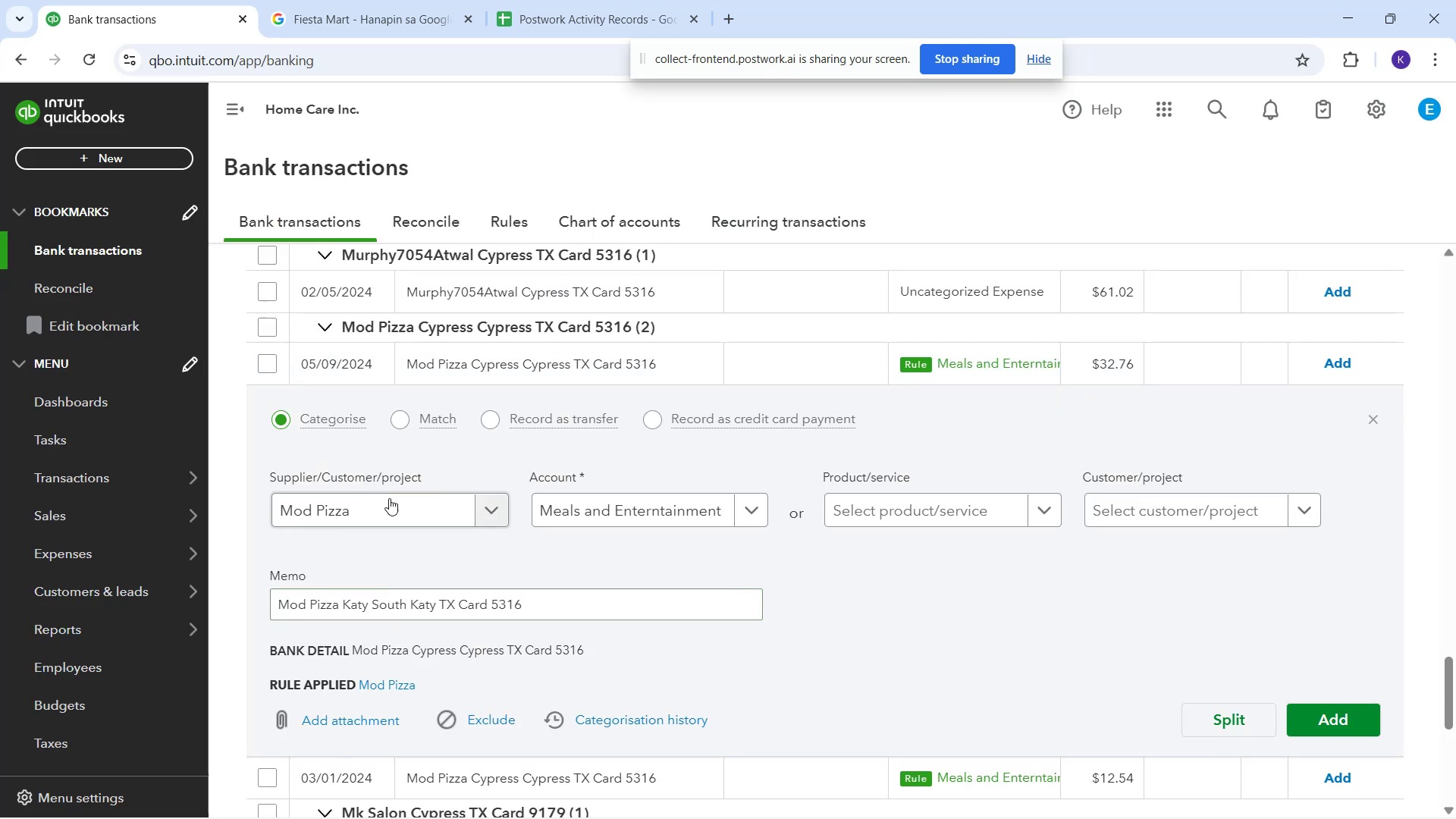 
double_click([389, 498])
 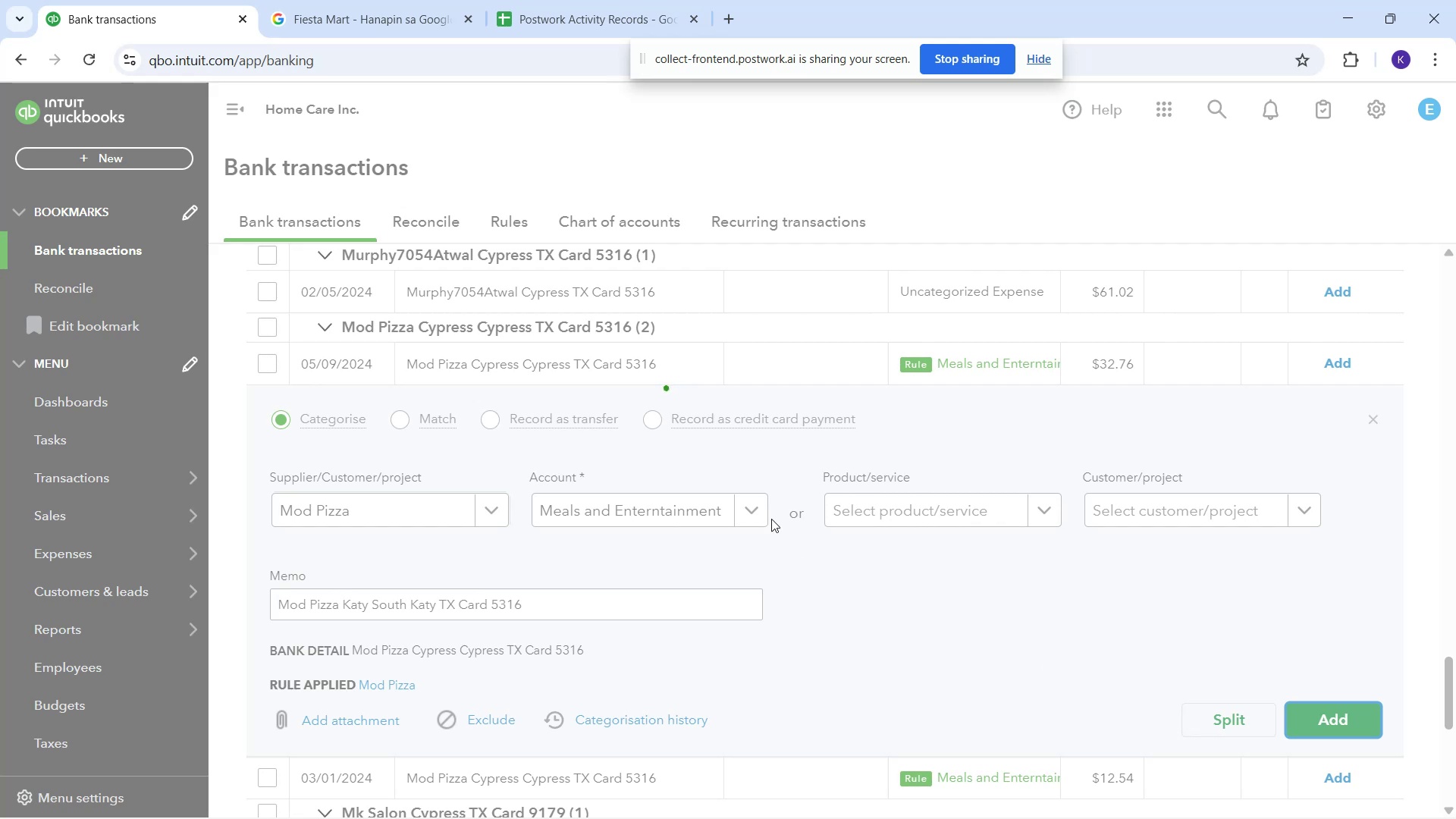 
left_click([783, 364])
 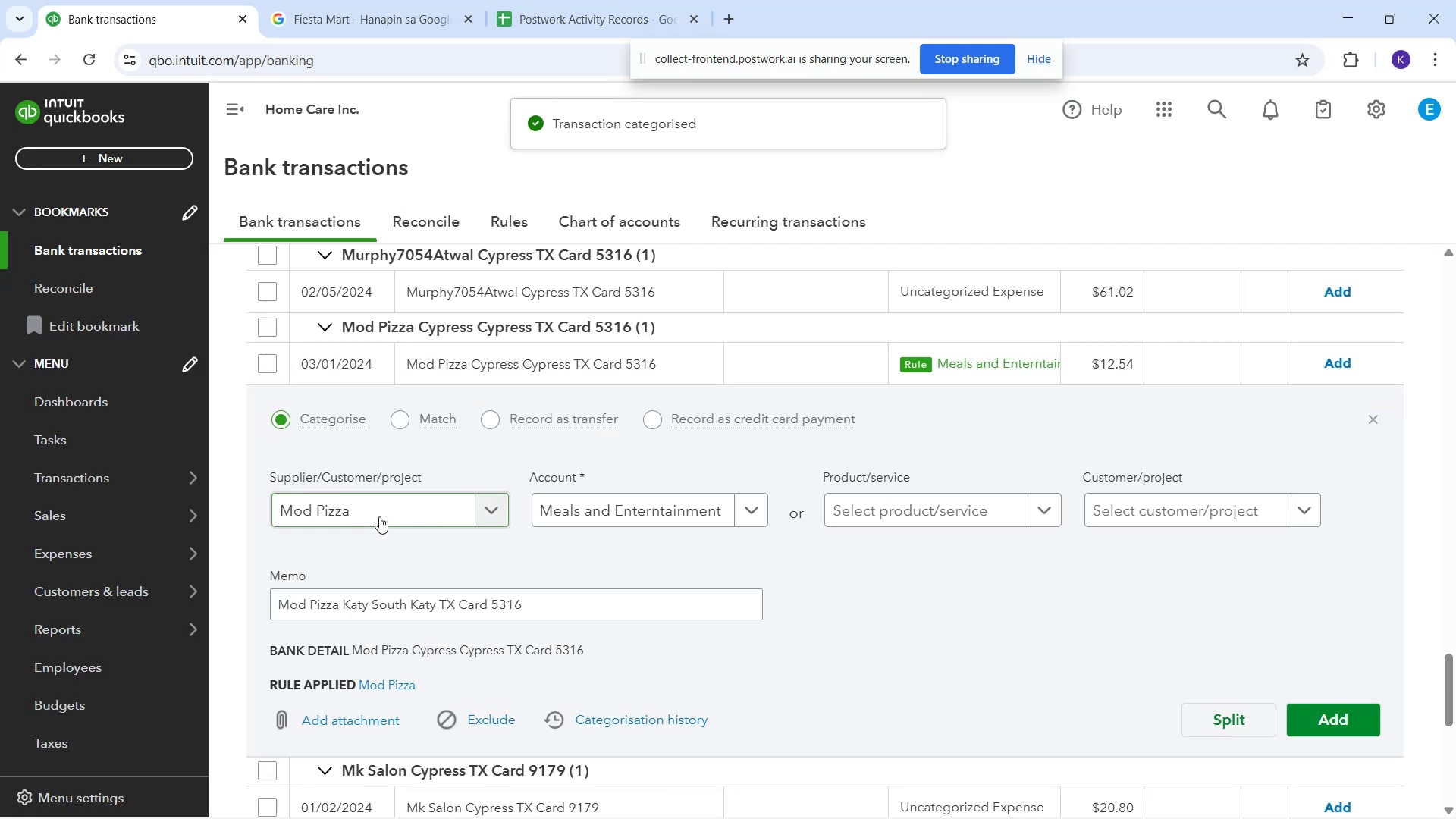 
double_click([379, 516])
 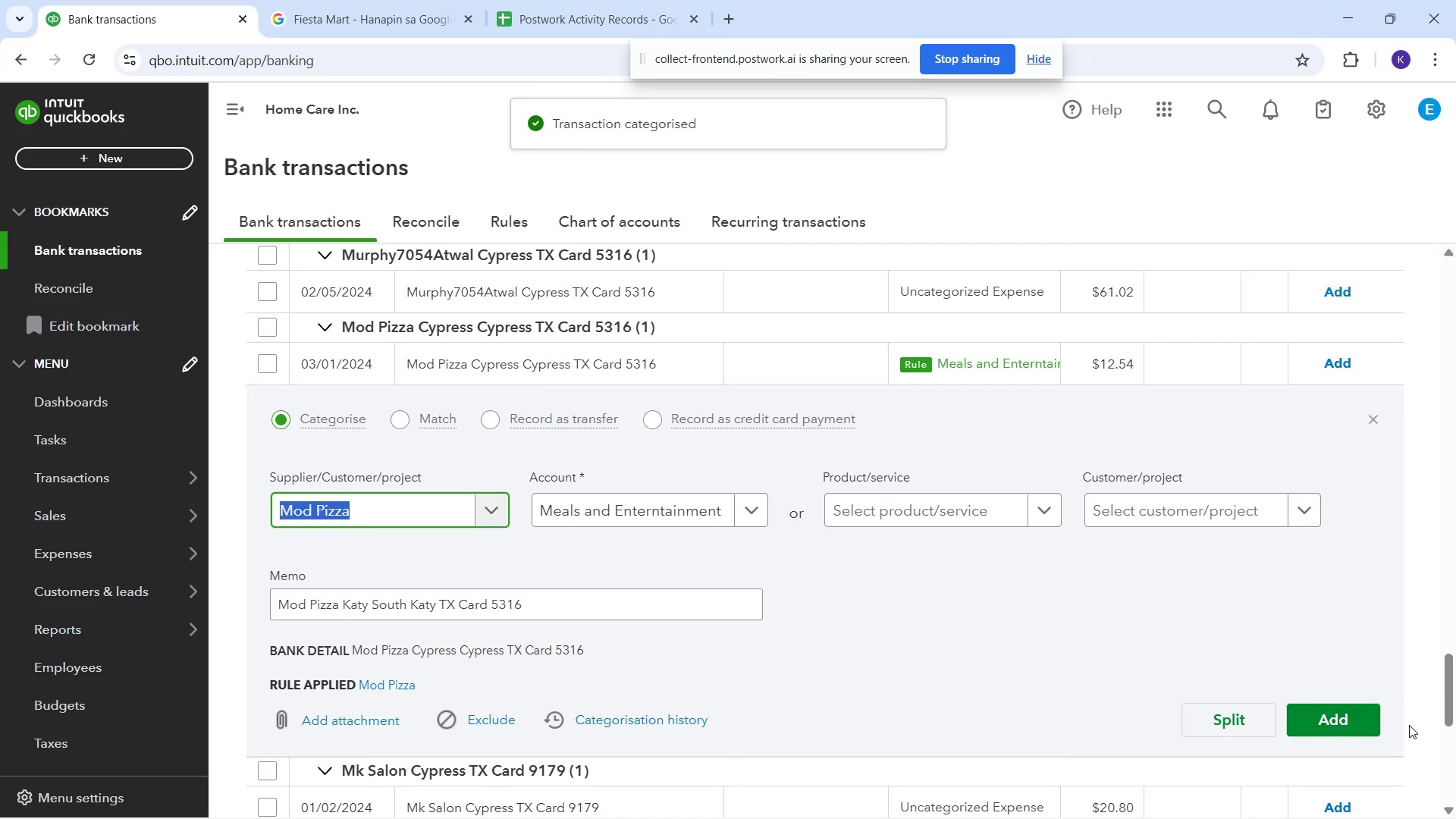 
left_click([1323, 726])
 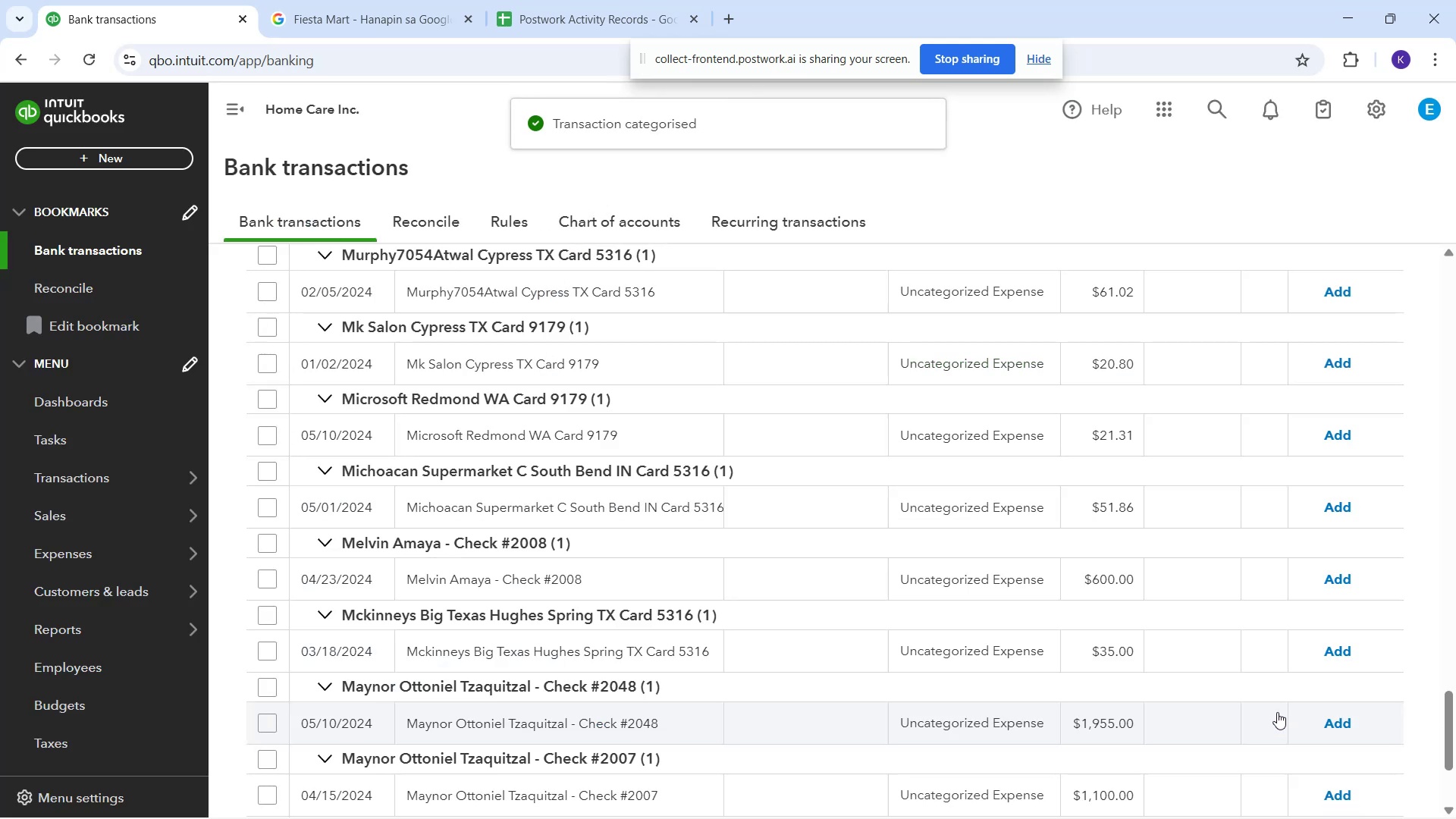 
scroll: coordinate [815, 695], scroll_direction: down, amount: 6.0
 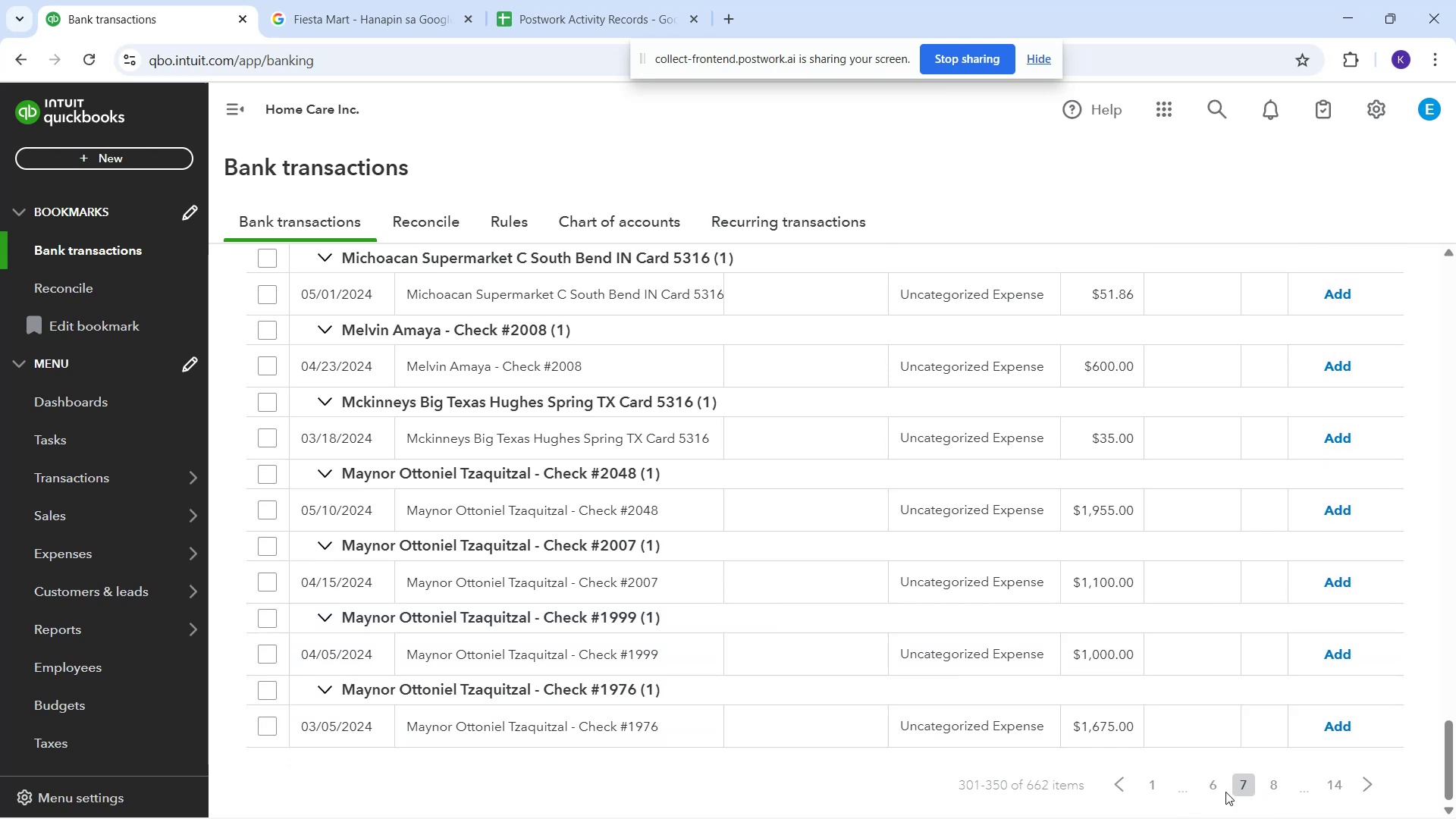 
left_click([1218, 785])
 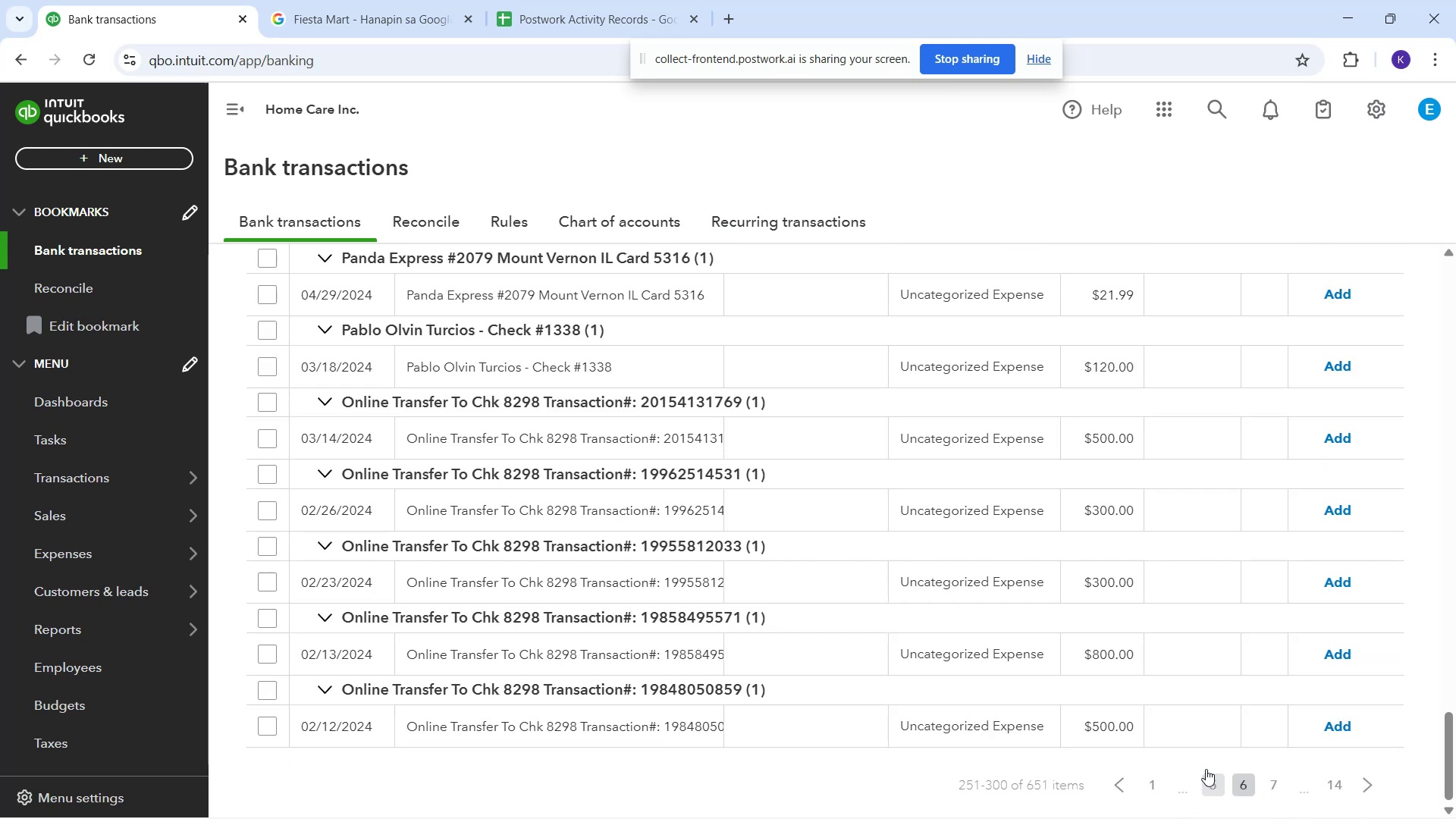 
scroll: coordinate [903, 777], scroll_direction: up, amount: 2.0
 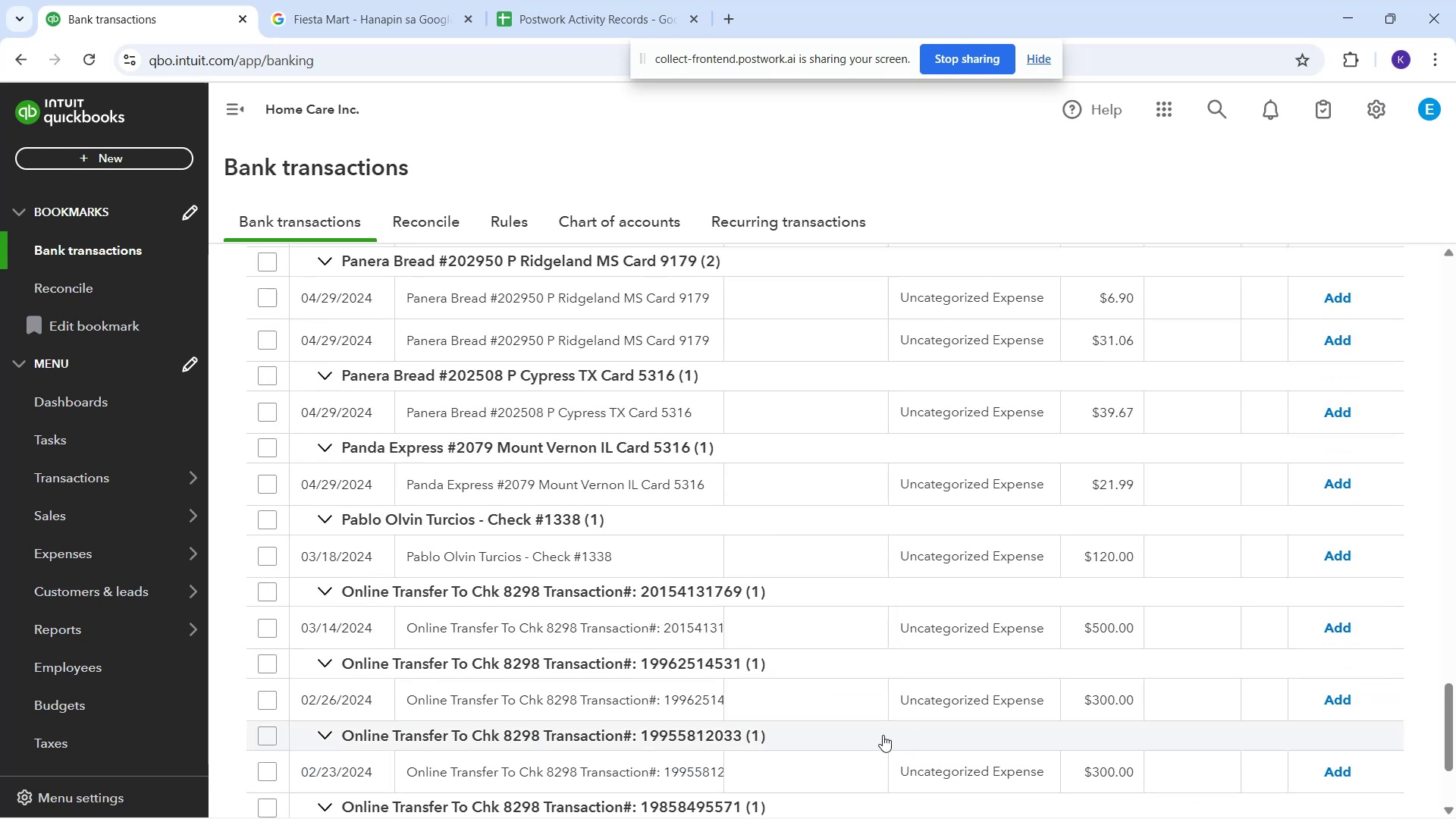 
scroll: coordinate [768, 673], scroll_direction: down, amount: 3.0
 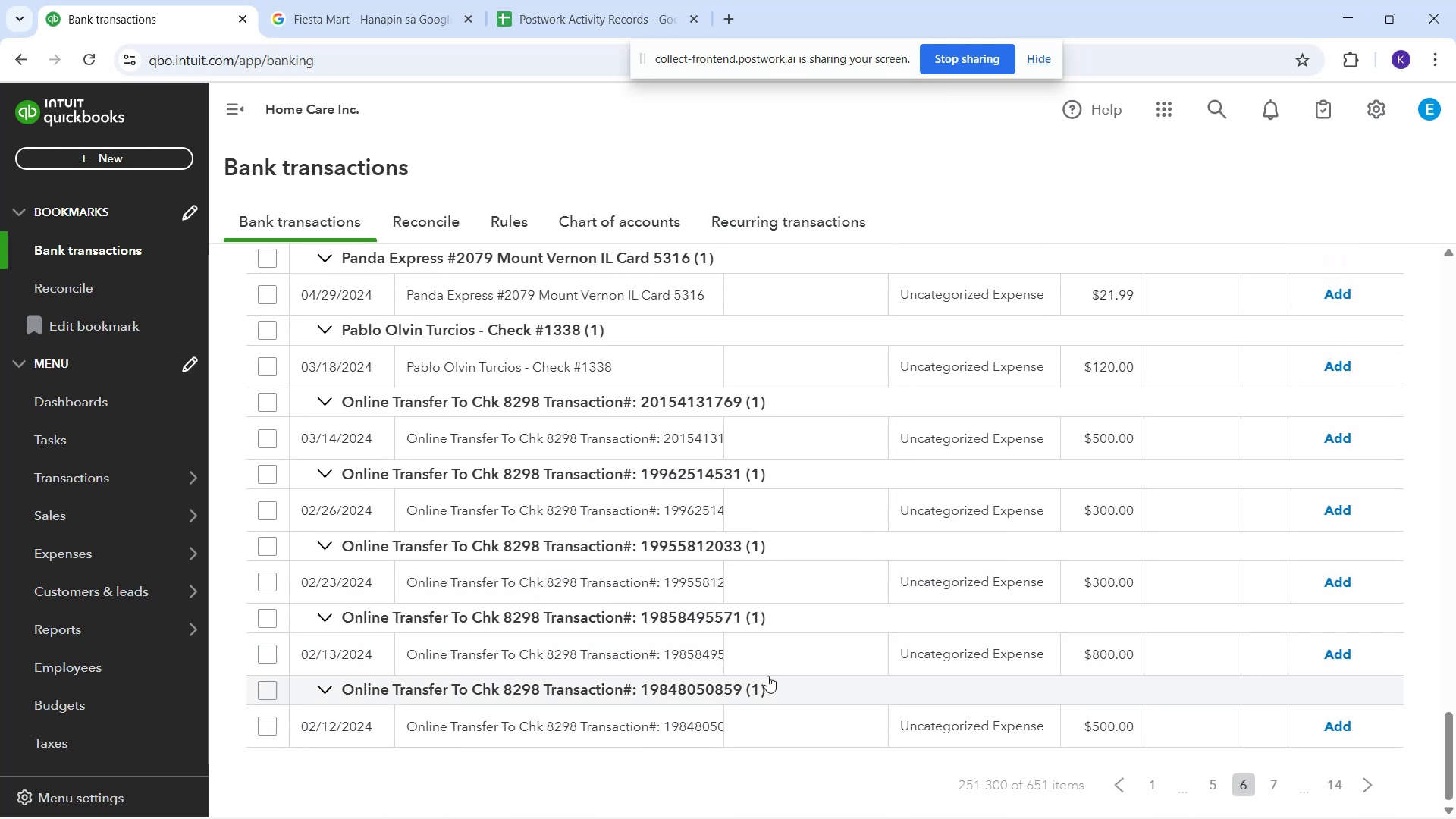 
scroll: coordinate [774, 681], scroll_direction: up, amount: 4.0
 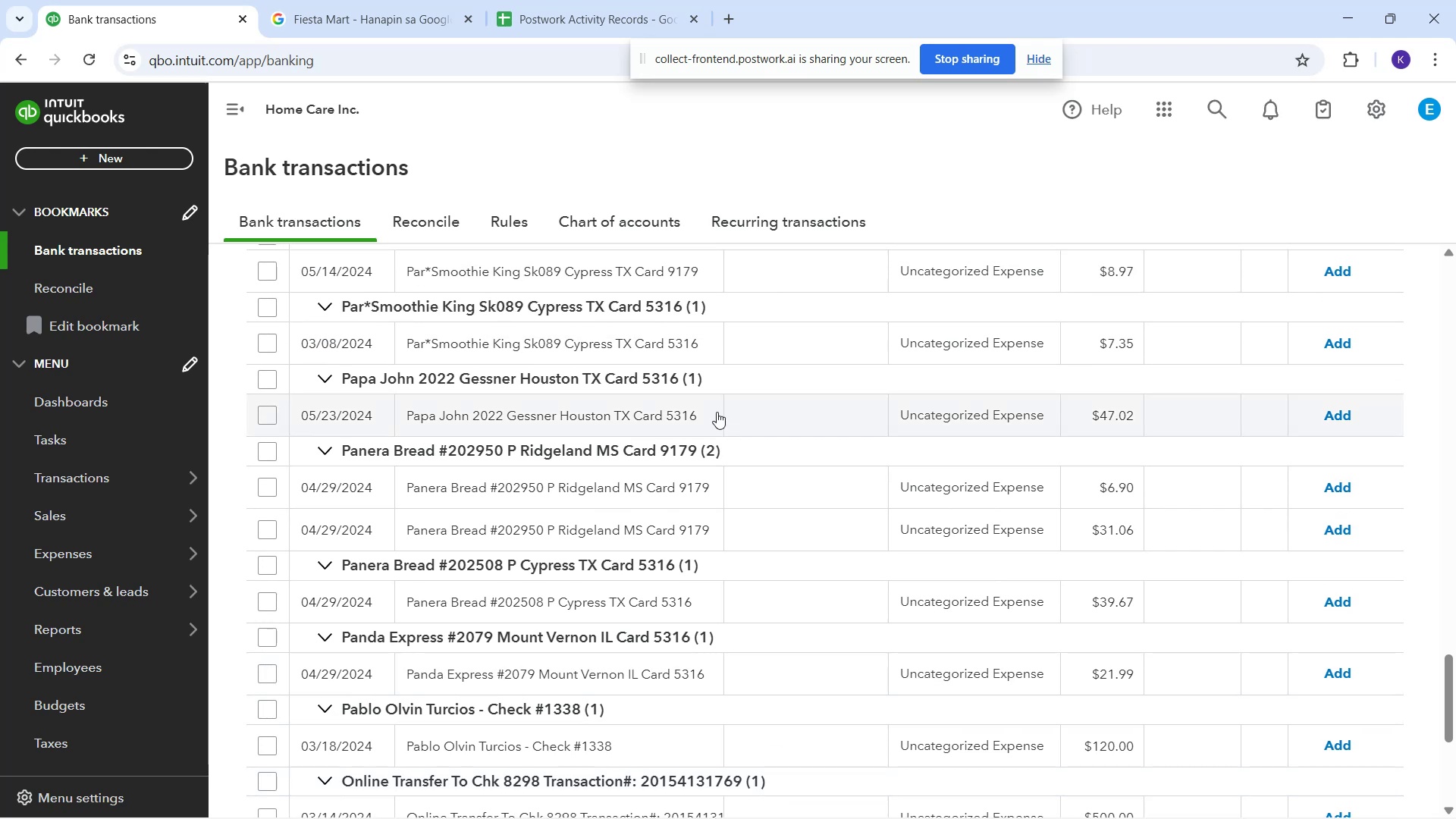 
wait(6.71)
 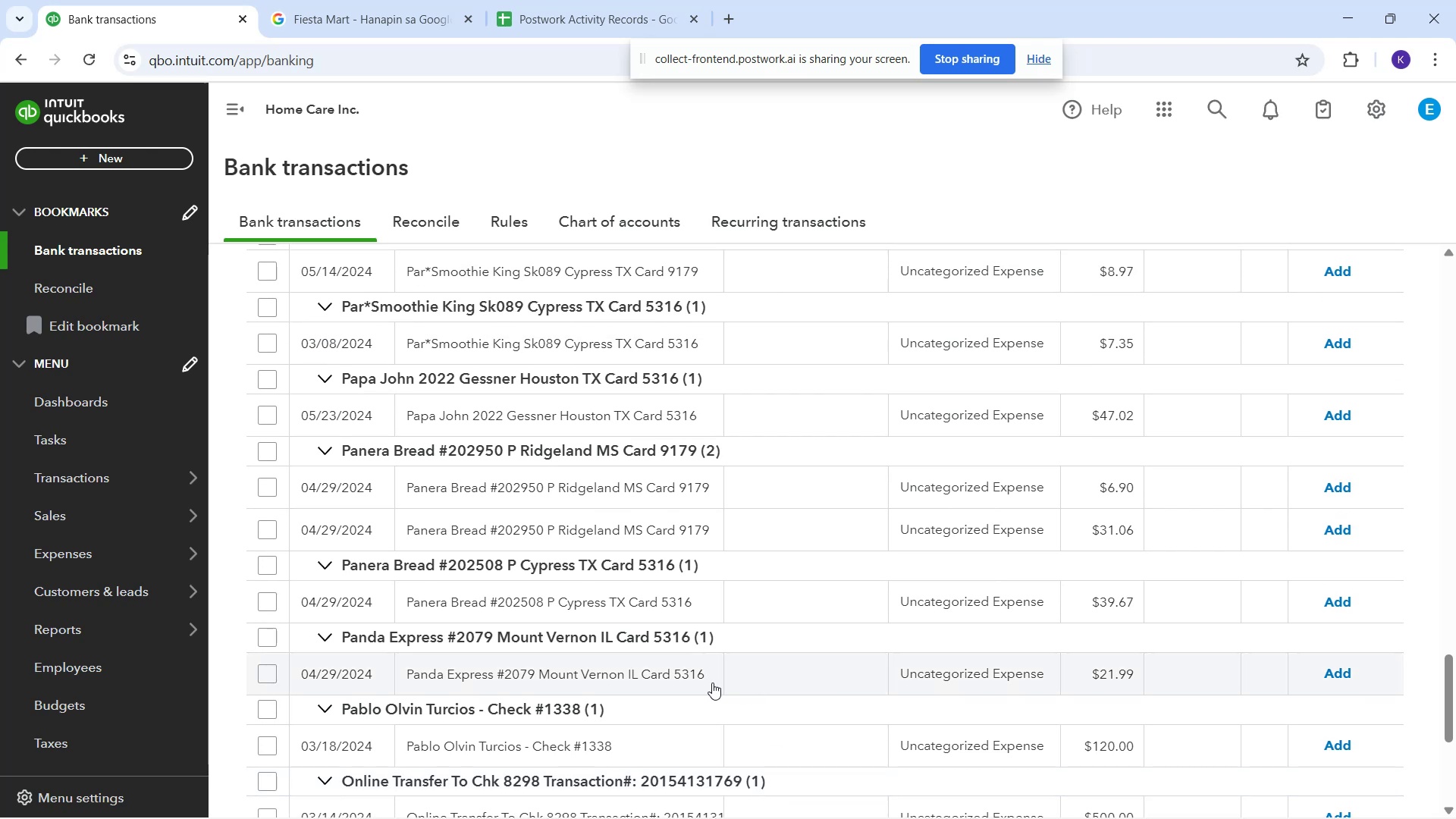 
left_click_drag(start_coordinate=[401, 419], to_coordinate=[616, 429])
 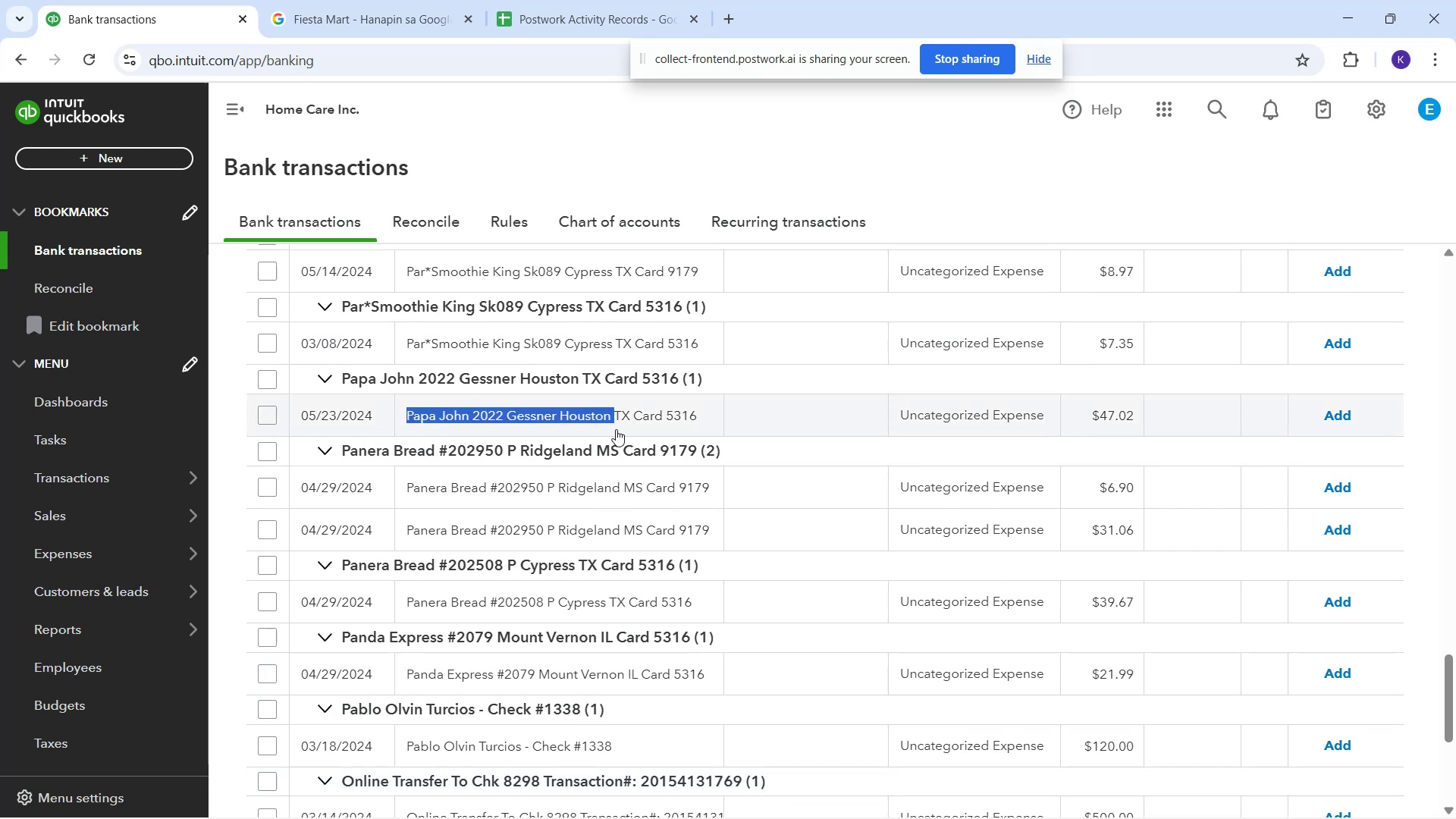 
key(Control+C)
 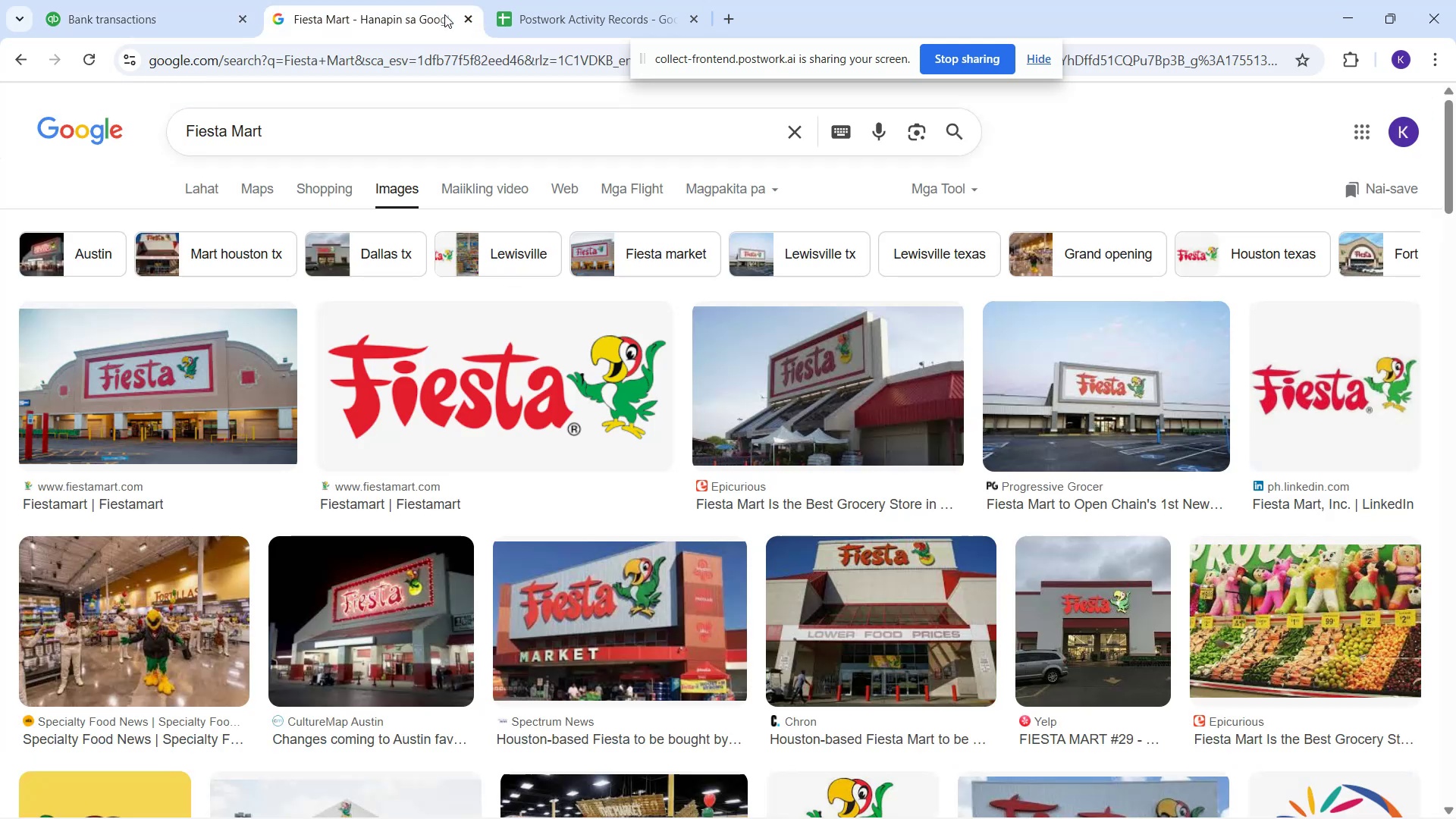 
left_click_drag(start_coordinate=[474, 145], to_coordinate=[105, 158])
 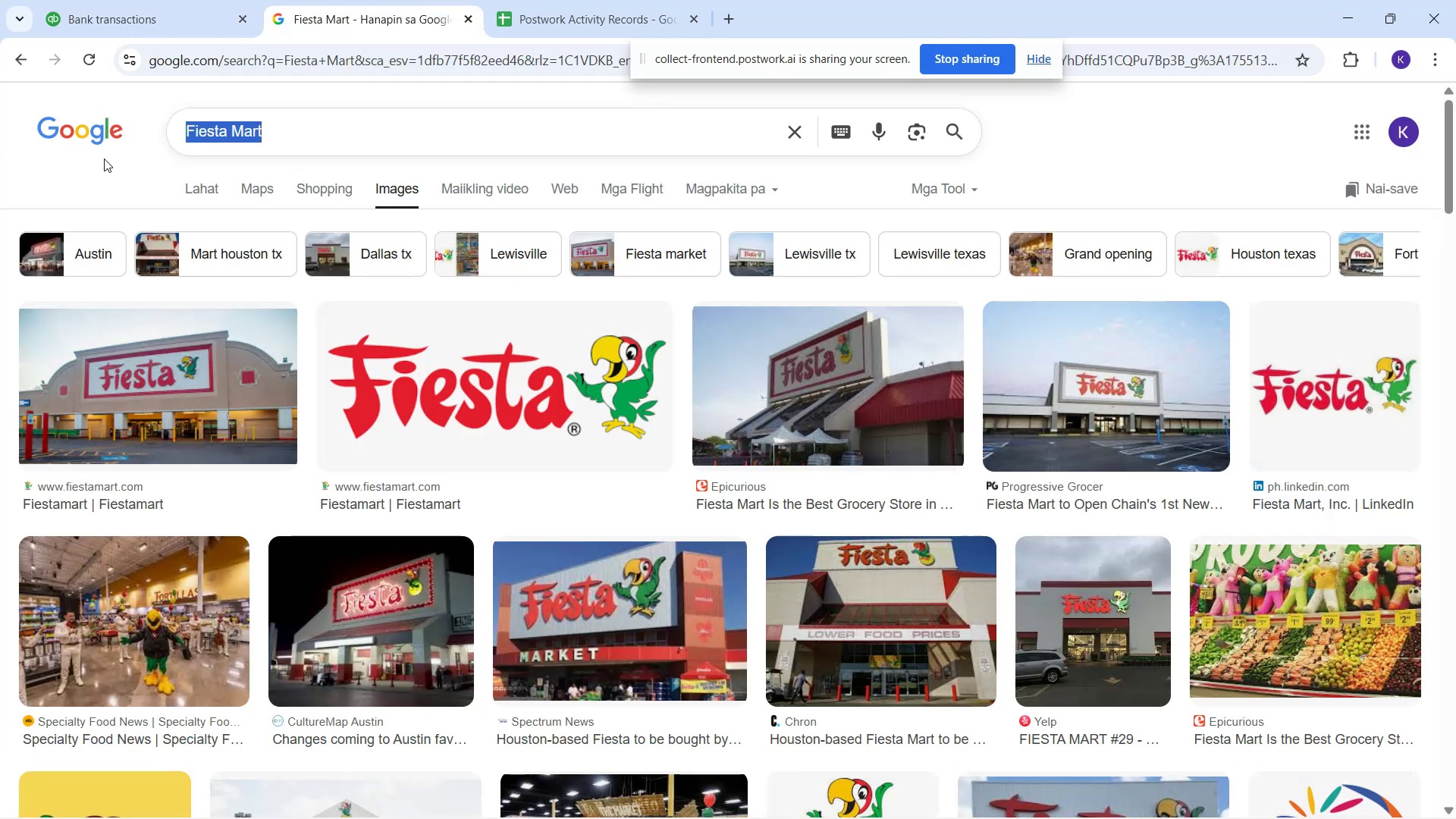 
key(Control+V)
 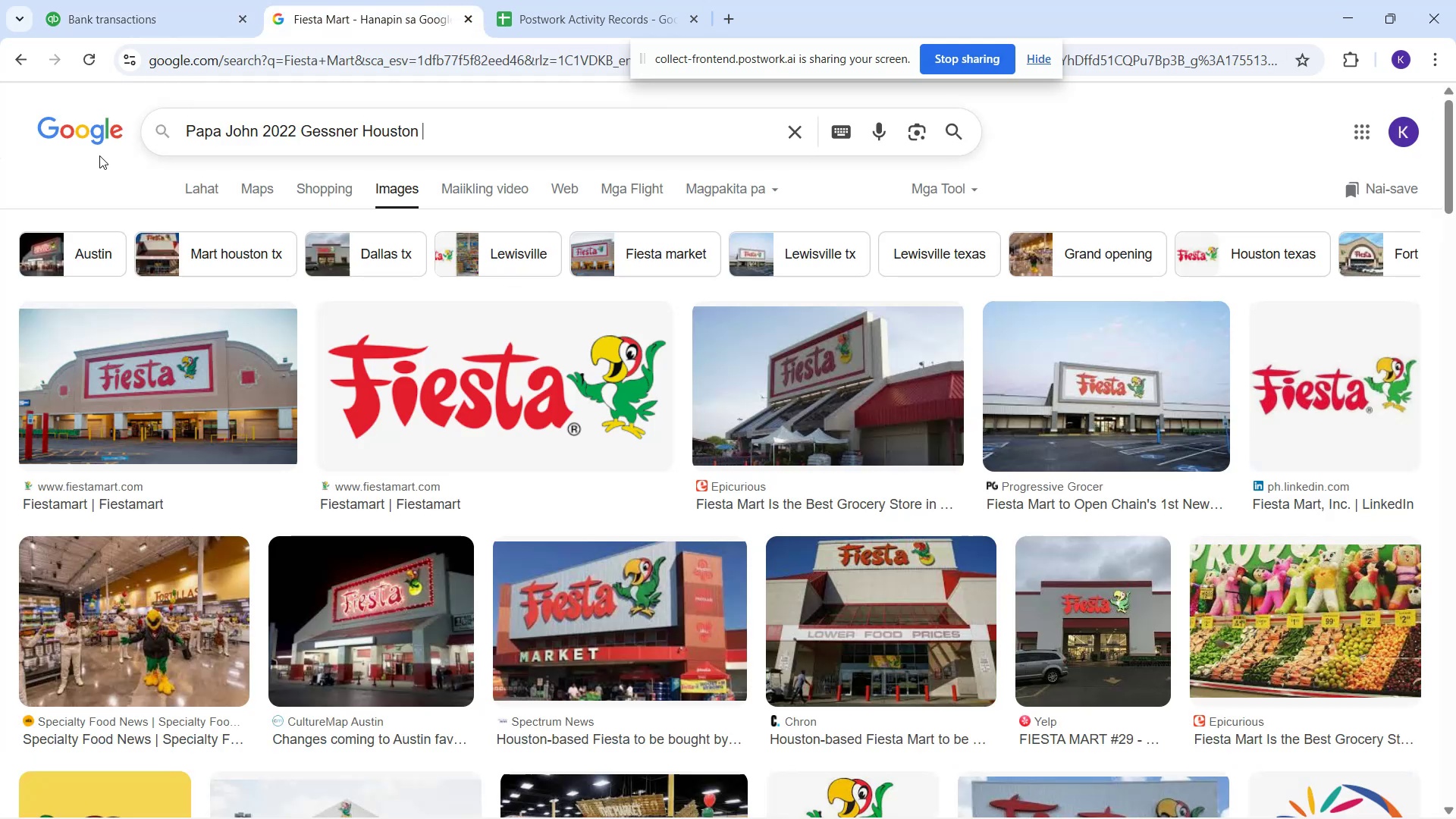 
key(Enter)
 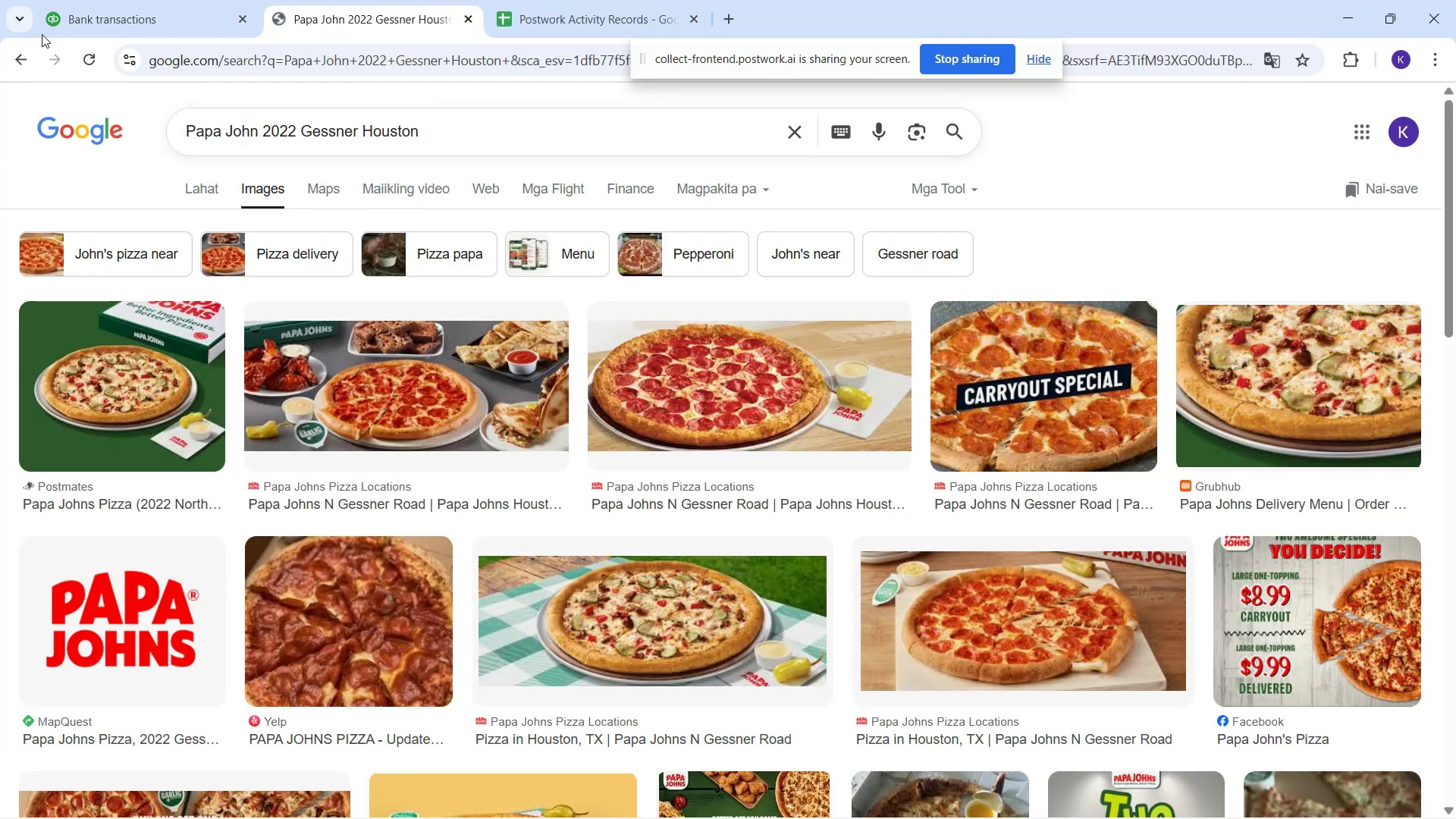 
left_click([83, 14])
 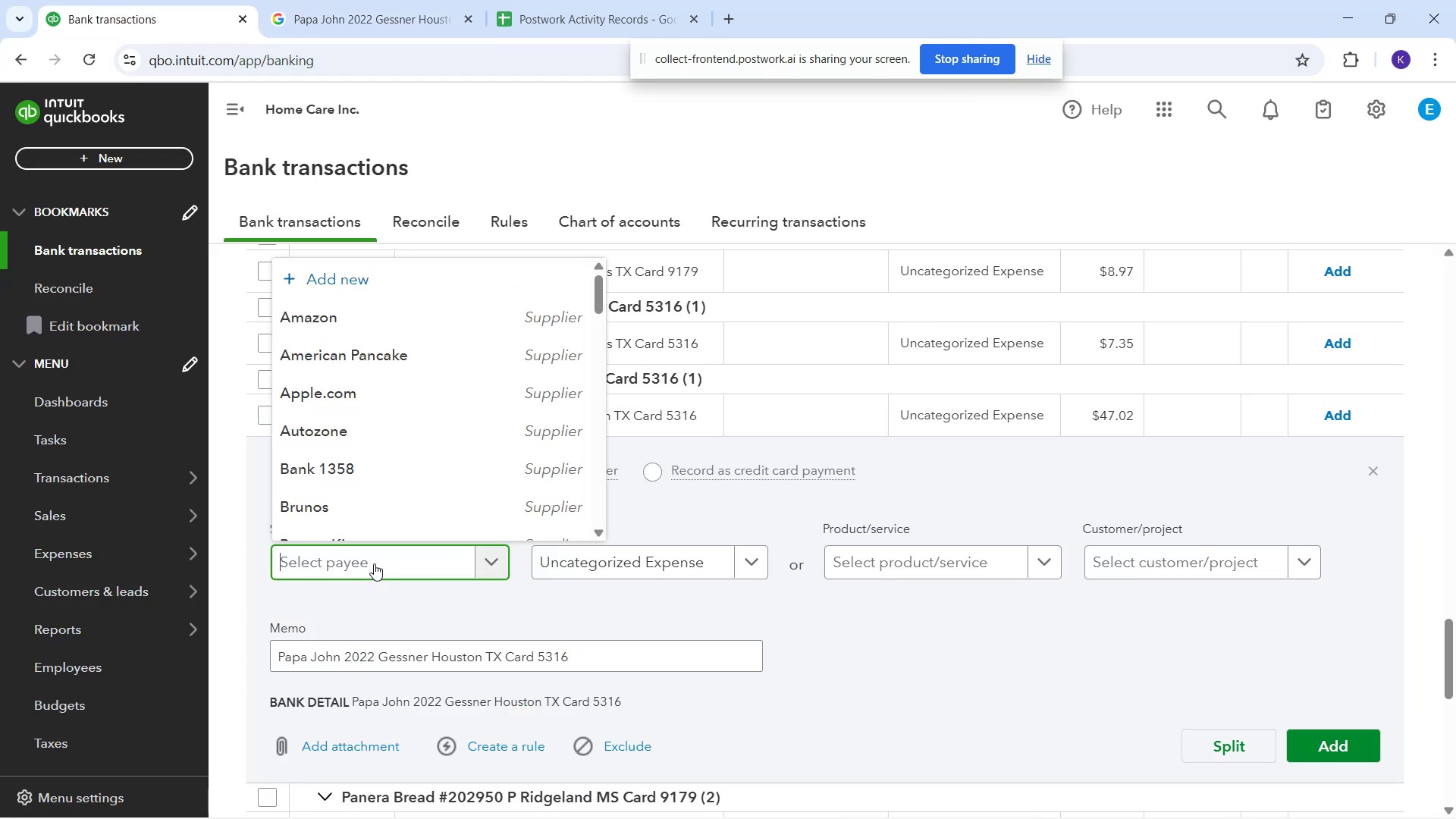 
type(Ps)
key(Backspace)
type(apa )
 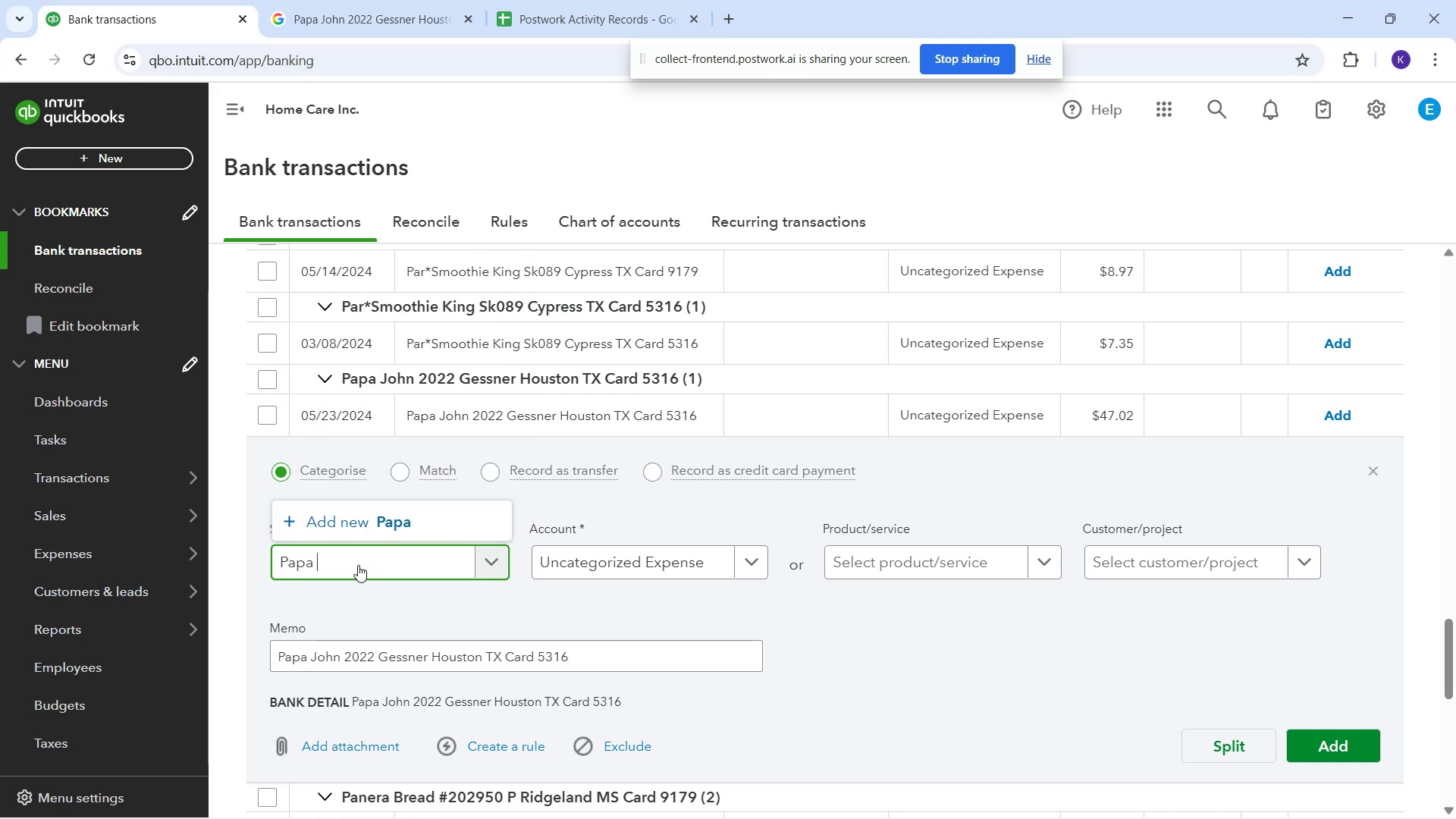 
hold_key(key=ControlLeft, duration=0.54)
 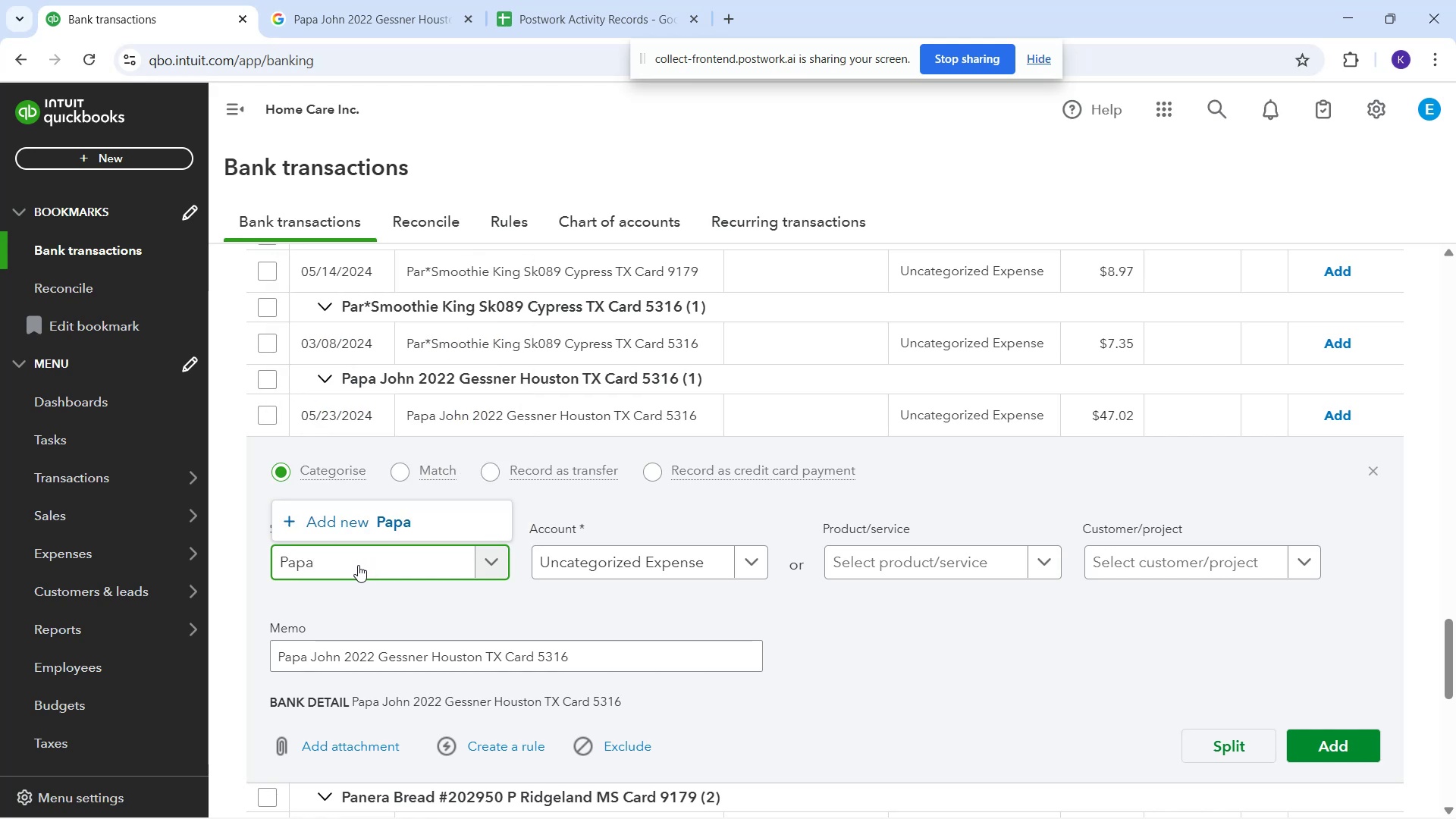 
key(Control+ControlLeft)
 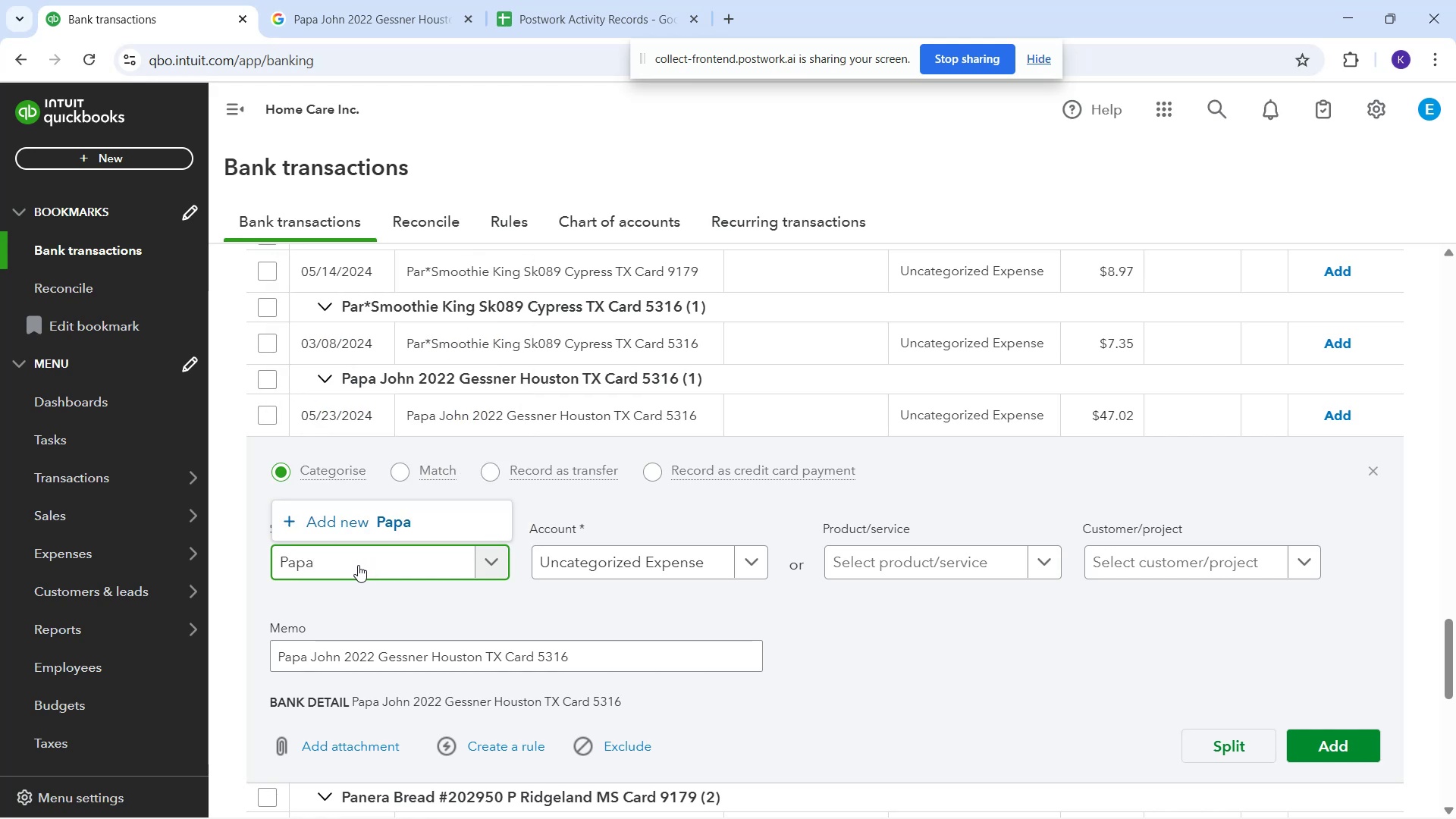 
key(J)
 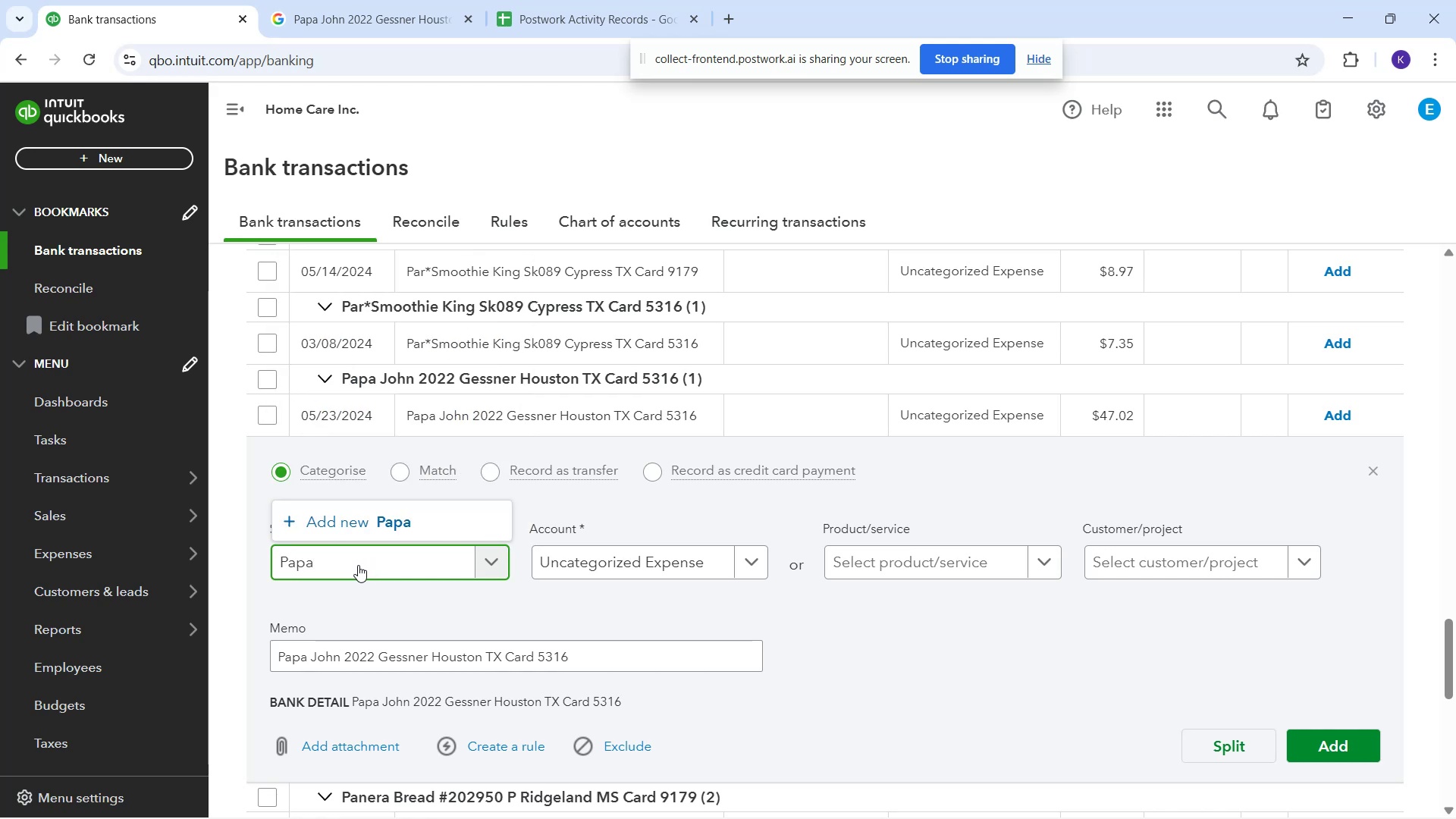 
key(Control+ControlLeft)
 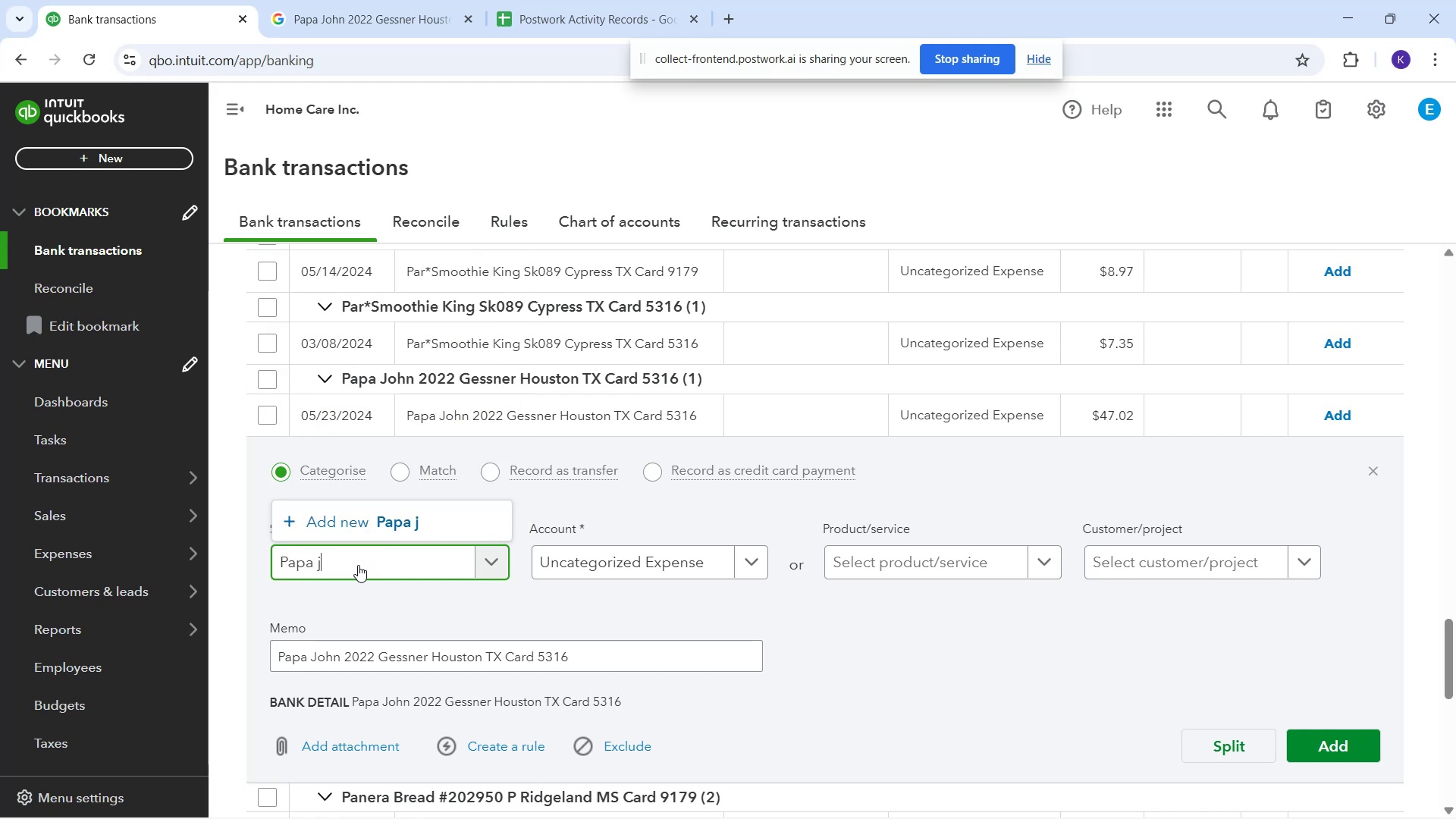 
type(ohn)
 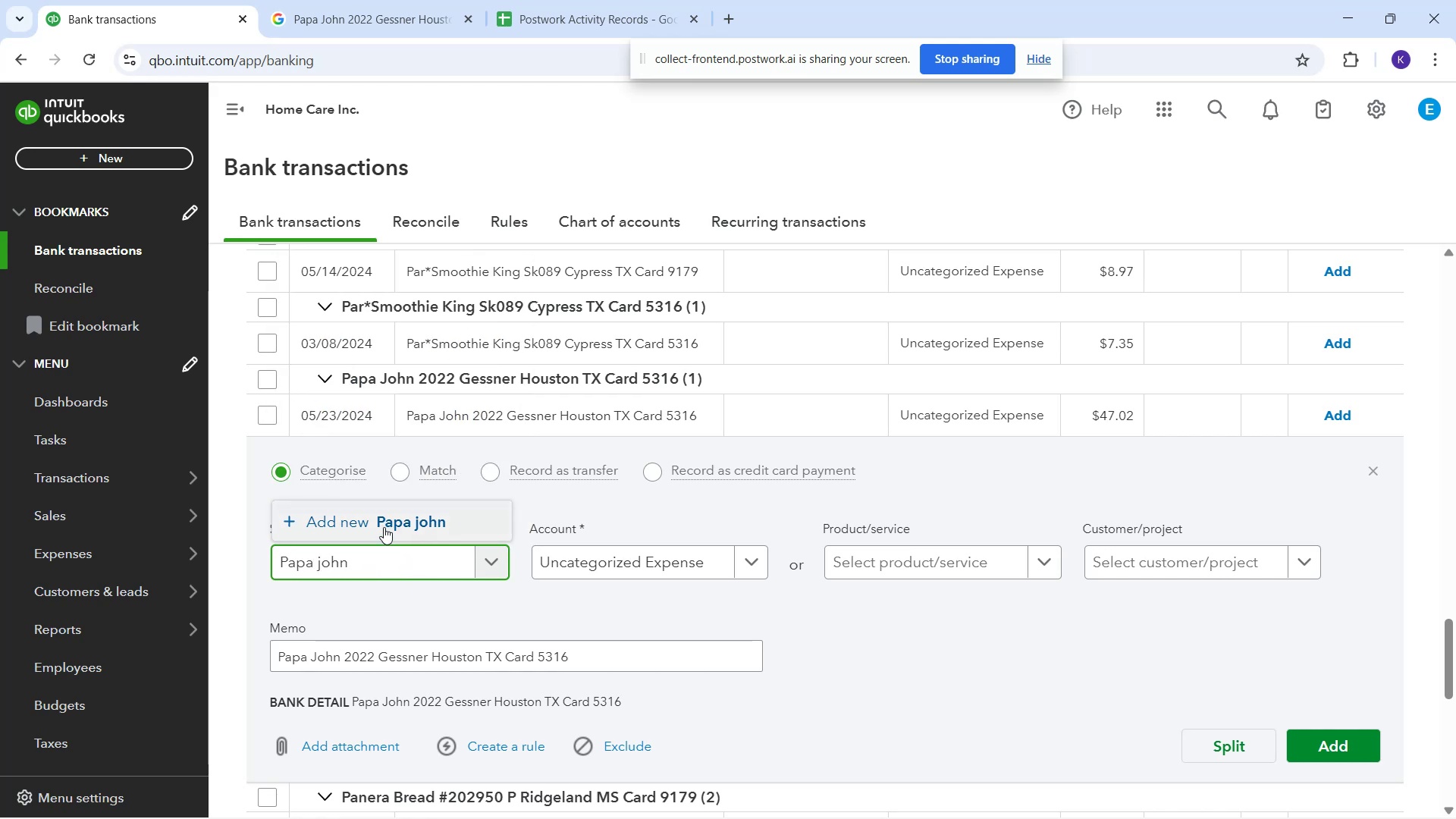 
left_click([384, 527])
 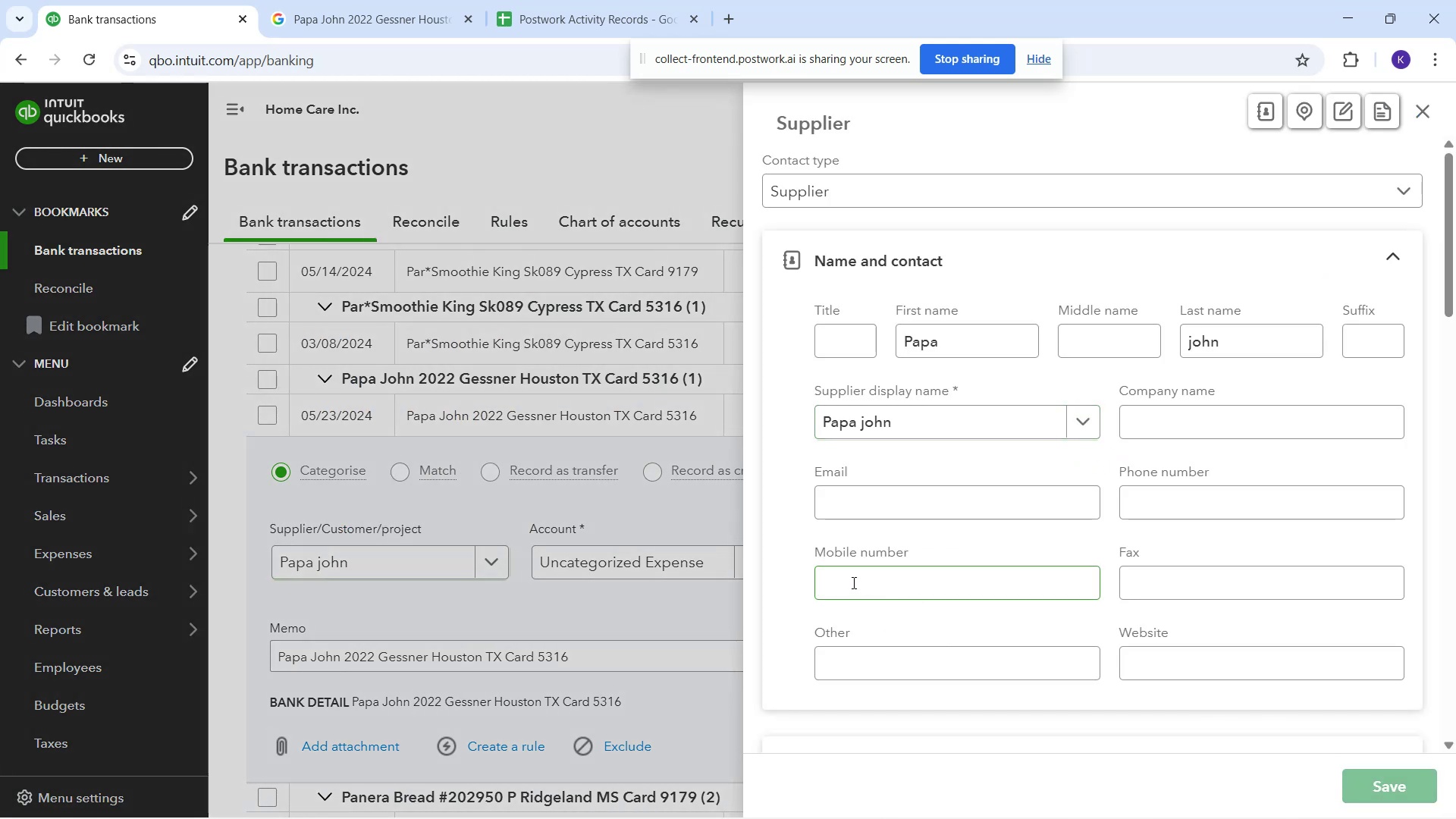 
left_click([669, 563])
 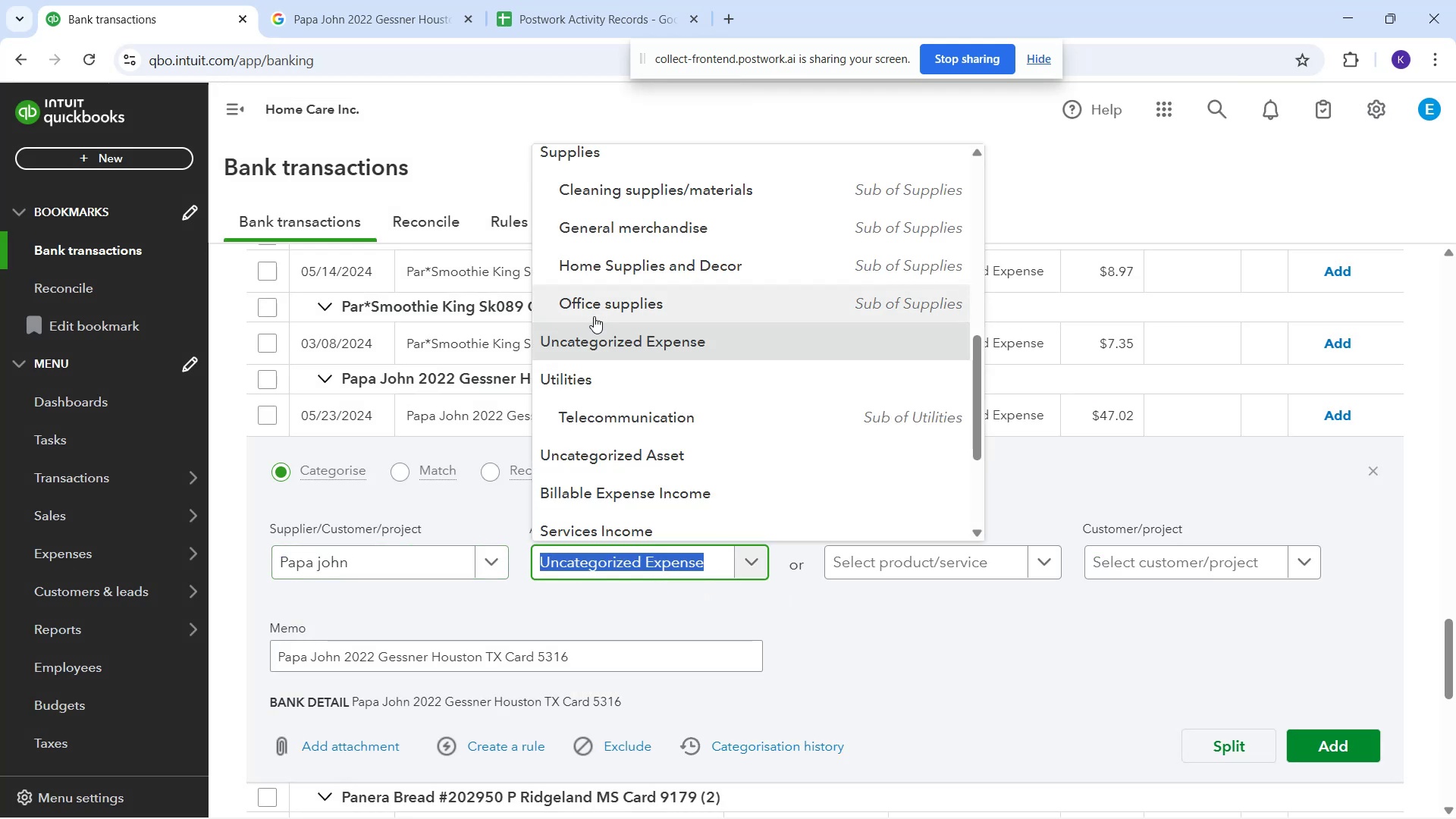 
type(,)
key(Backspace)
type(mea)
 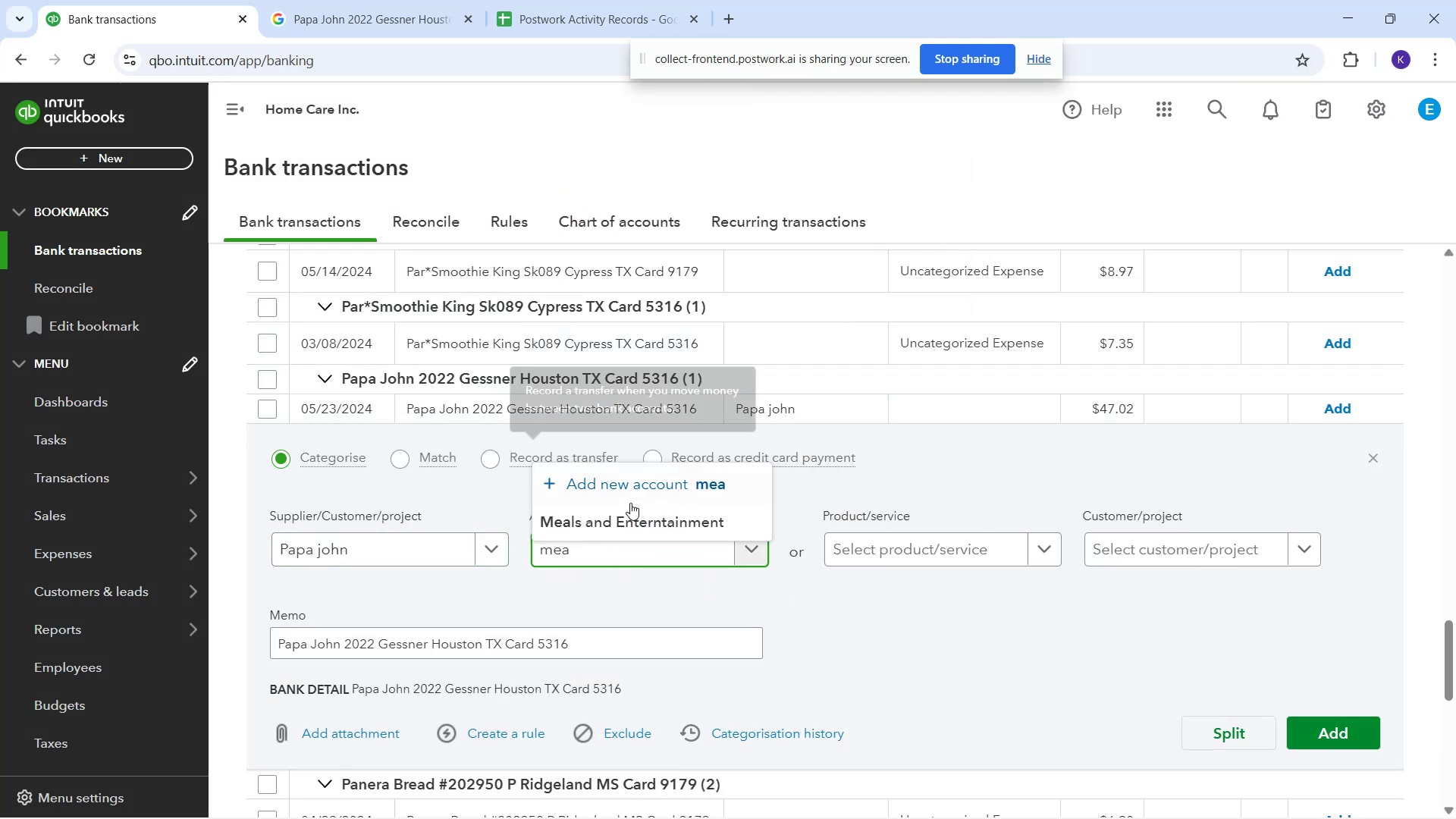 
left_click([630, 508])
 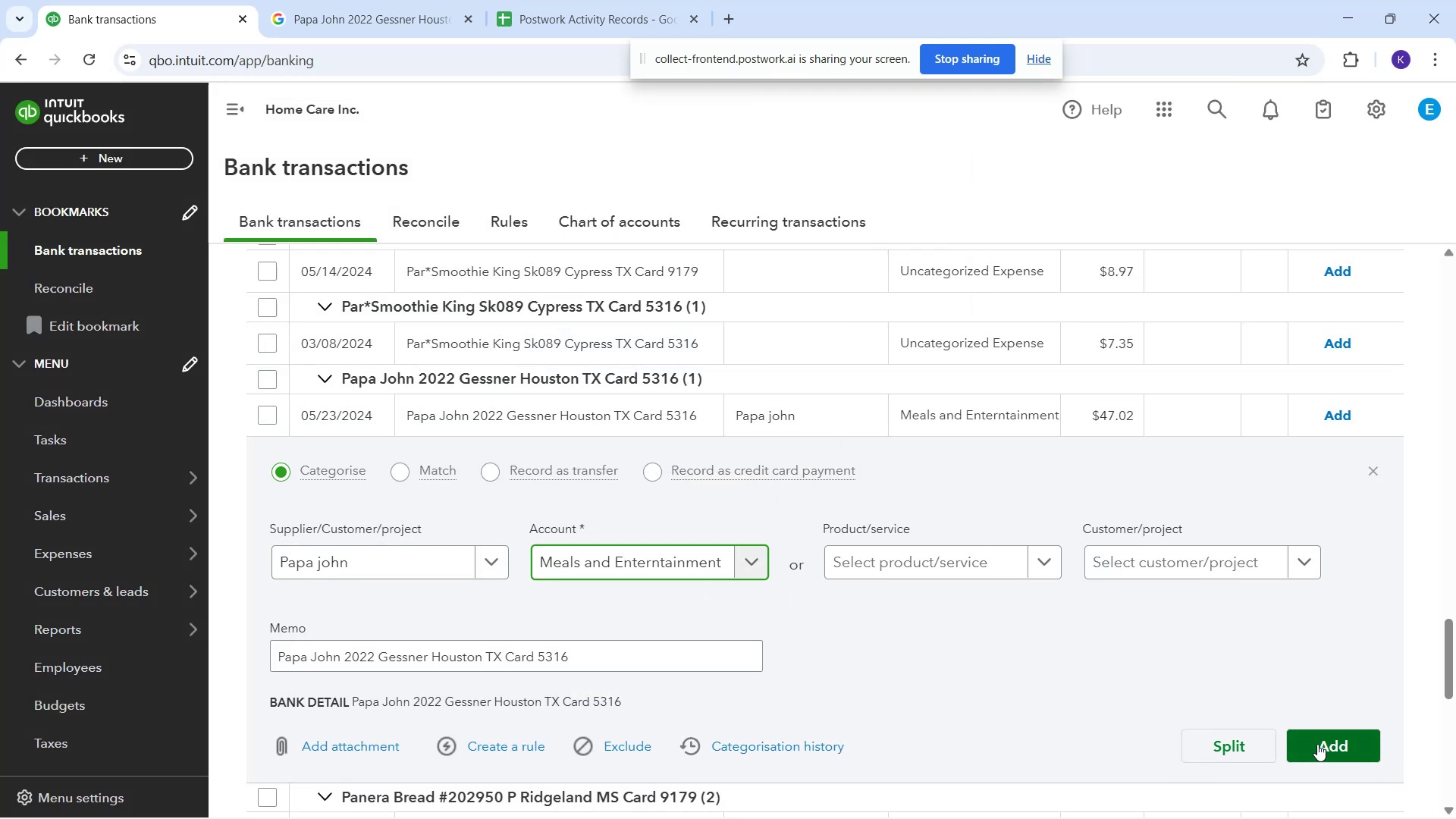 
left_click([1318, 744])
 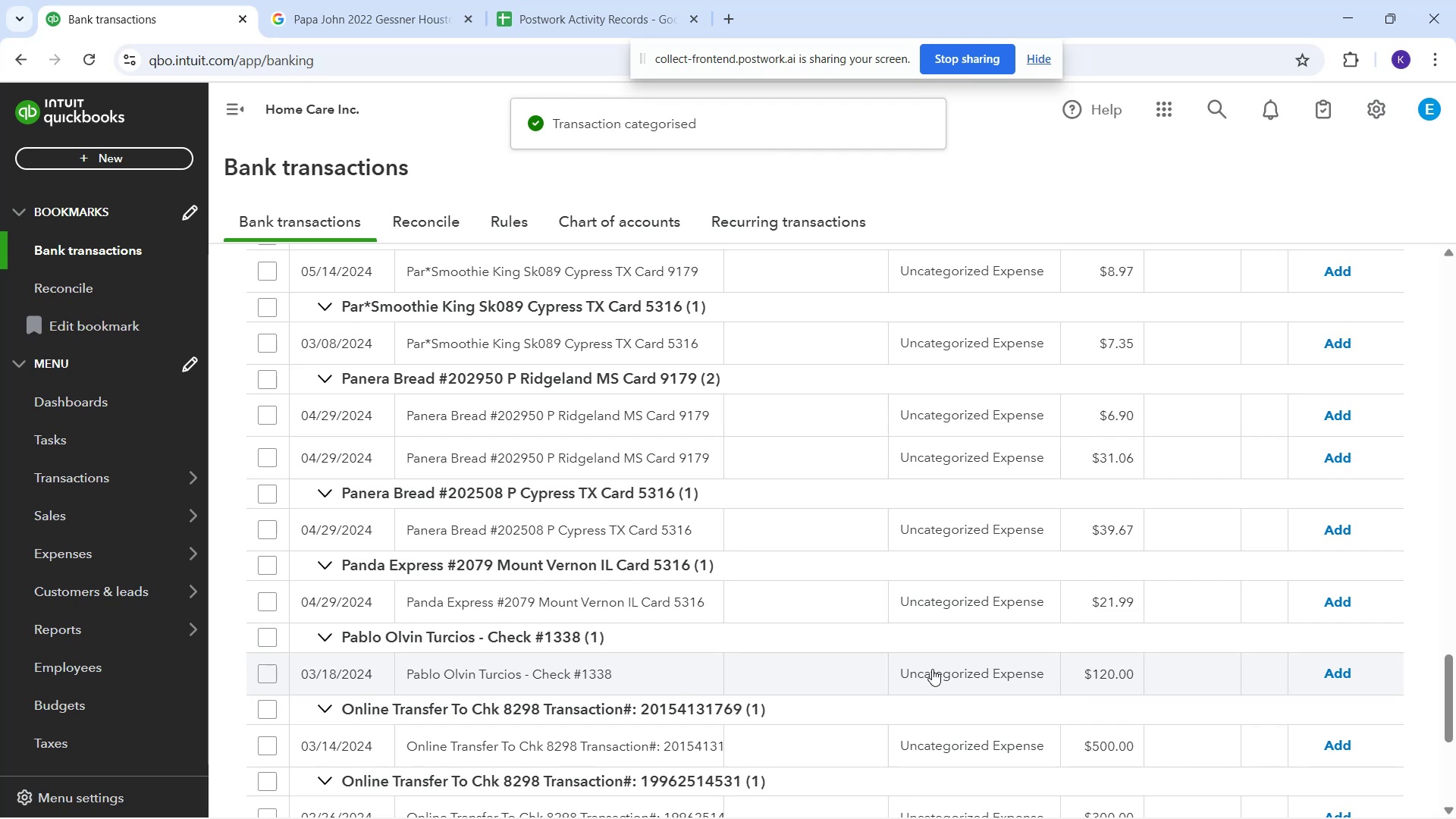 
wait(10.09)
 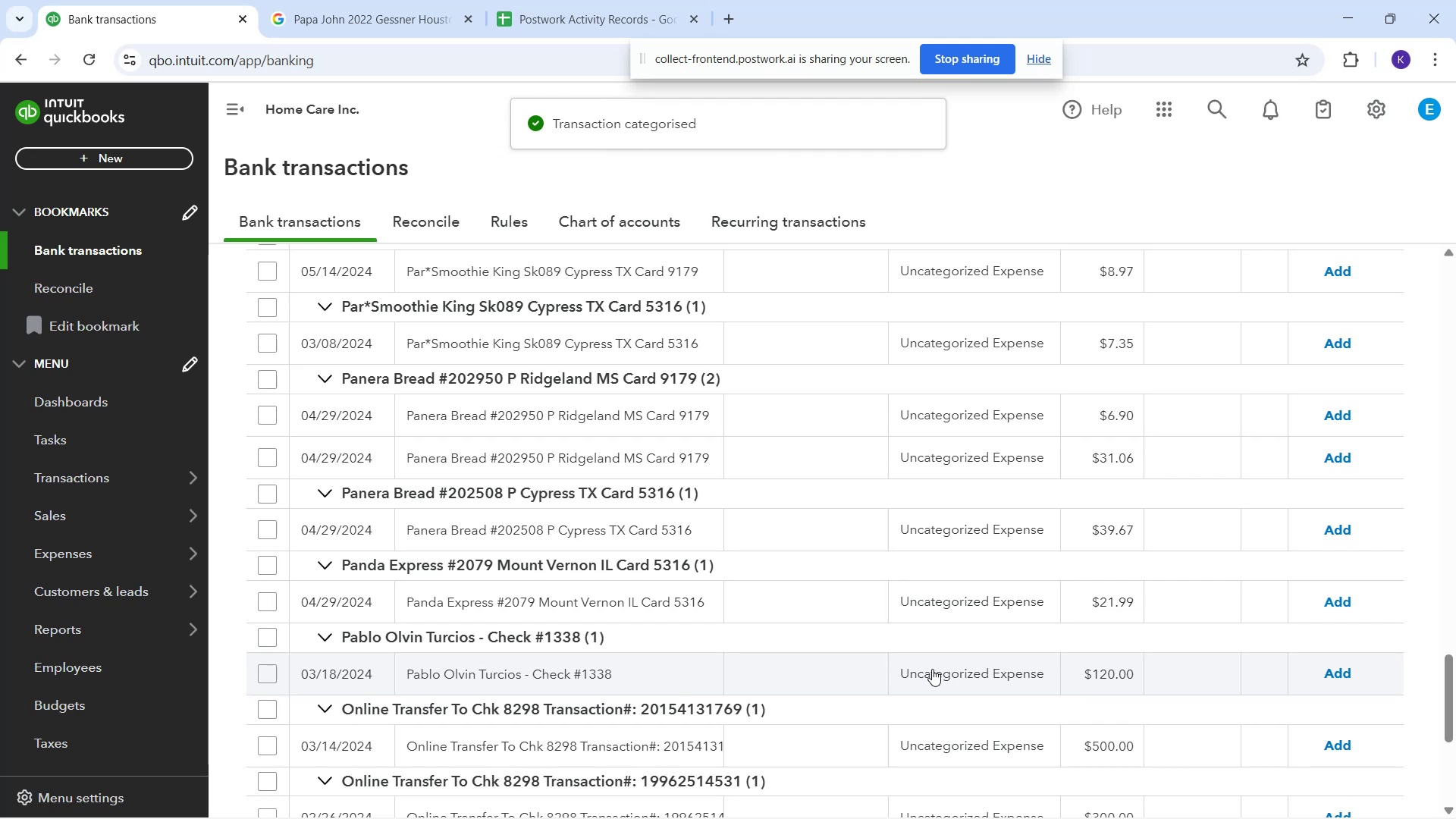 
scroll: coordinate [673, 530], scroll_direction: up, amount: 5.0
 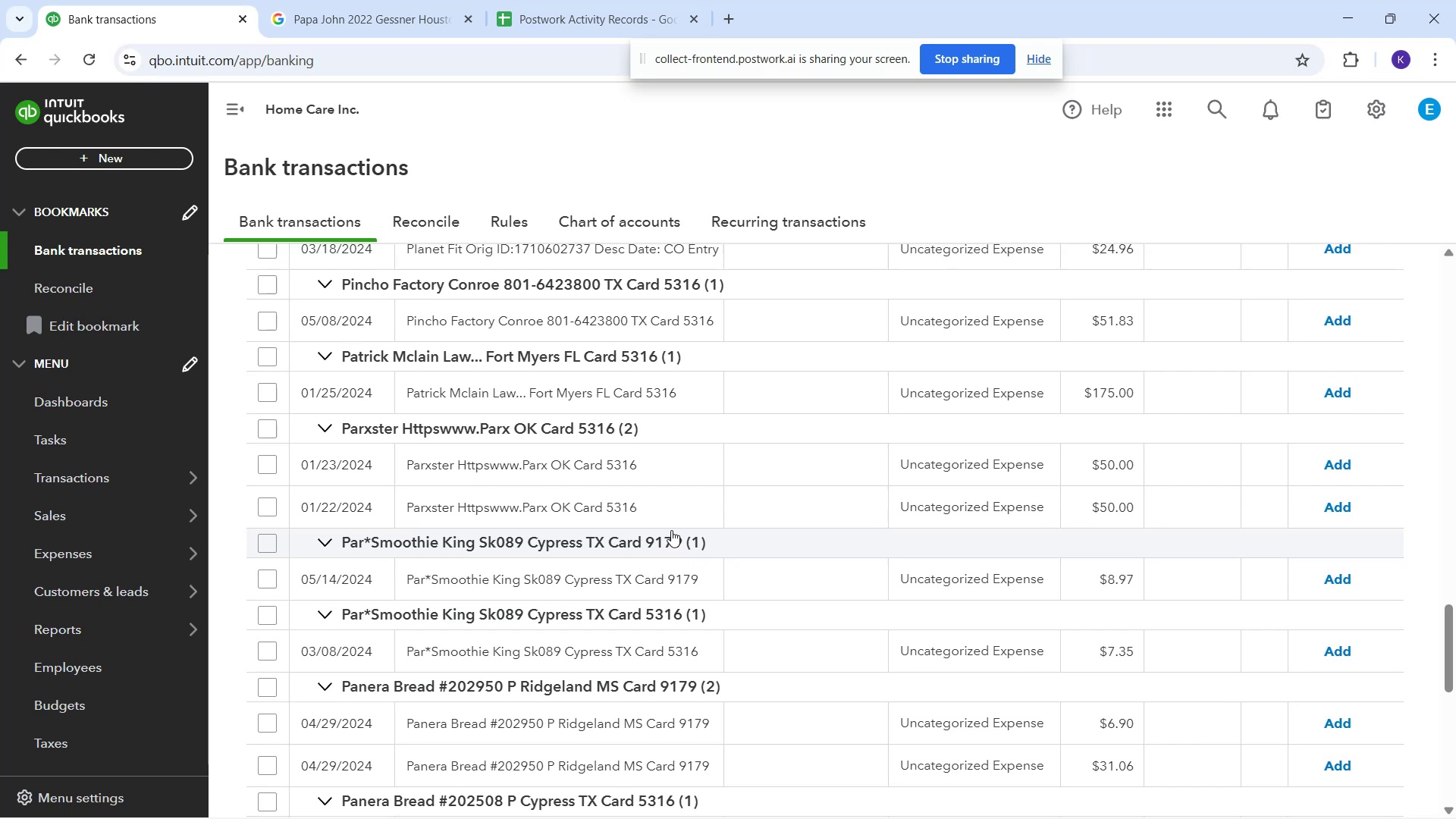 
mouse_move([651, 526])
 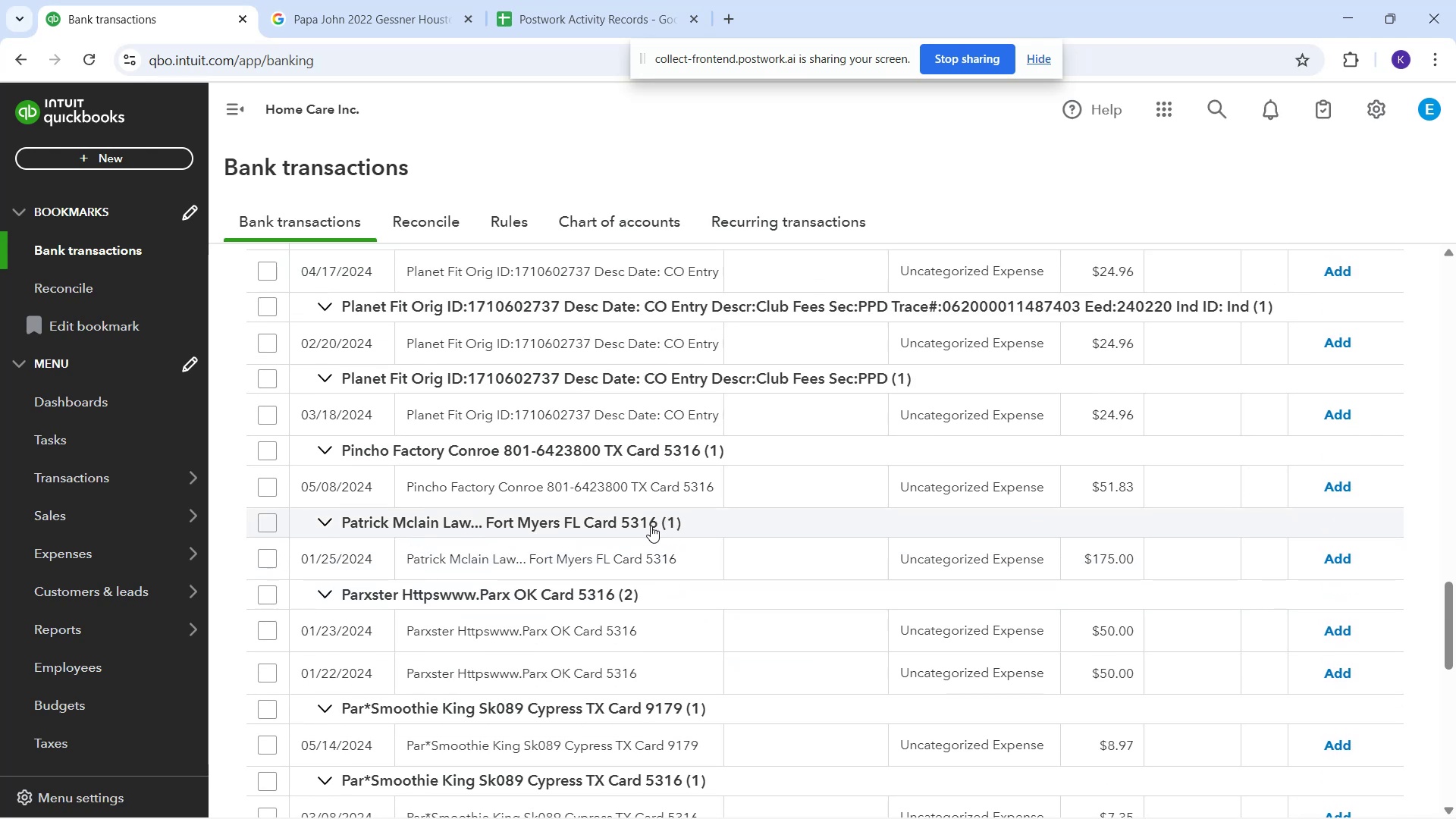 
scroll: coordinate [662, 529], scroll_direction: up, amount: 10.0
 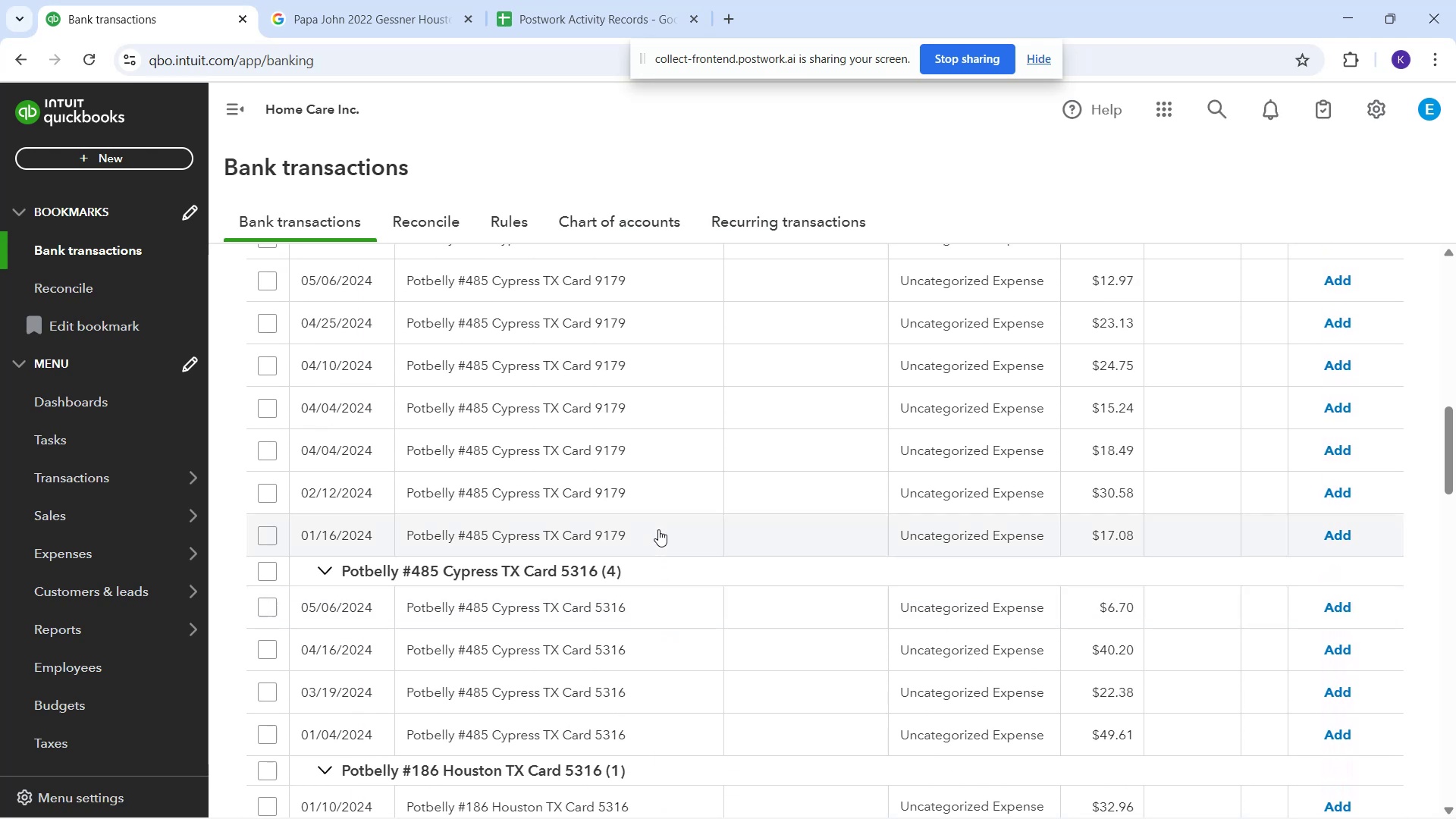 
scroll: coordinate [658, 541], scroll_direction: up, amount: 9.0
 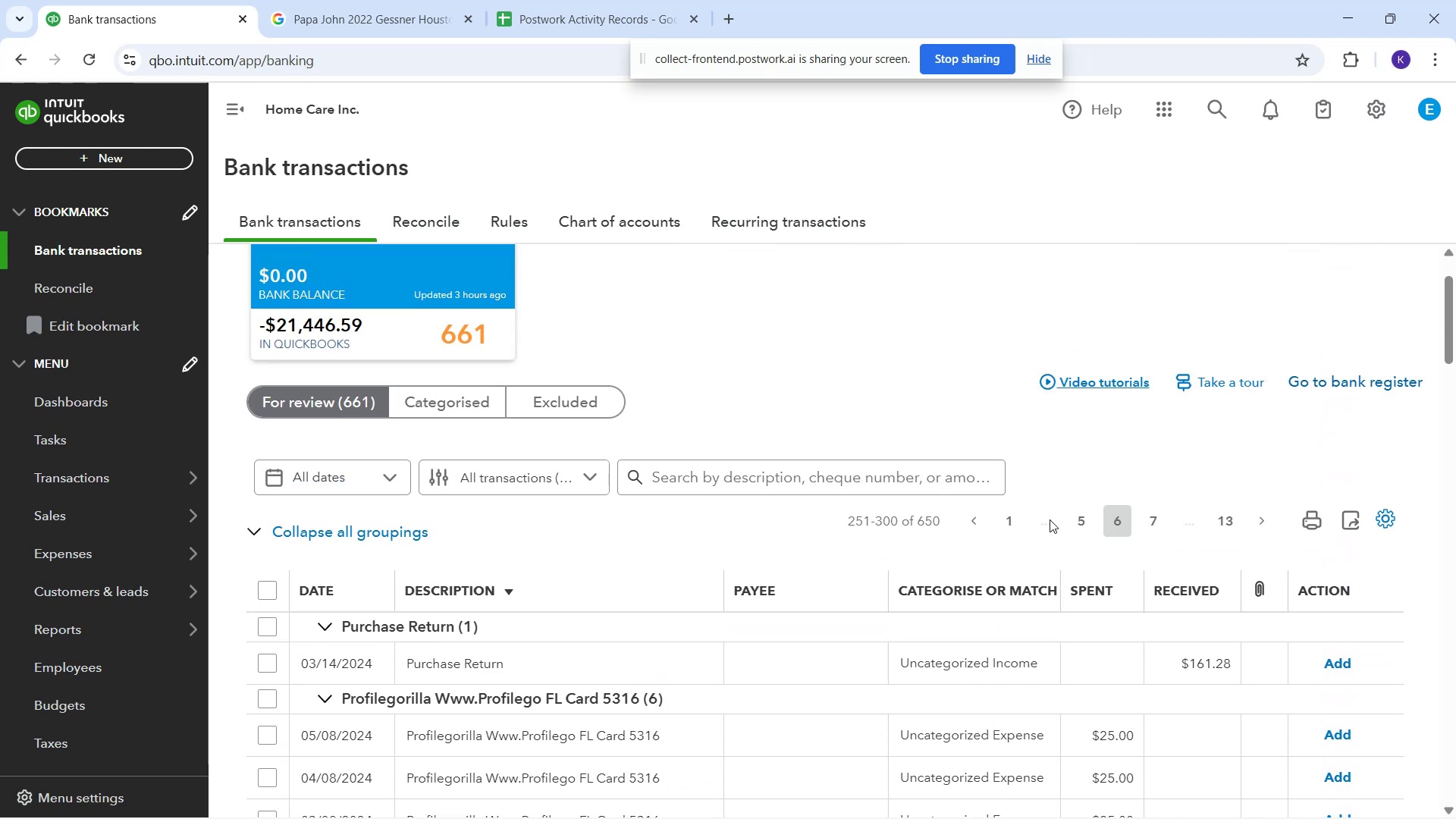 
left_click([1070, 516])
 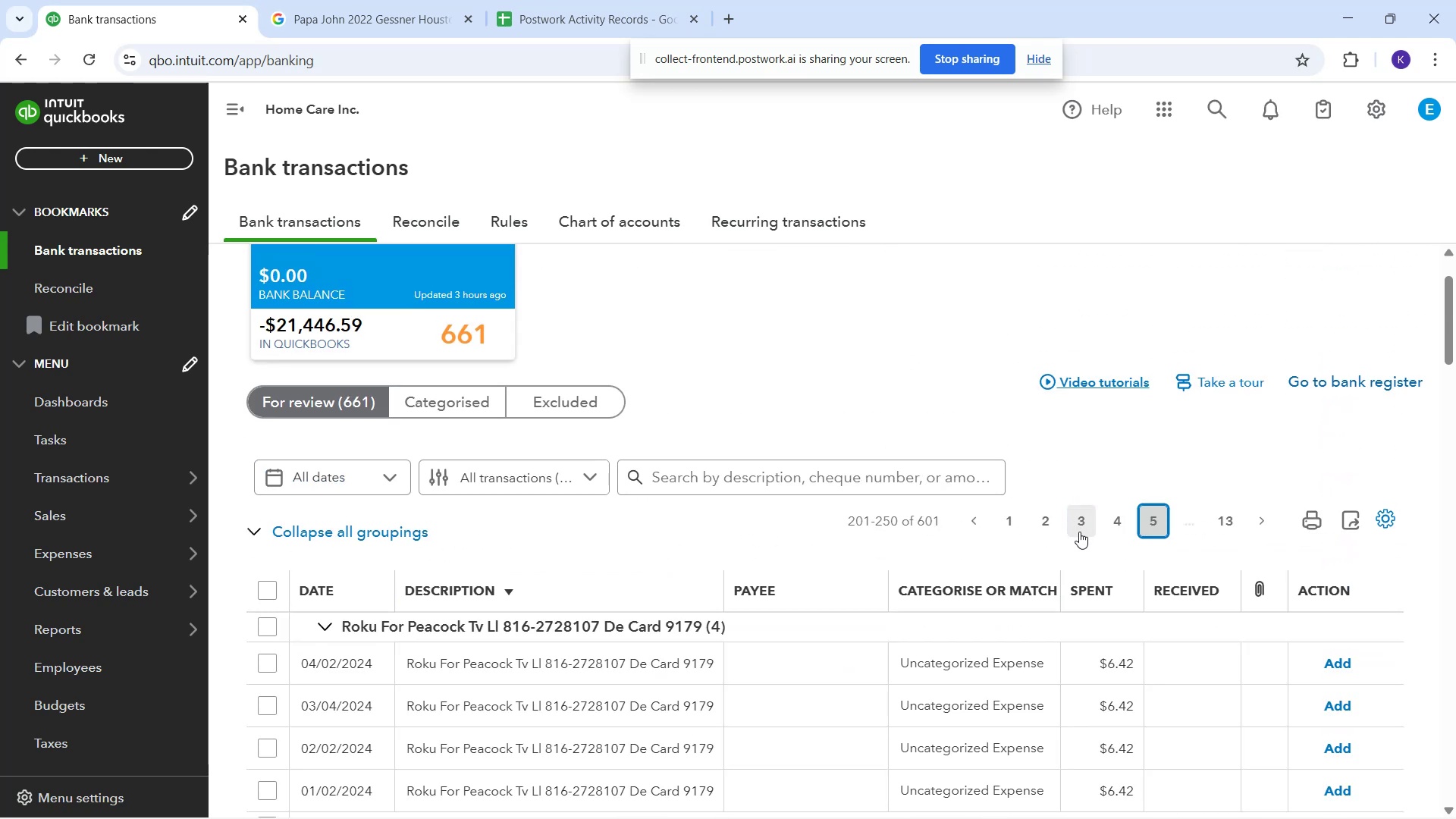 
scroll: coordinate [976, 585], scroll_direction: down, amount: 3.0
 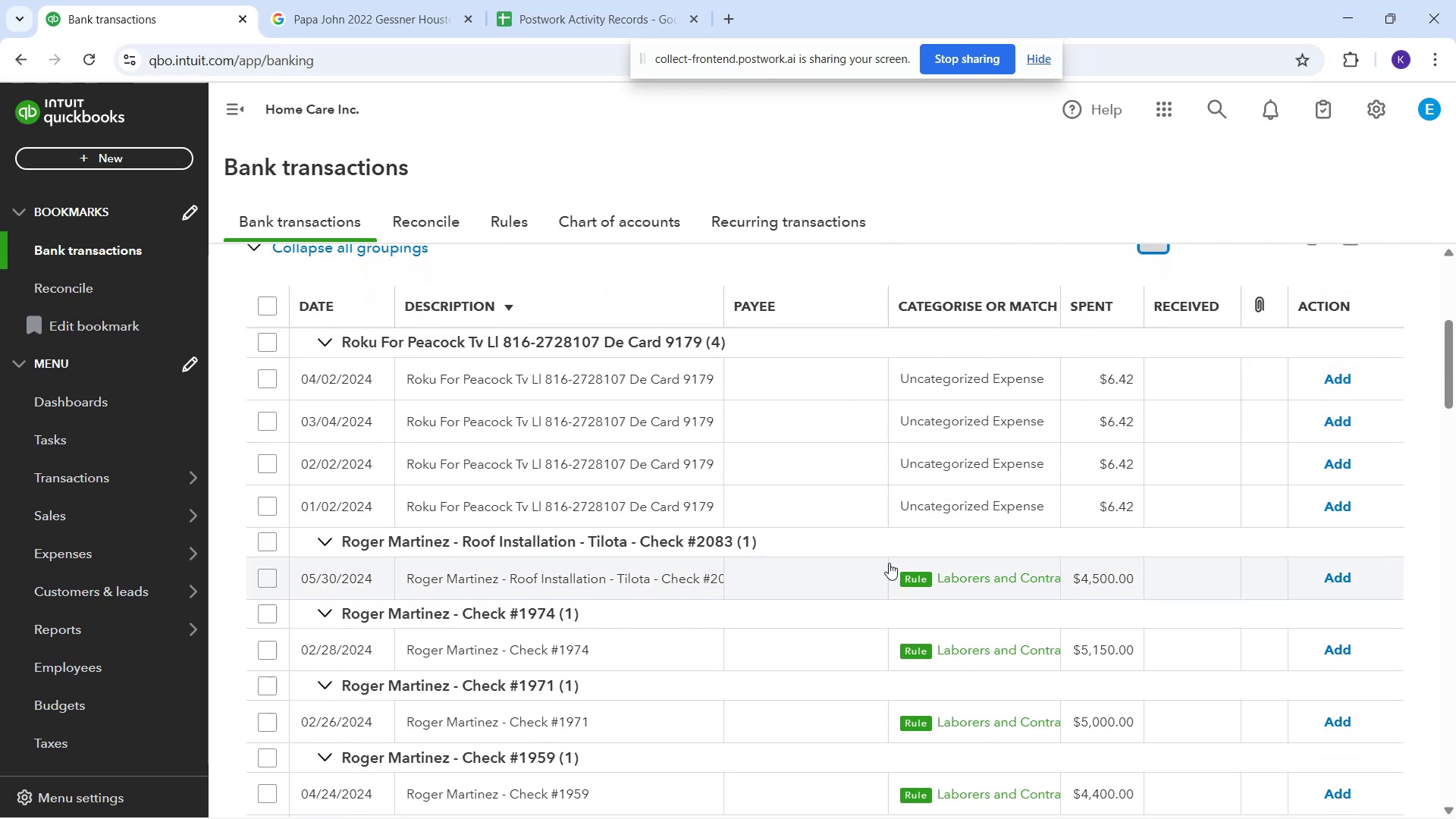 
left_click([880, 569])
 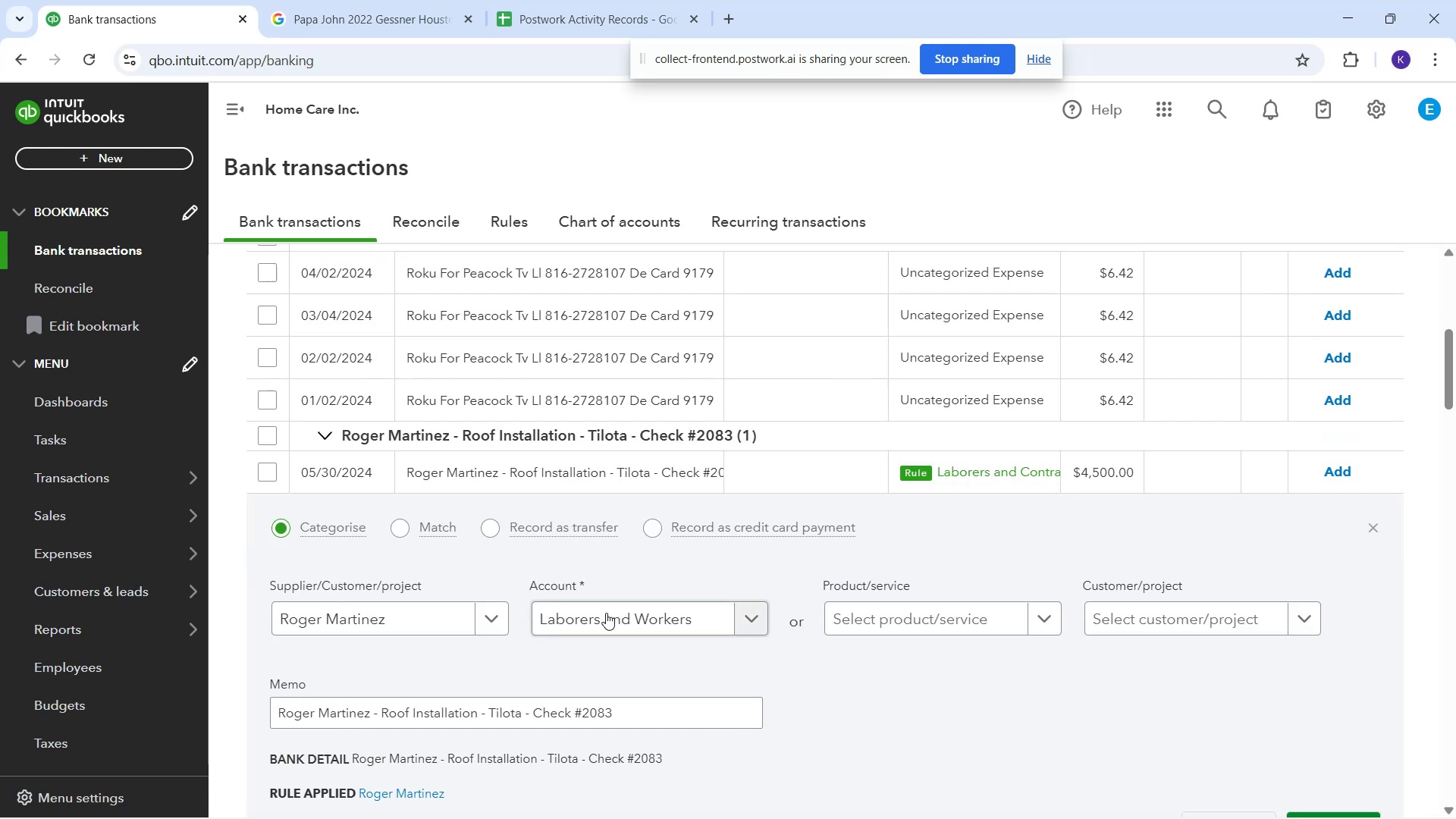 
scroll: coordinate [1094, 703], scroll_direction: down, amount: 1.0
 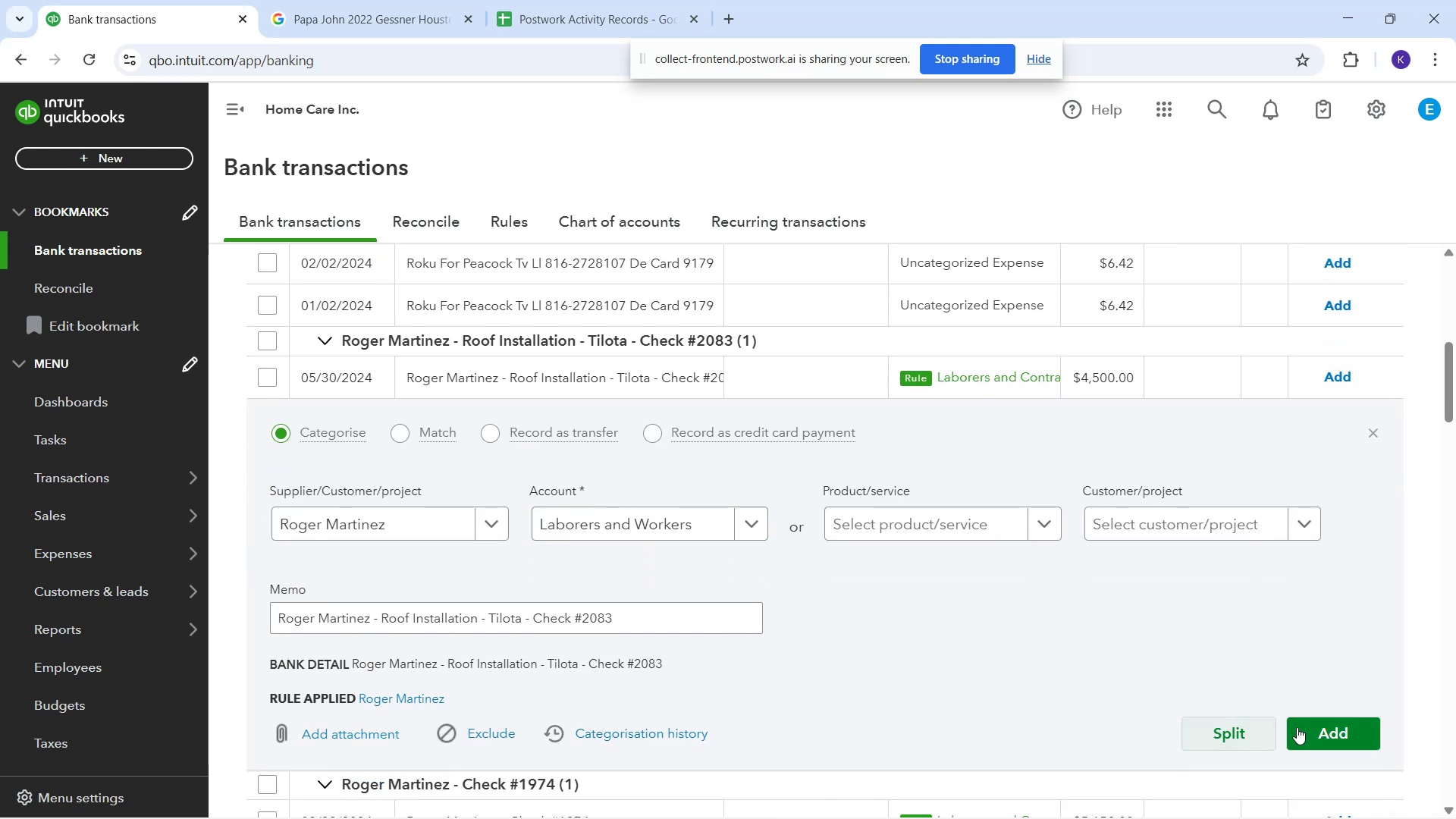 
left_click([1298, 728])
 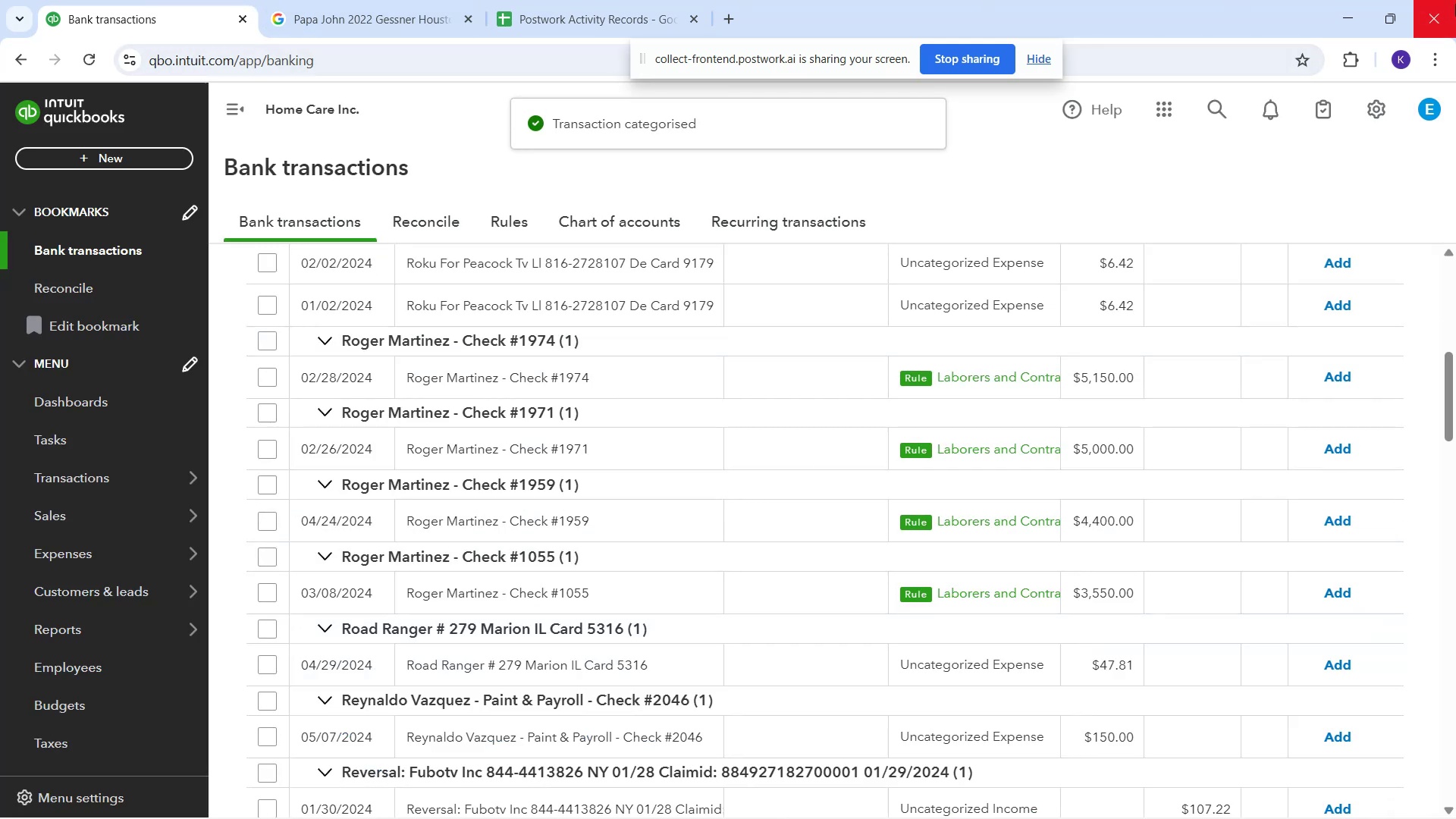 
wait(6.39)
 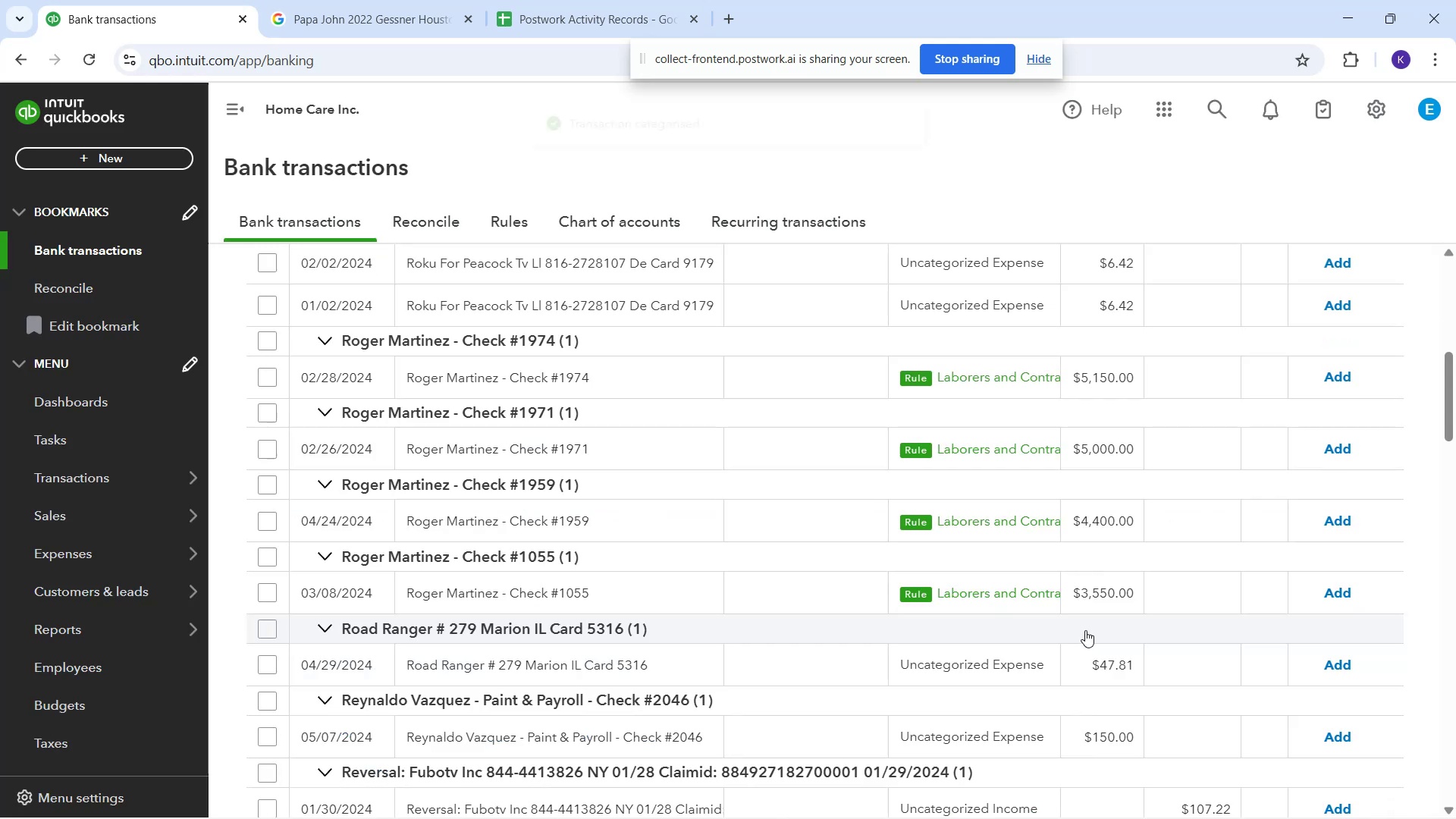 
left_click([836, 388])
 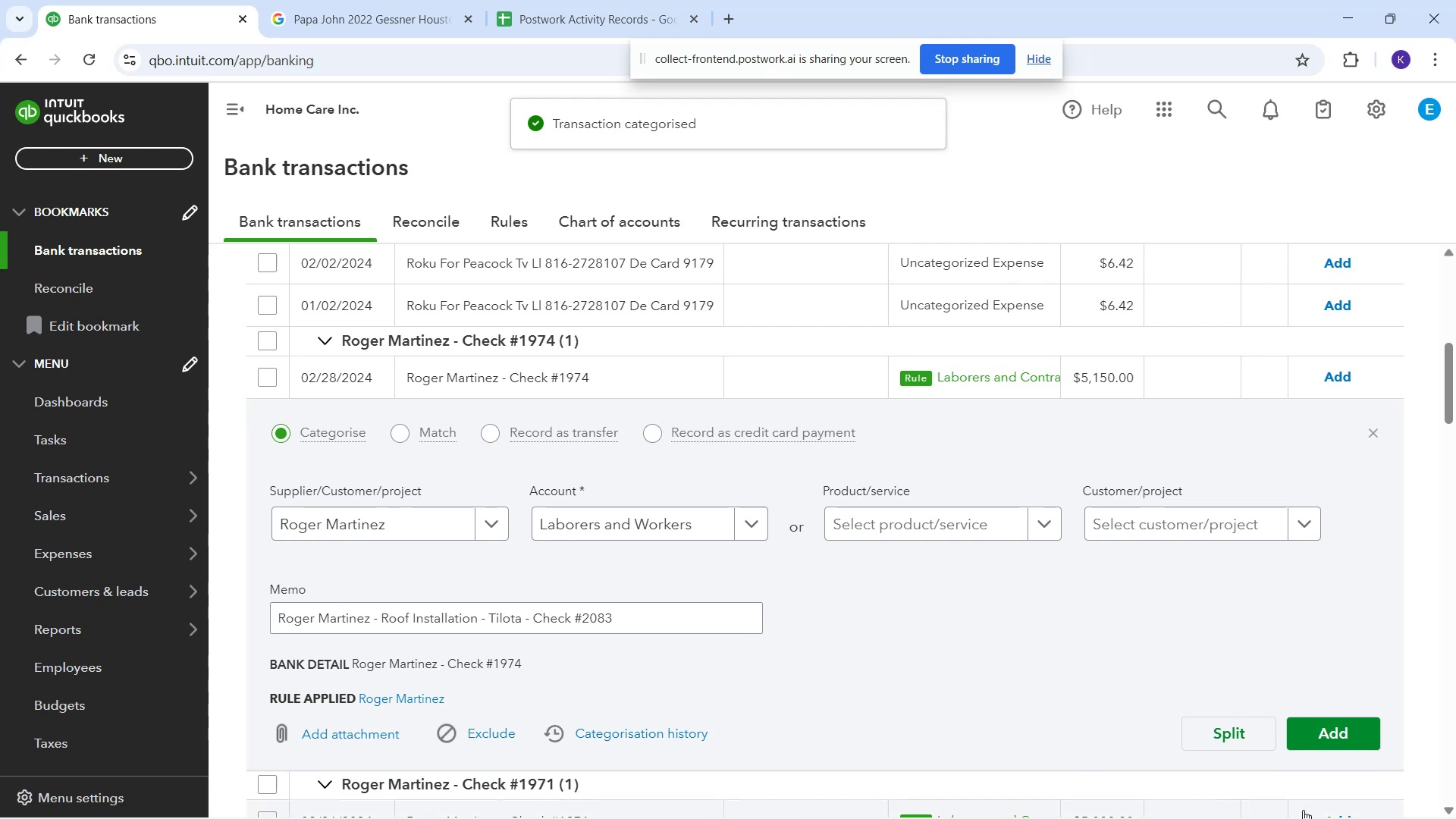 
left_click([1341, 719])
 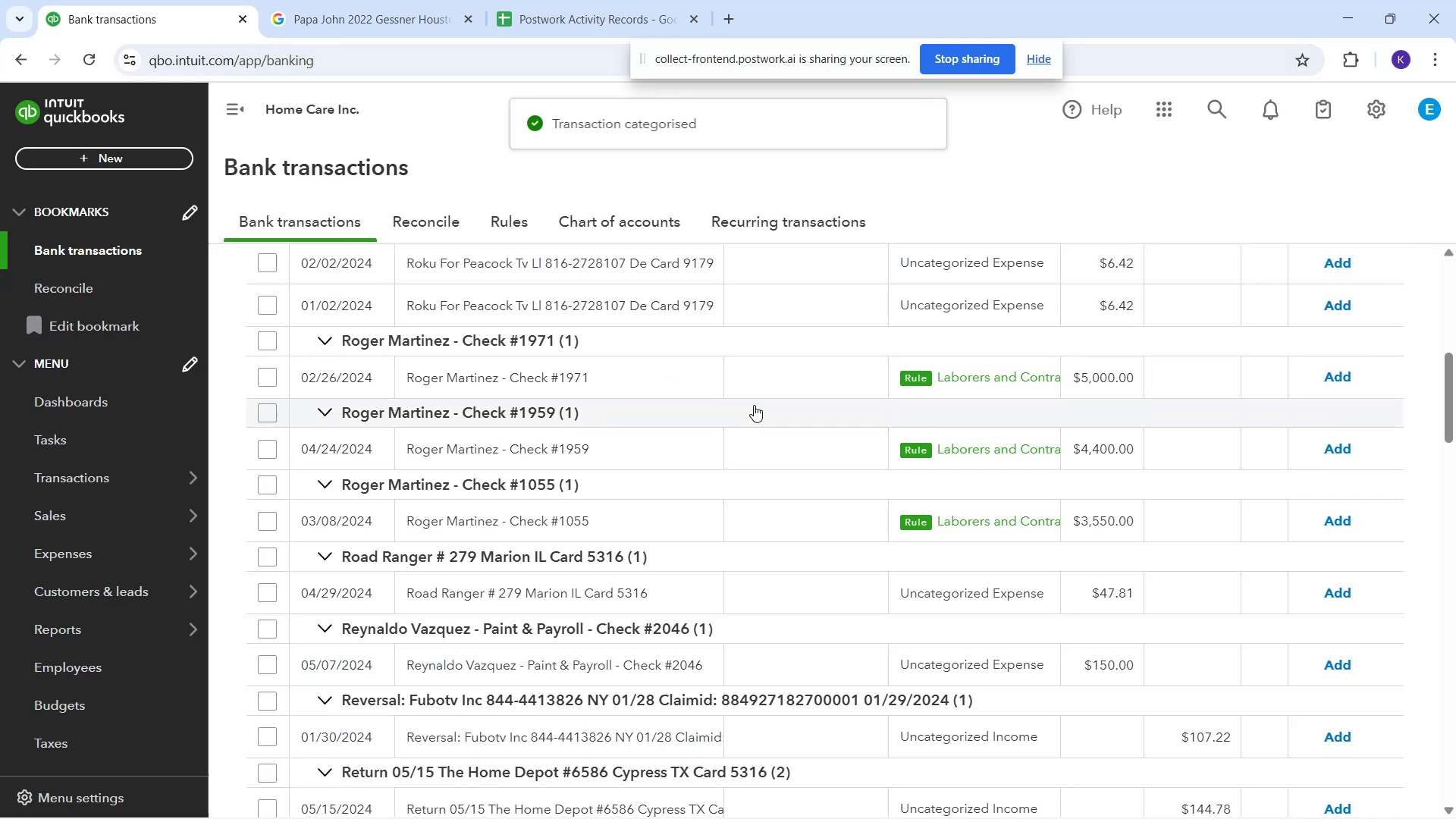 
left_click([770, 359])
 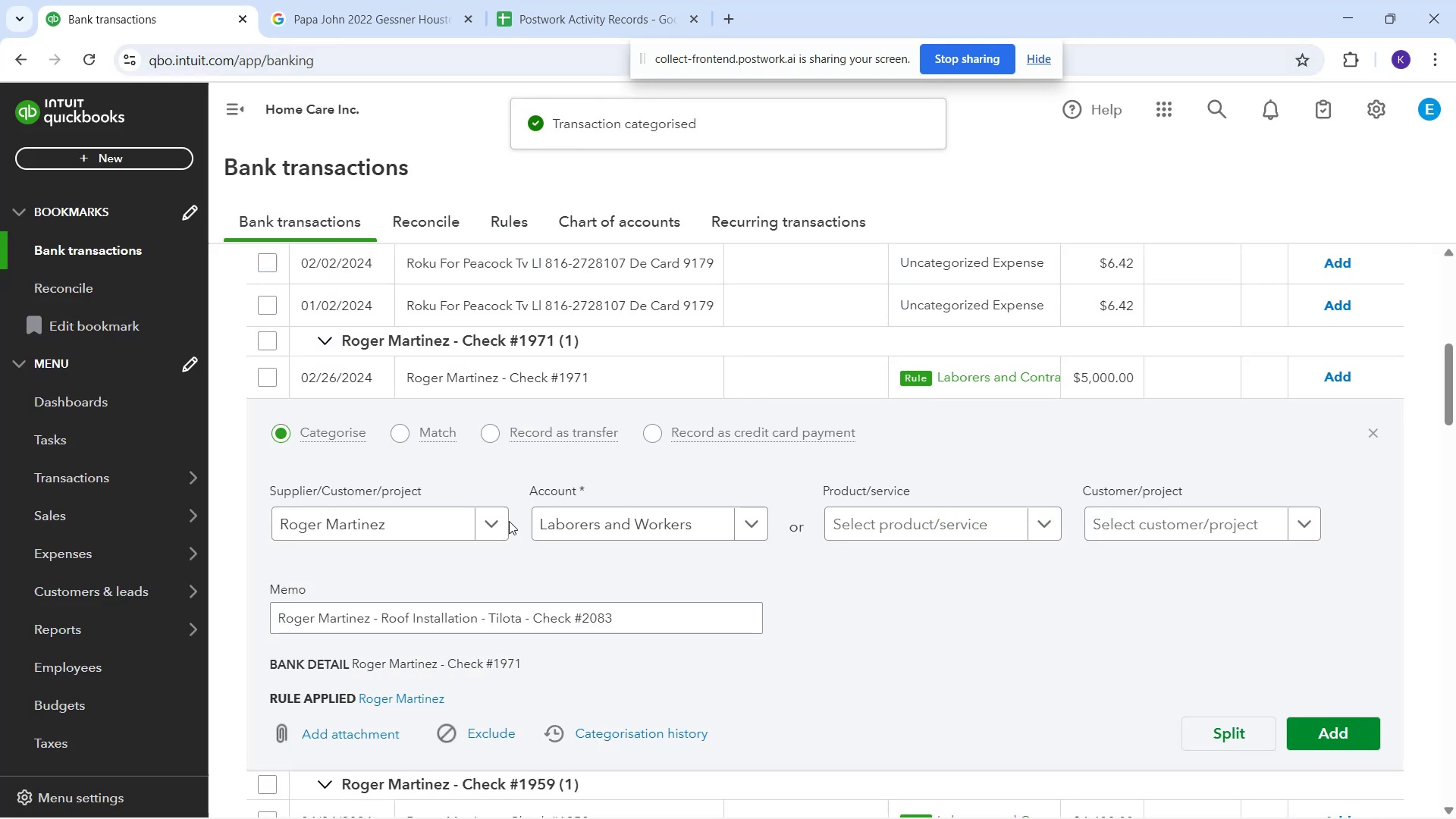 
left_click([440, 521])
 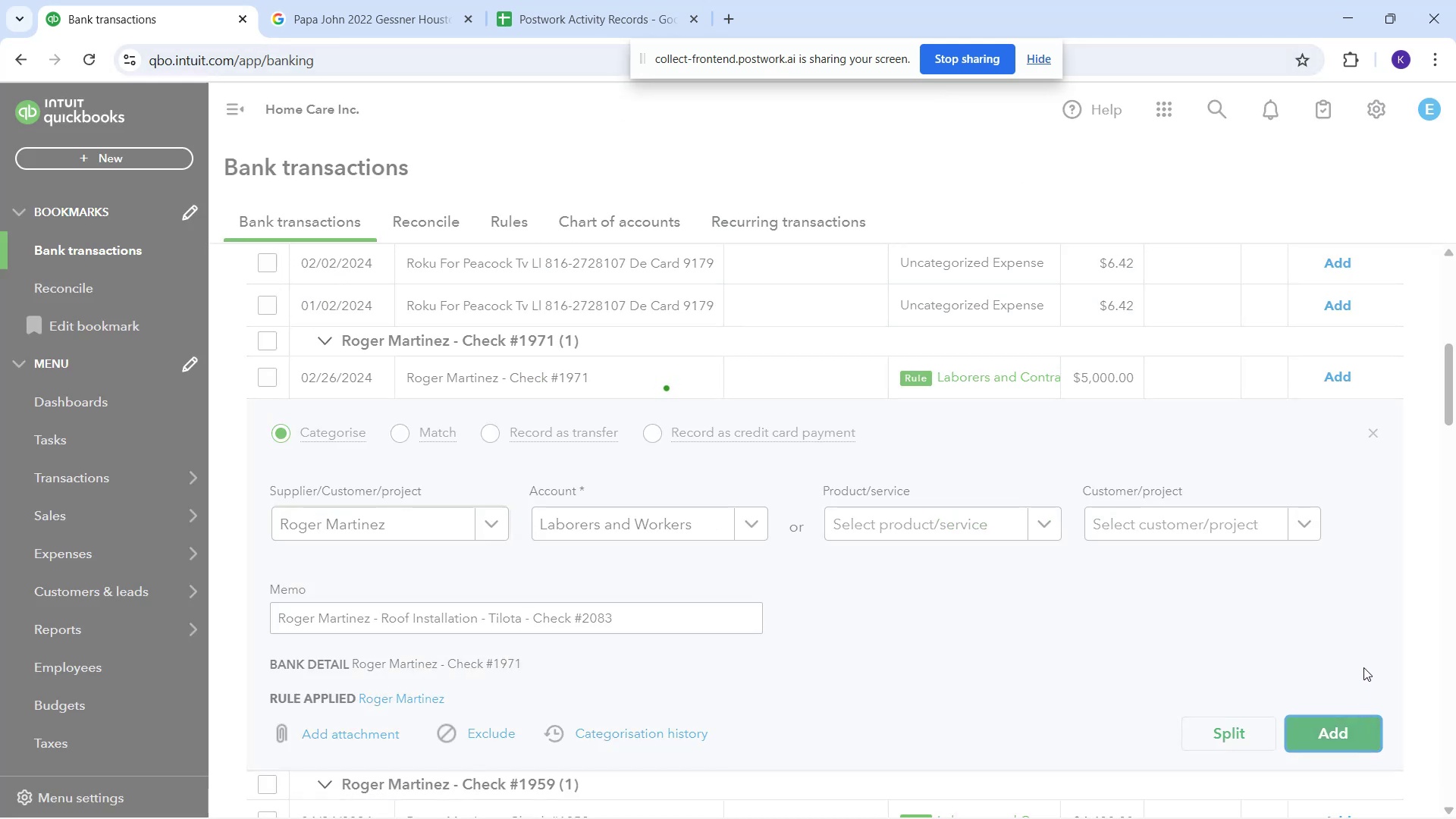 
mouse_move([767, 398])
 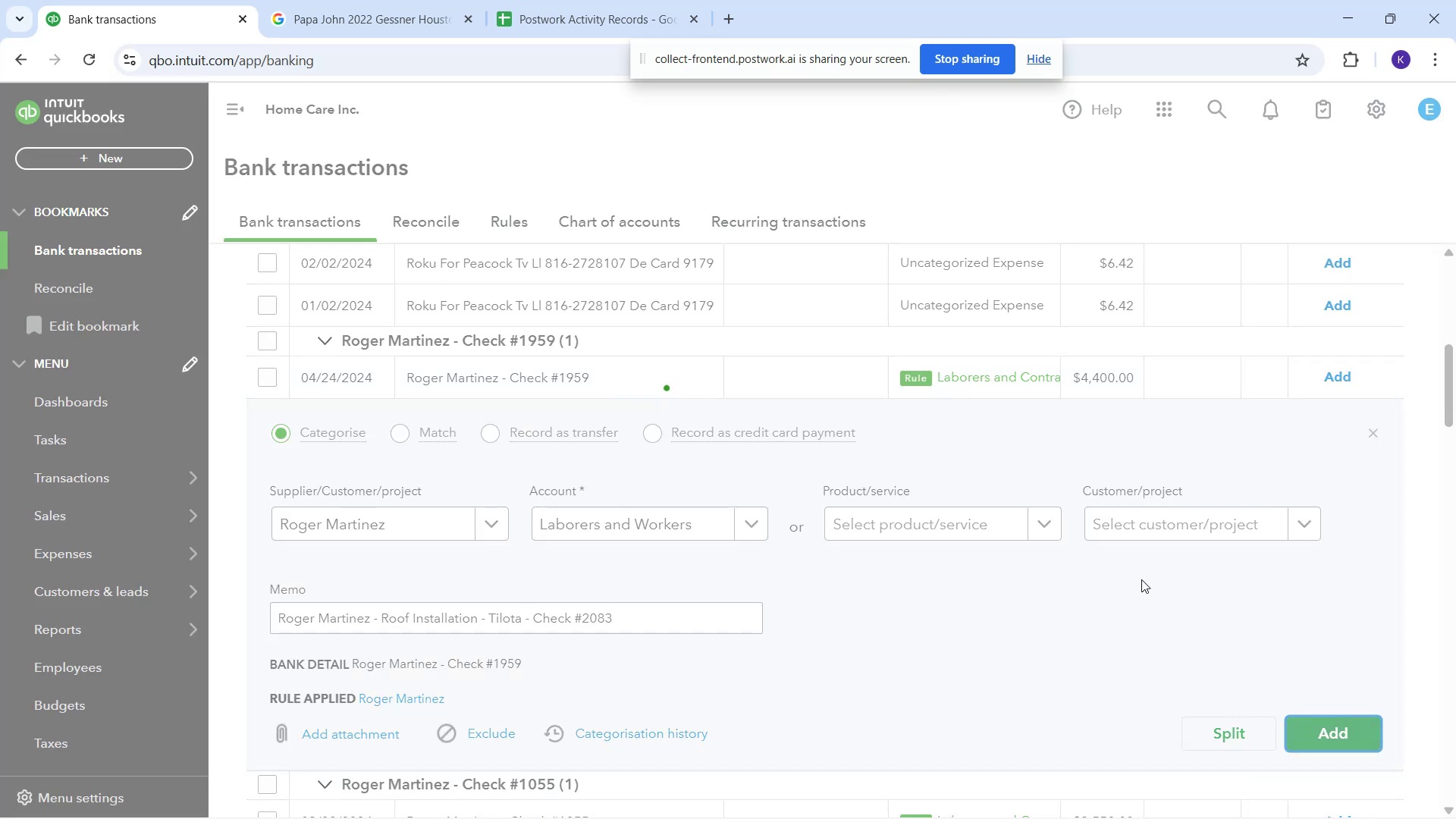 
wait(5.06)
 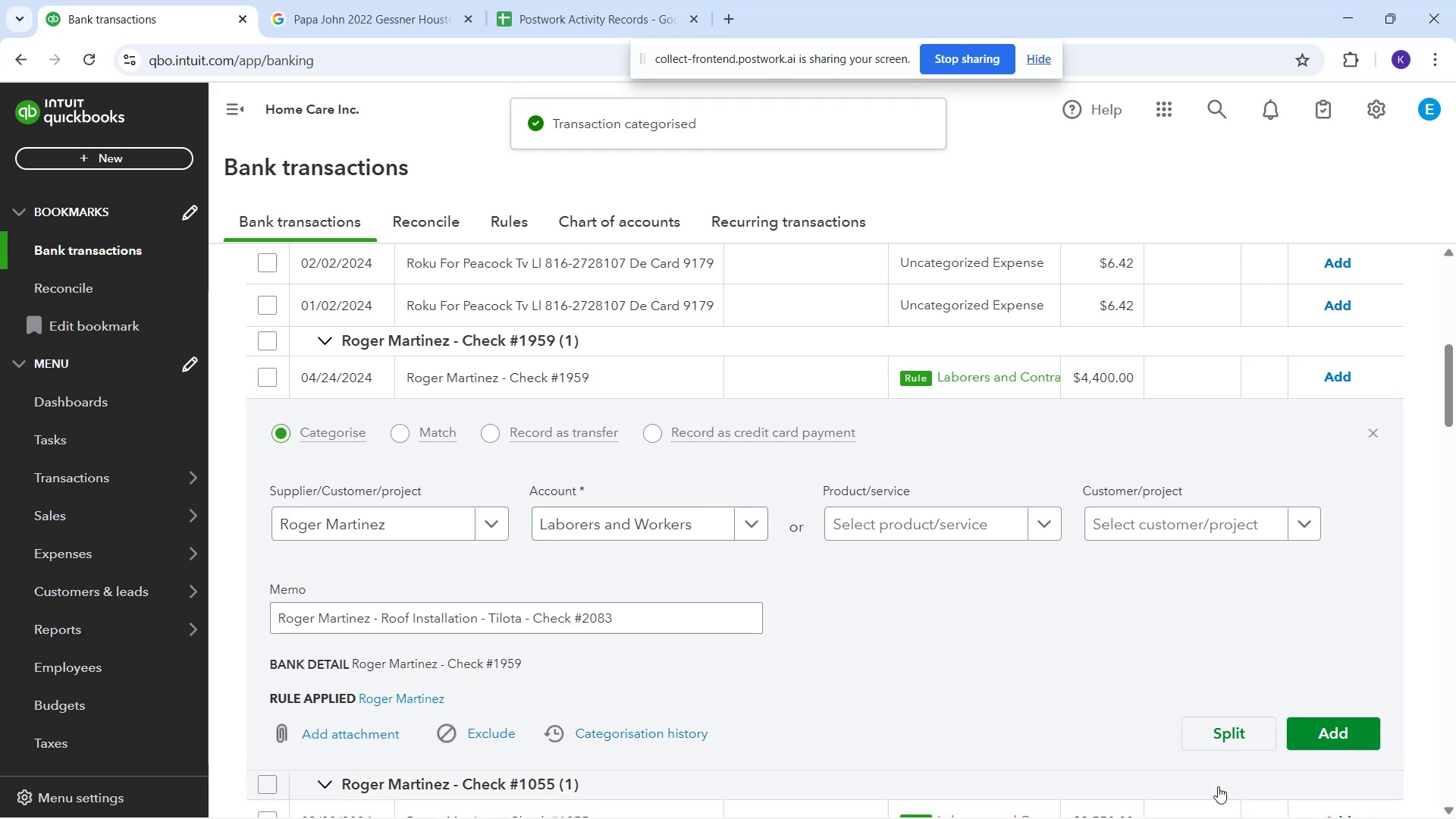 
left_click([854, 381])
 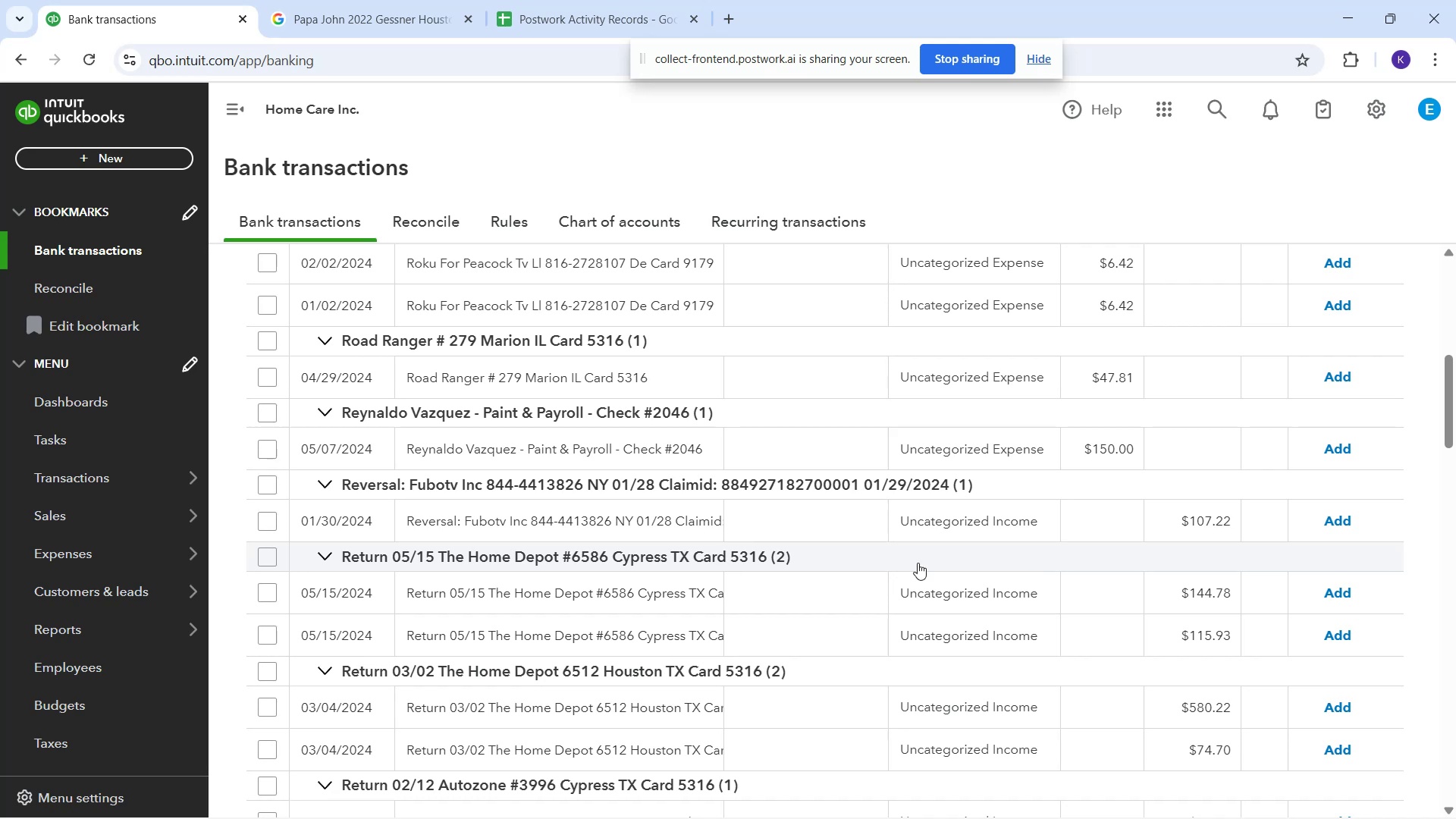 
wait(6.61)
 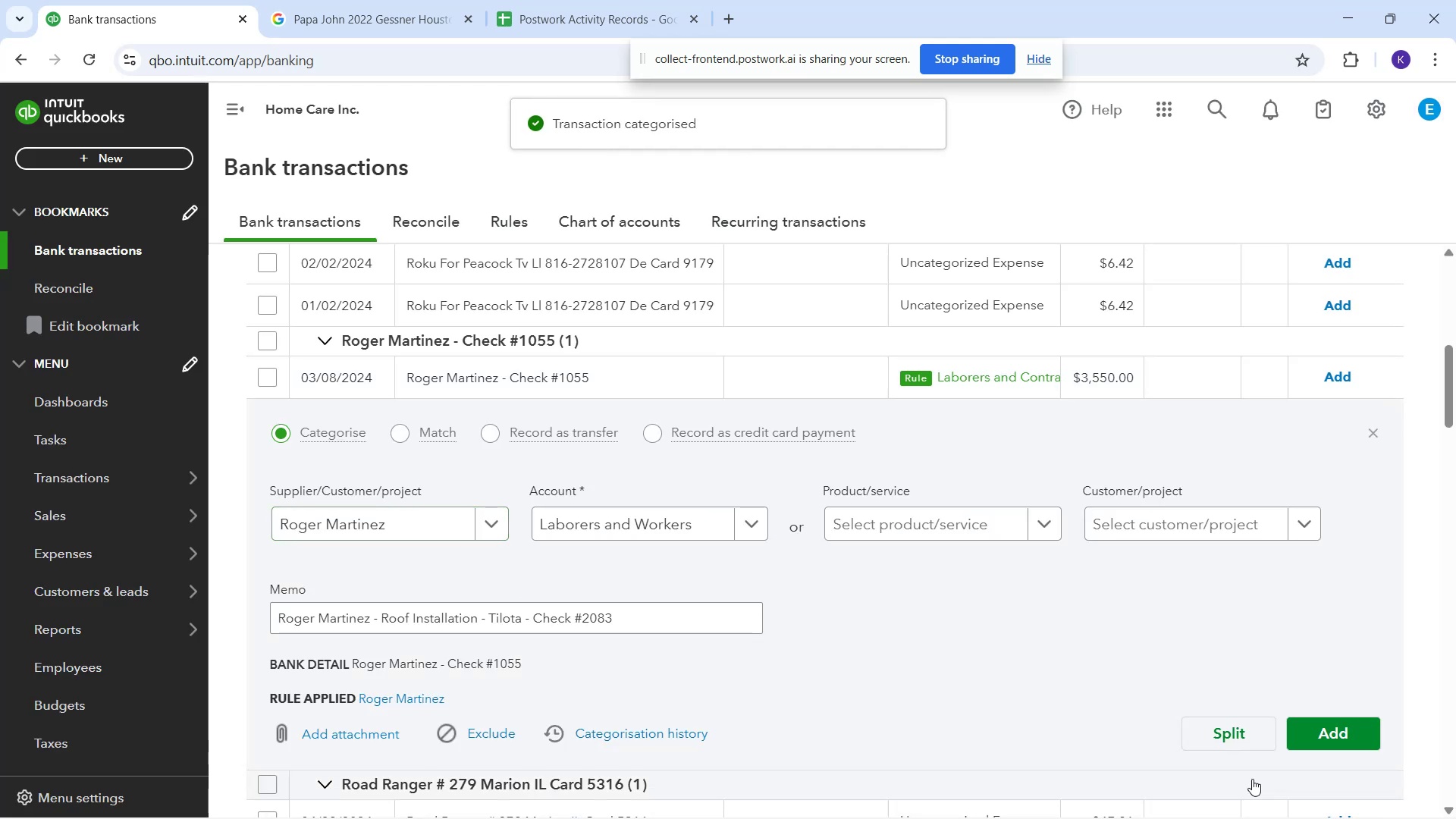 
scroll: coordinate [711, 411], scroll_direction: down, amount: 12.0
 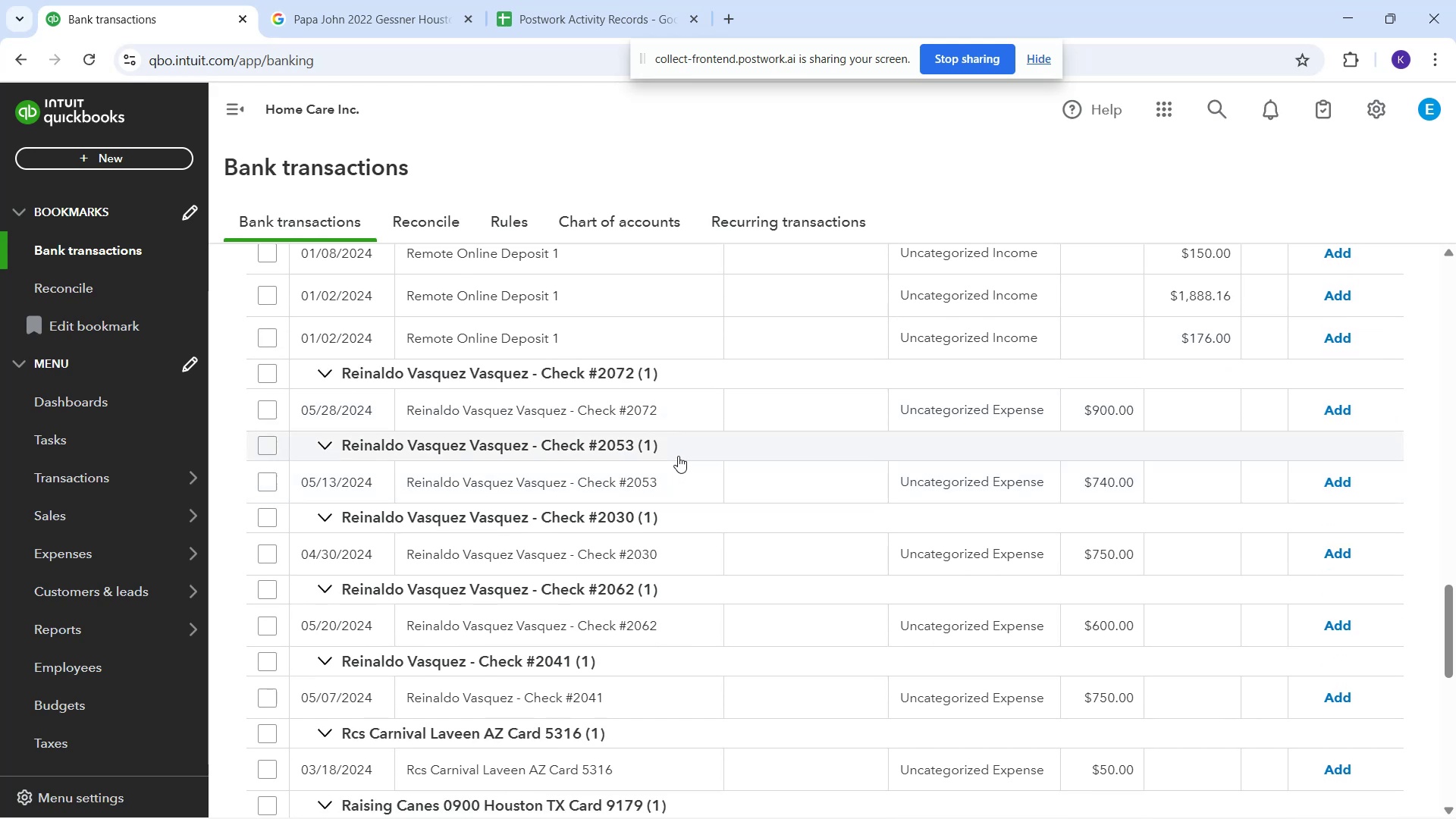 
scroll: coordinate [836, 588], scroll_direction: down, amount: 12.0
 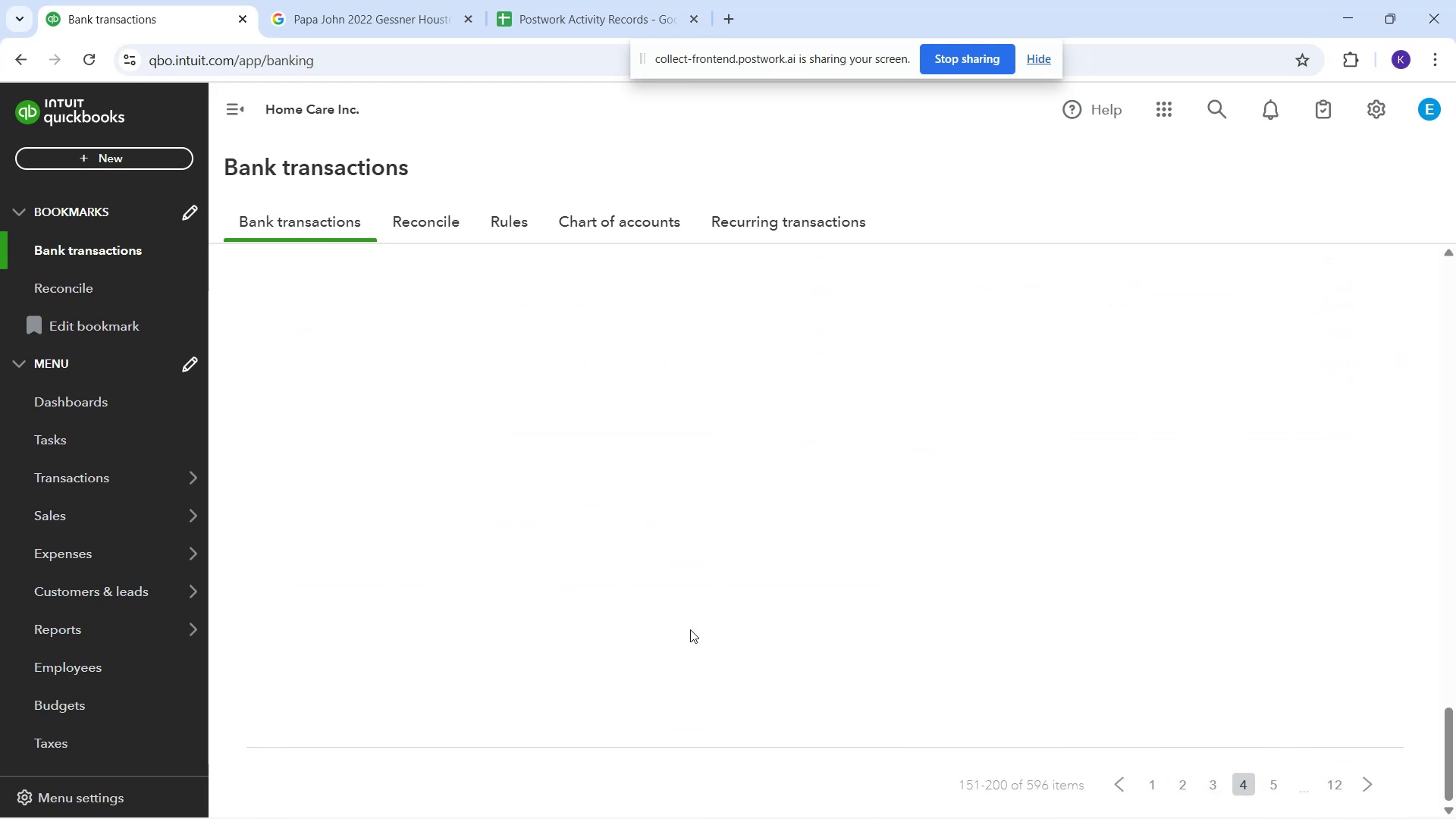 
wait(5.27)
 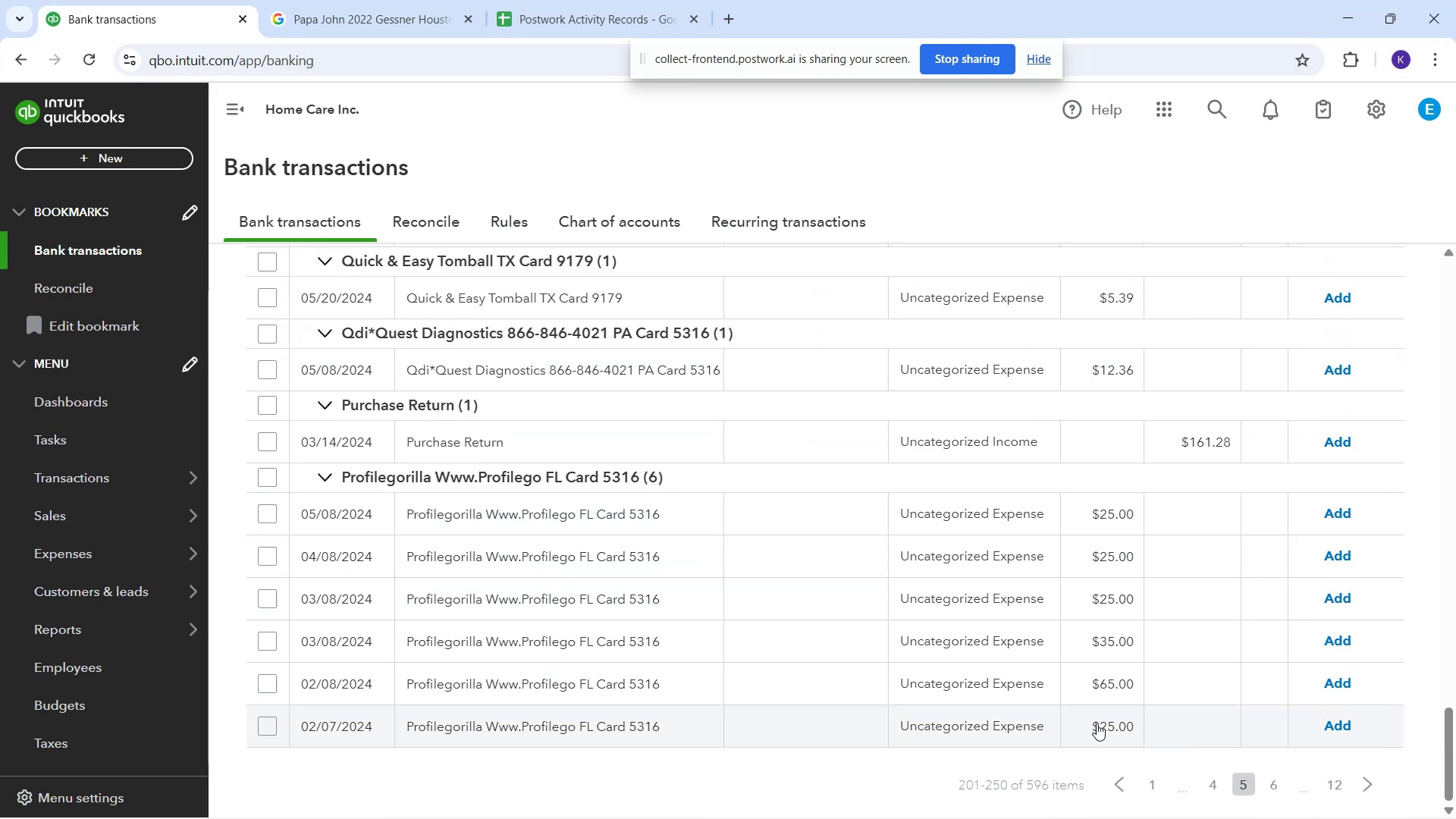 
scroll: coordinate [881, 486], scroll_direction: down, amount: 5.0
 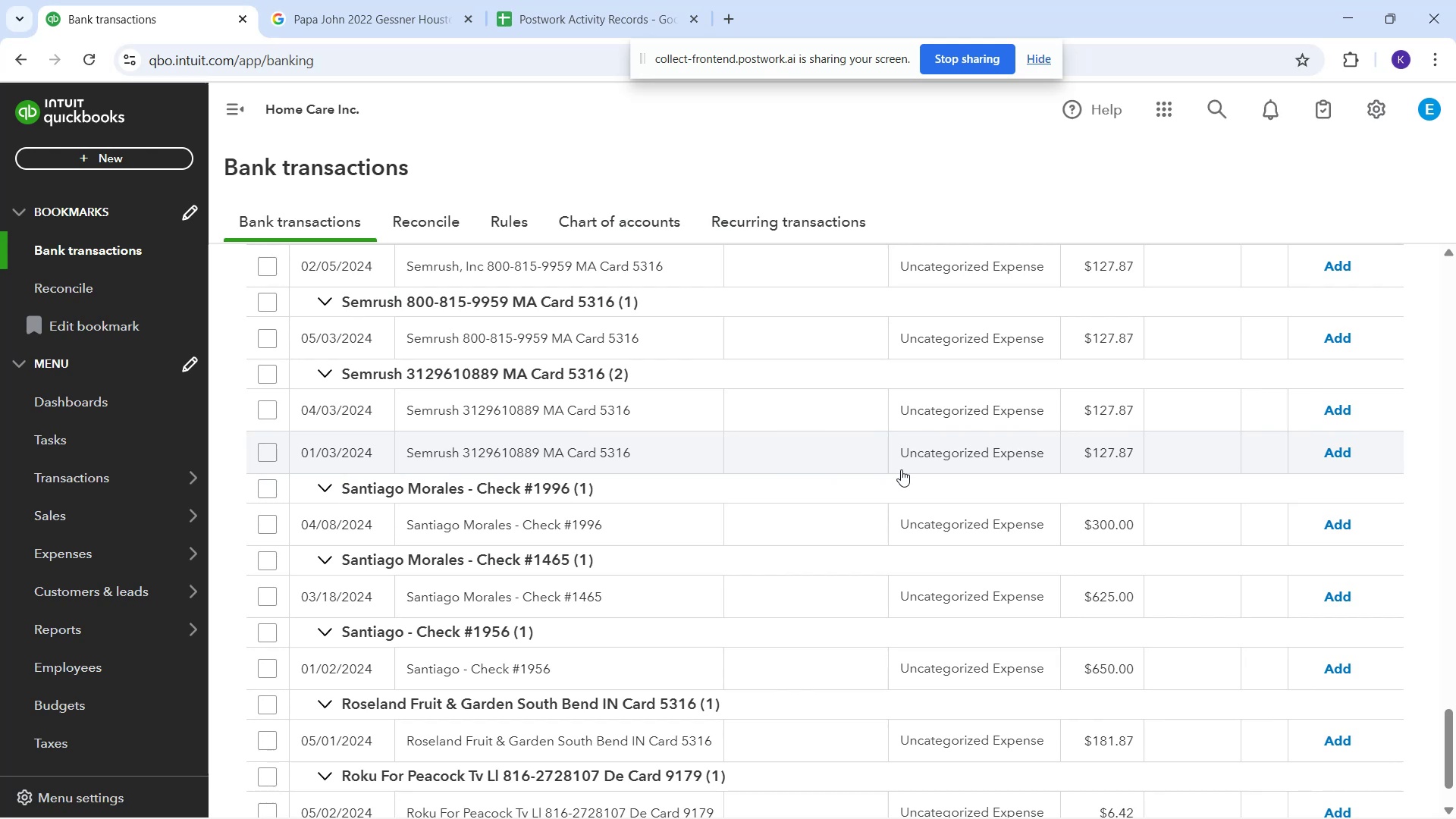 
scroll: coordinate [885, 473], scroll_direction: up, amount: 4.0
 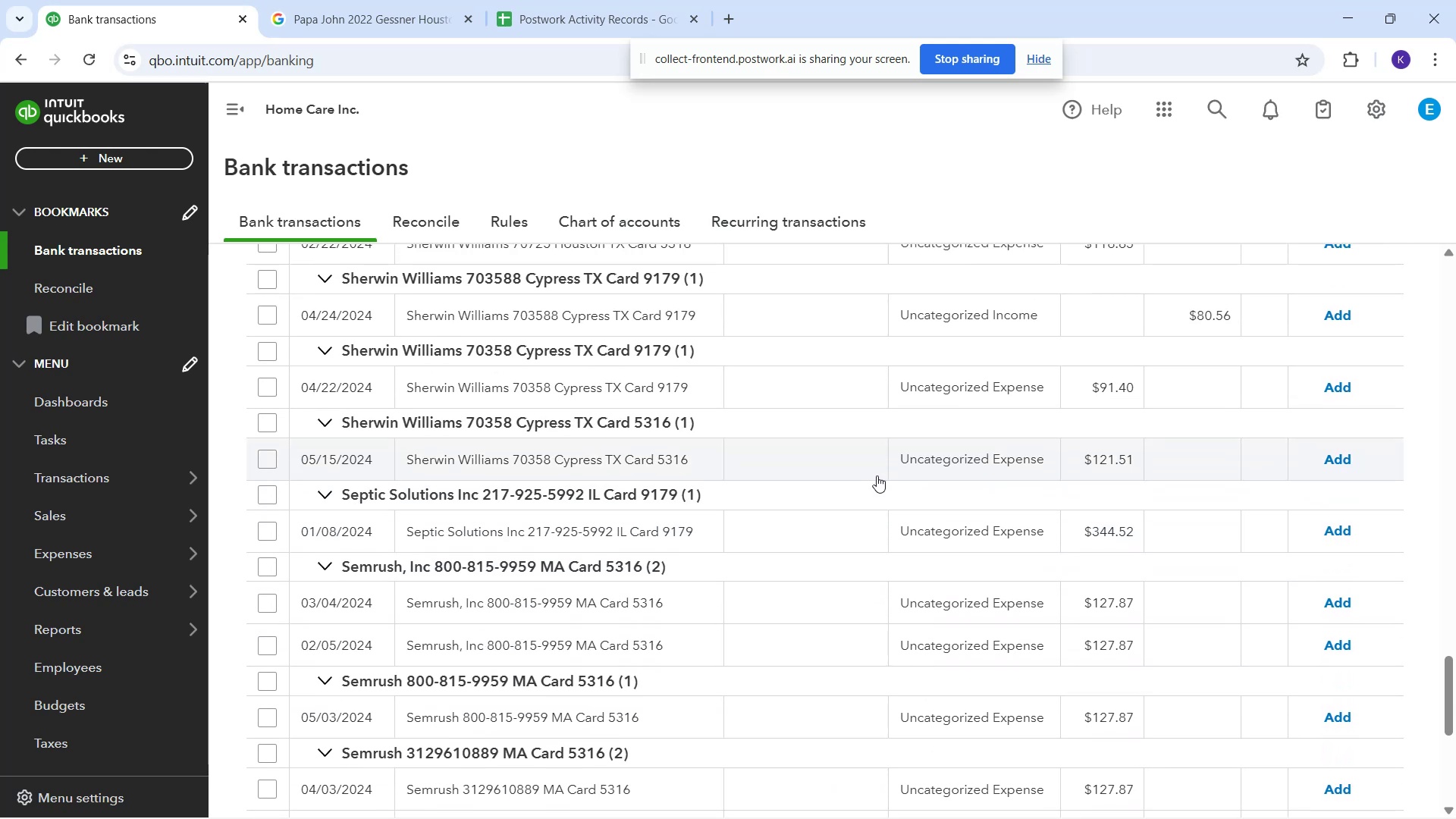 
scroll: coordinate [935, 445], scroll_direction: down, amount: 7.0
 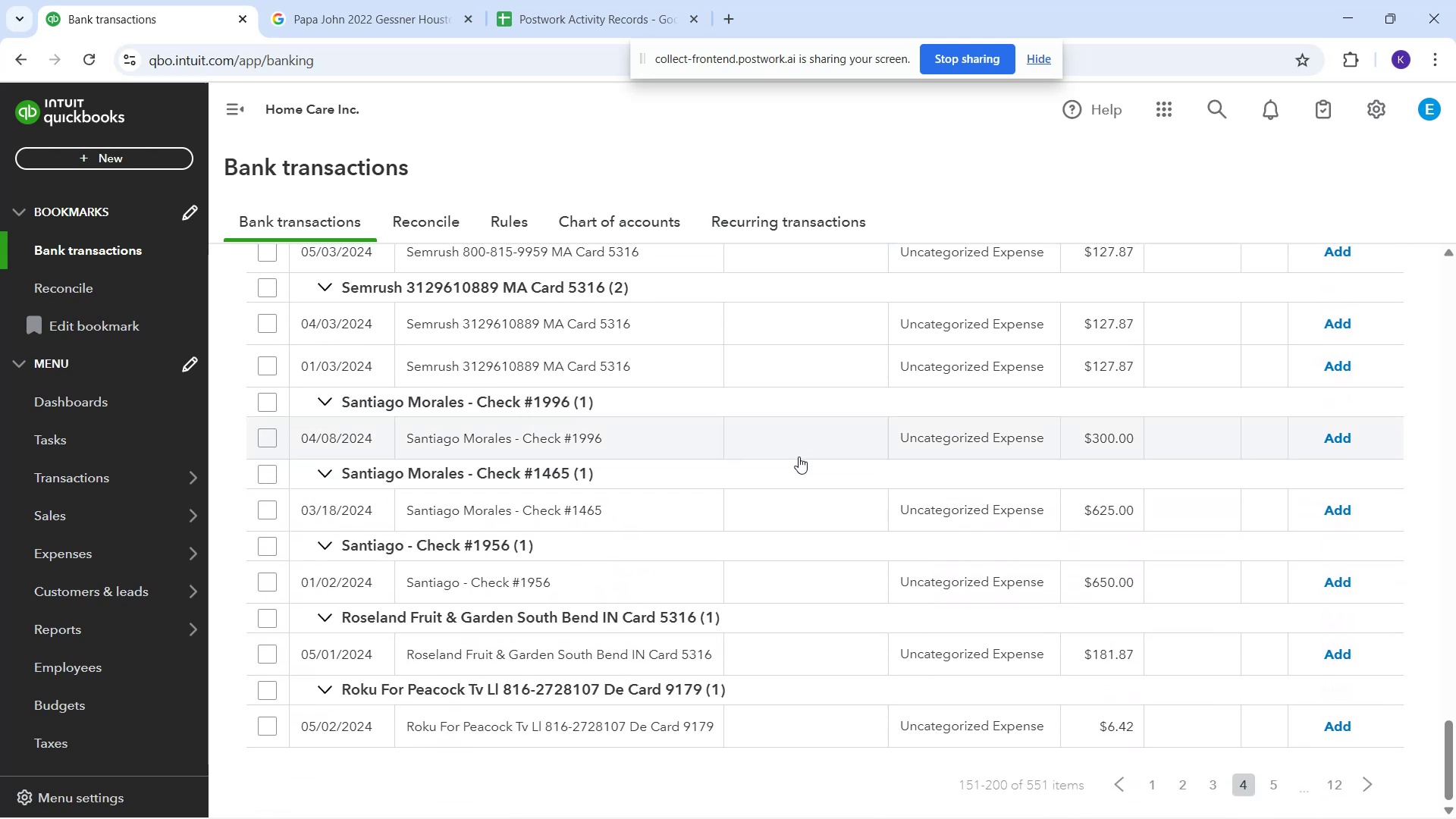 
scroll: coordinate [774, 472], scroll_direction: up, amount: 15.0
 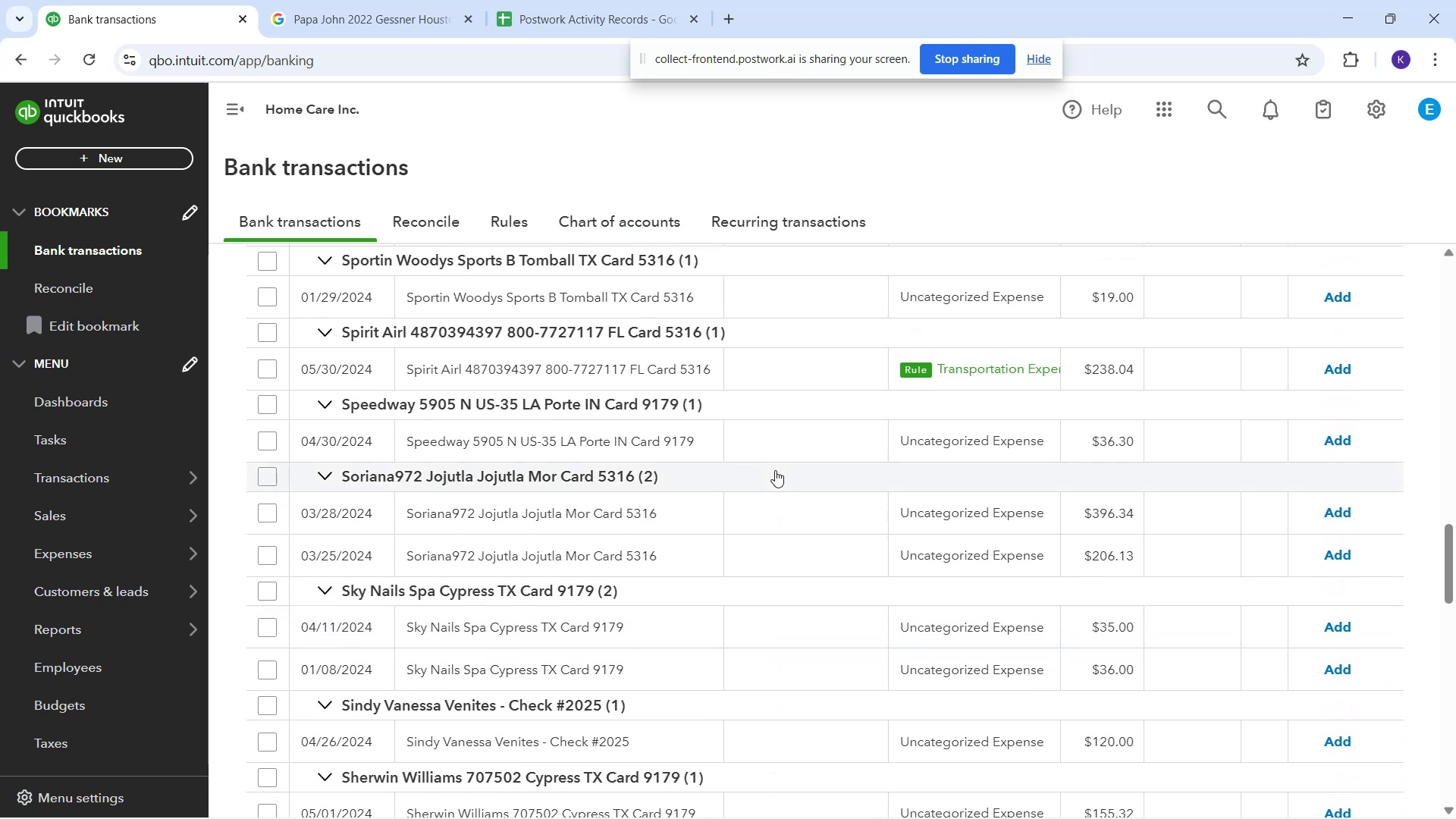 
scroll: coordinate [771, 472], scroll_direction: down, amount: 1.0
 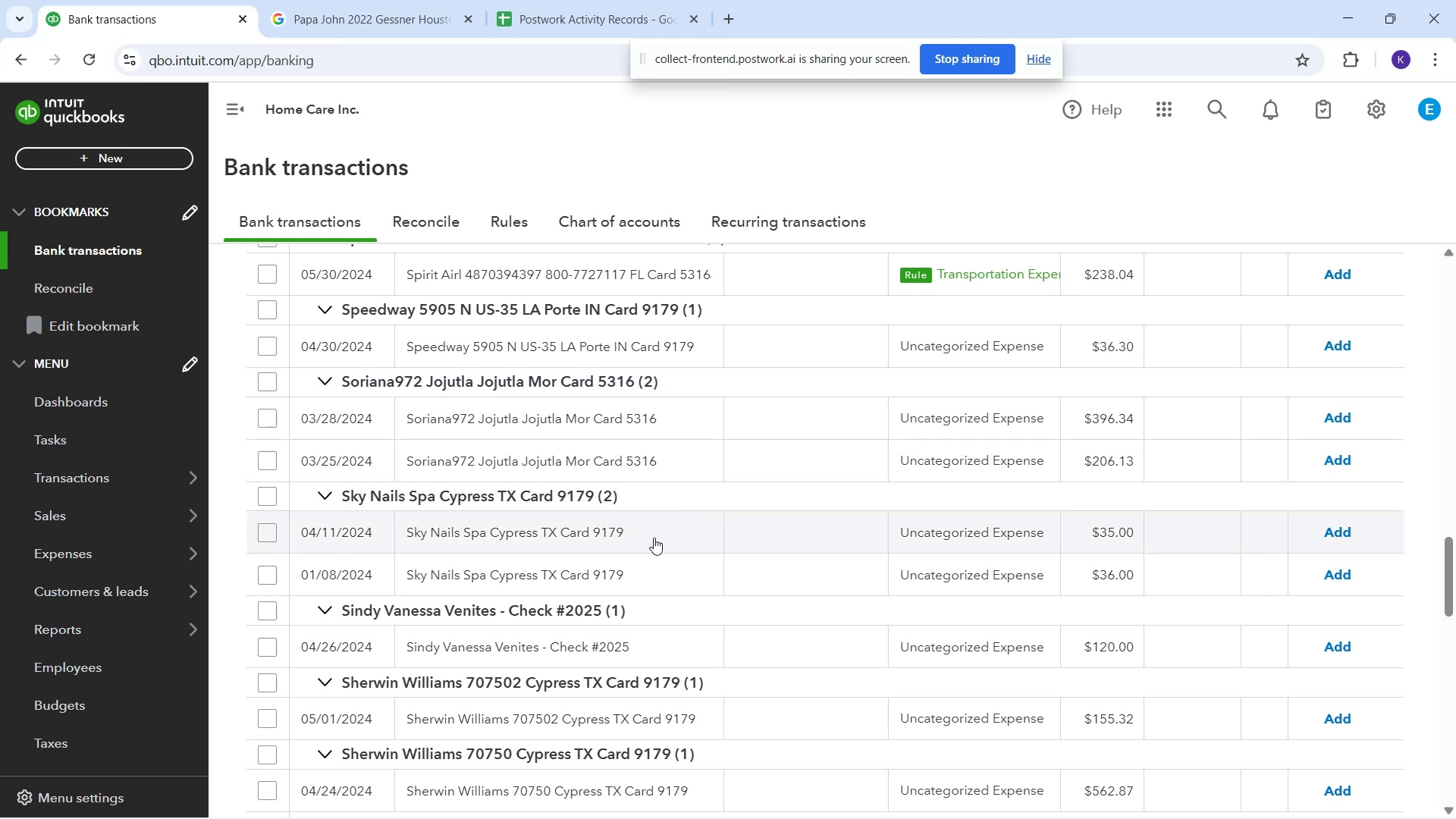 
left_click([613, 536])
 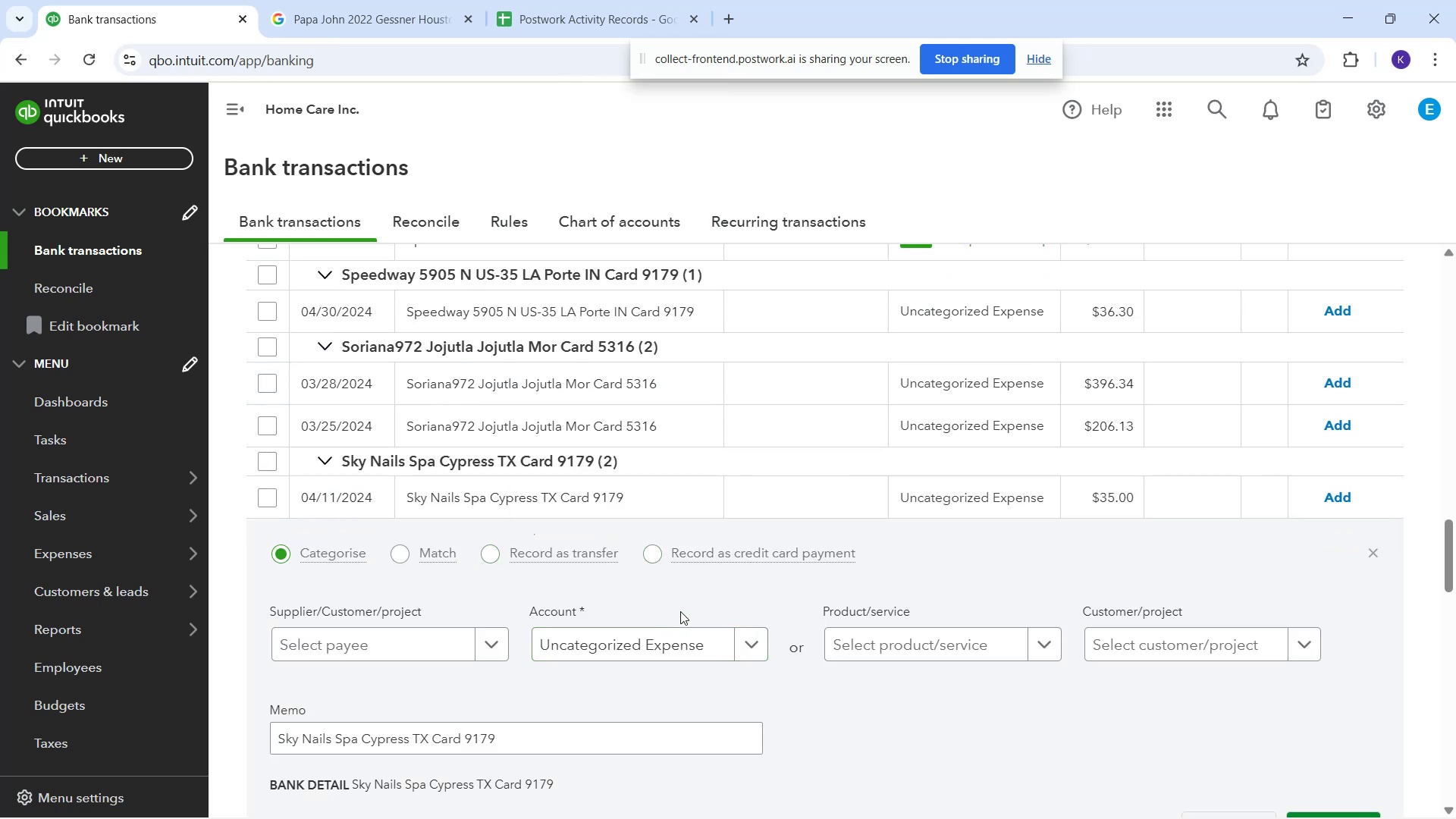 
left_click([721, 650])
 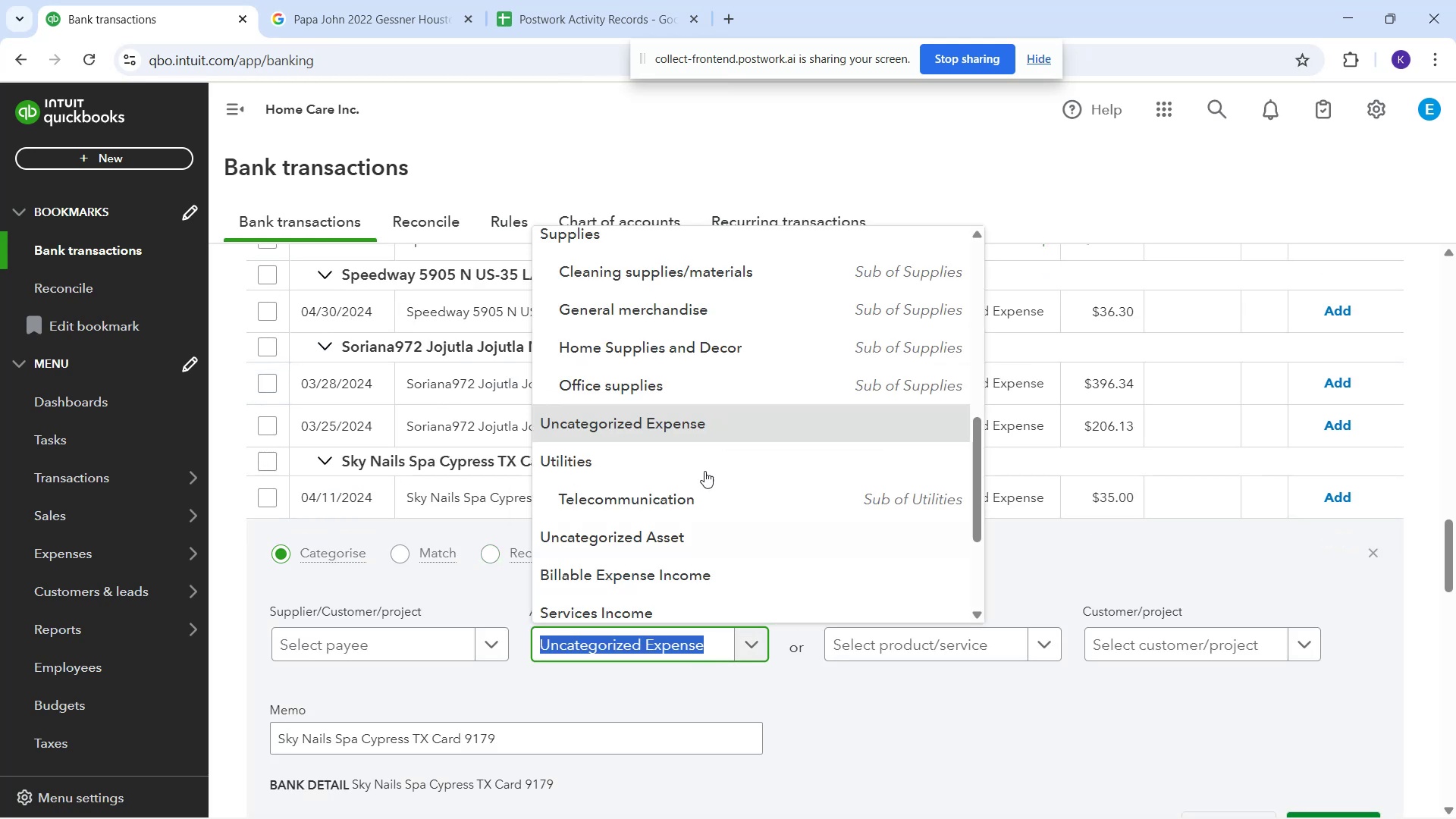 
scroll: coordinate [699, 350], scroll_direction: down, amount: 7.0
 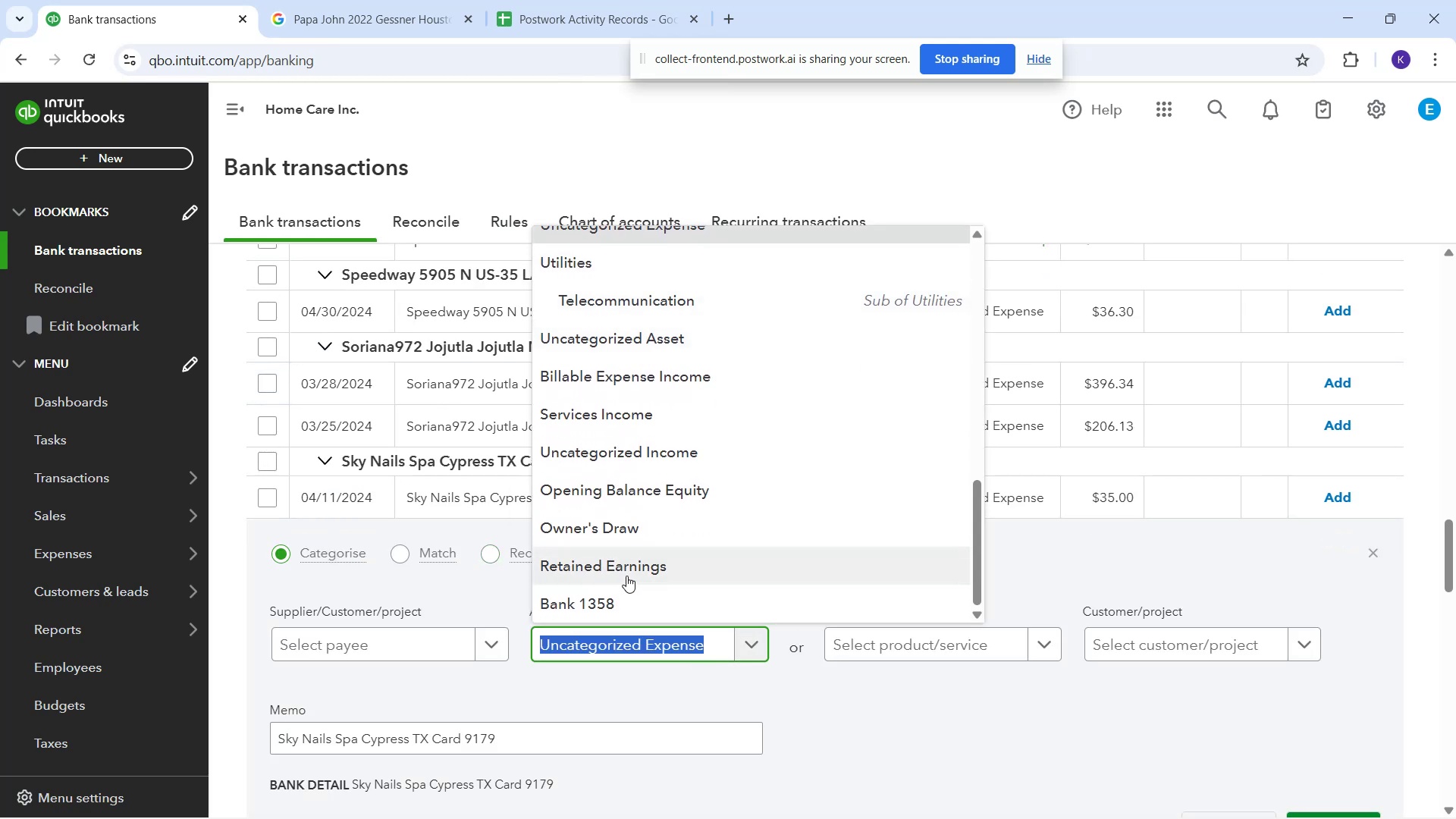 
scroll: coordinate [775, 544], scroll_direction: up, amount: 7.0
 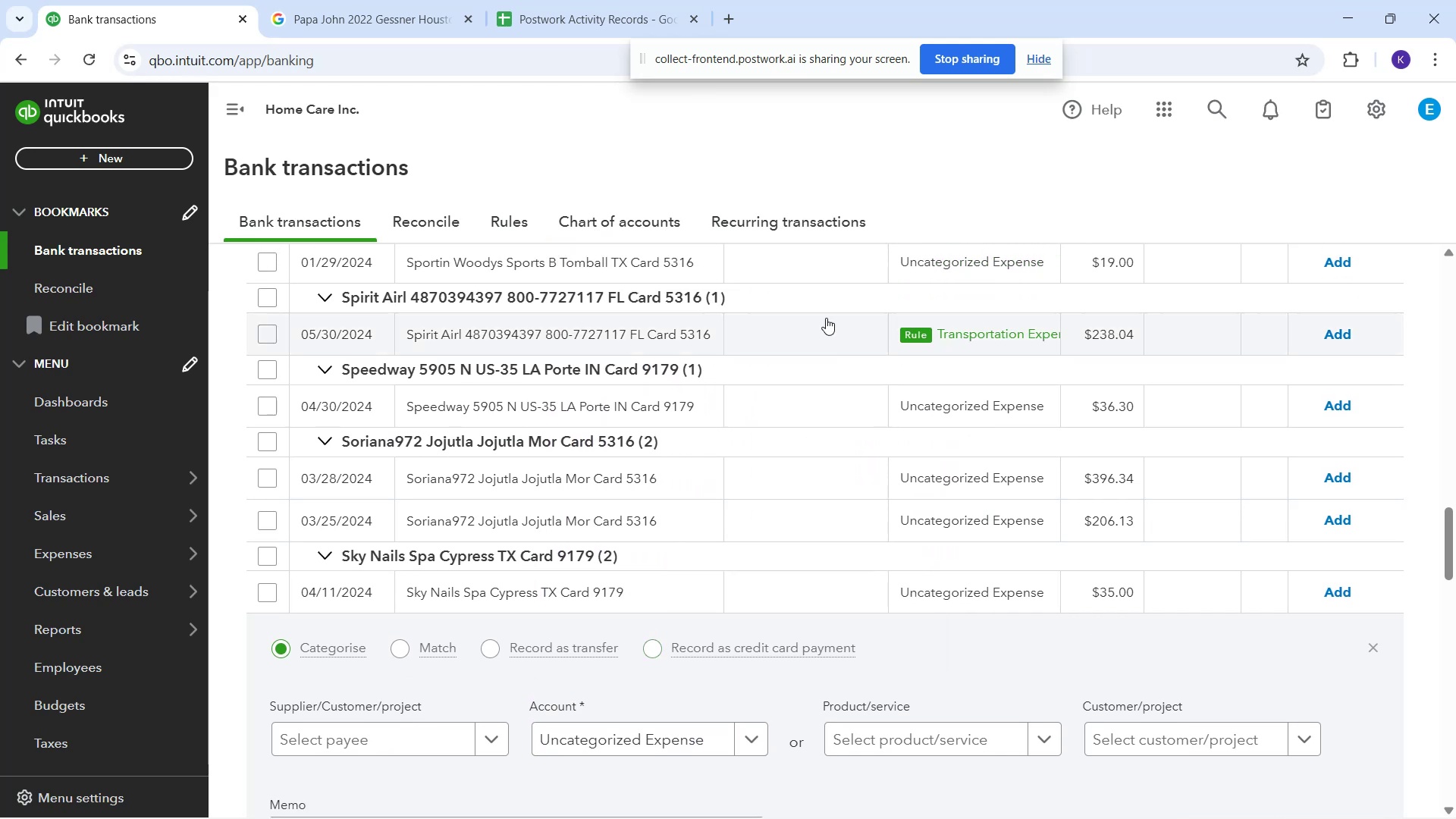 
left_click([839, 334])
 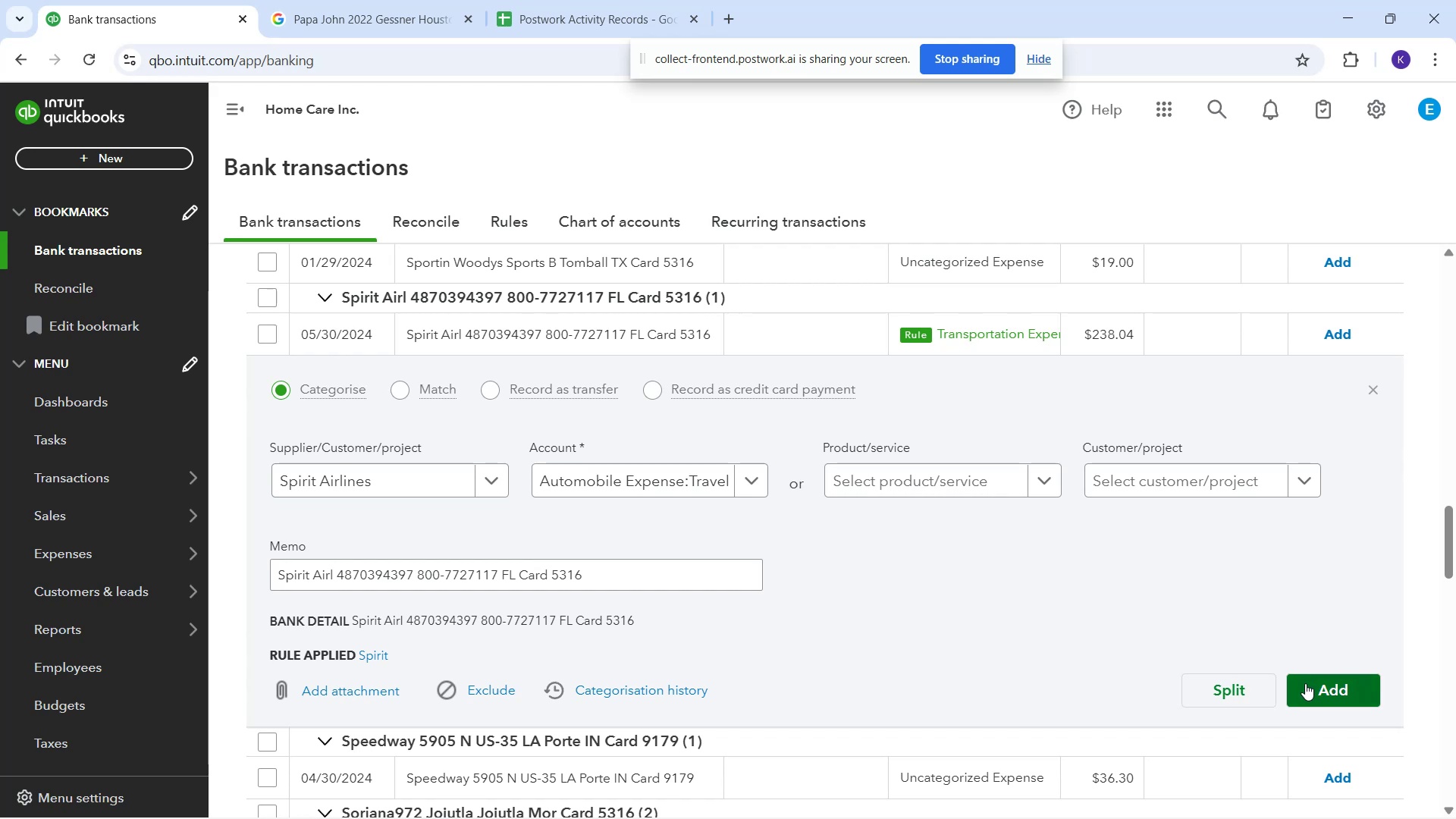 
wait(8.16)
 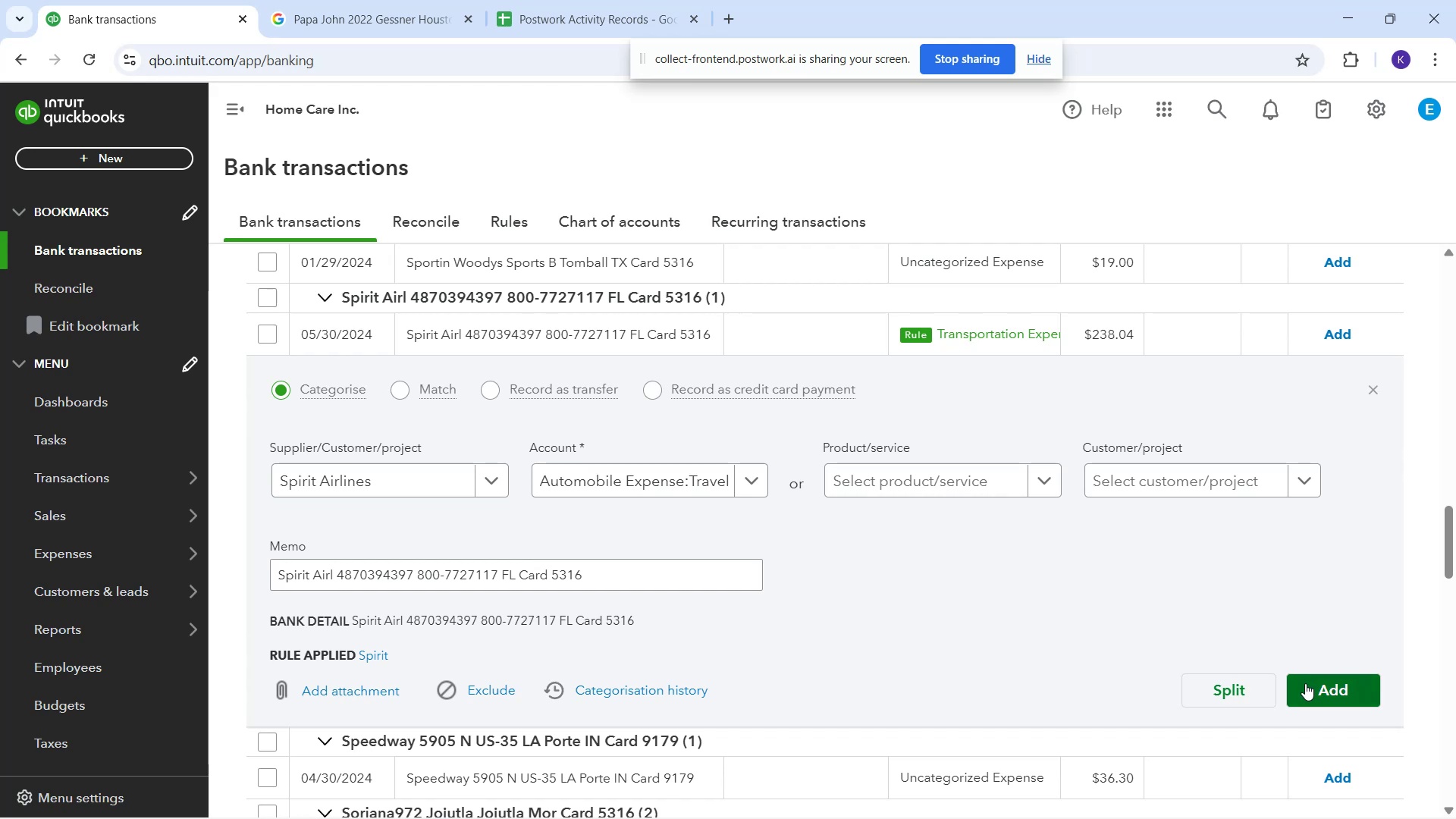 
scroll: coordinate [789, 534], scroll_direction: none, amount: 0.0
 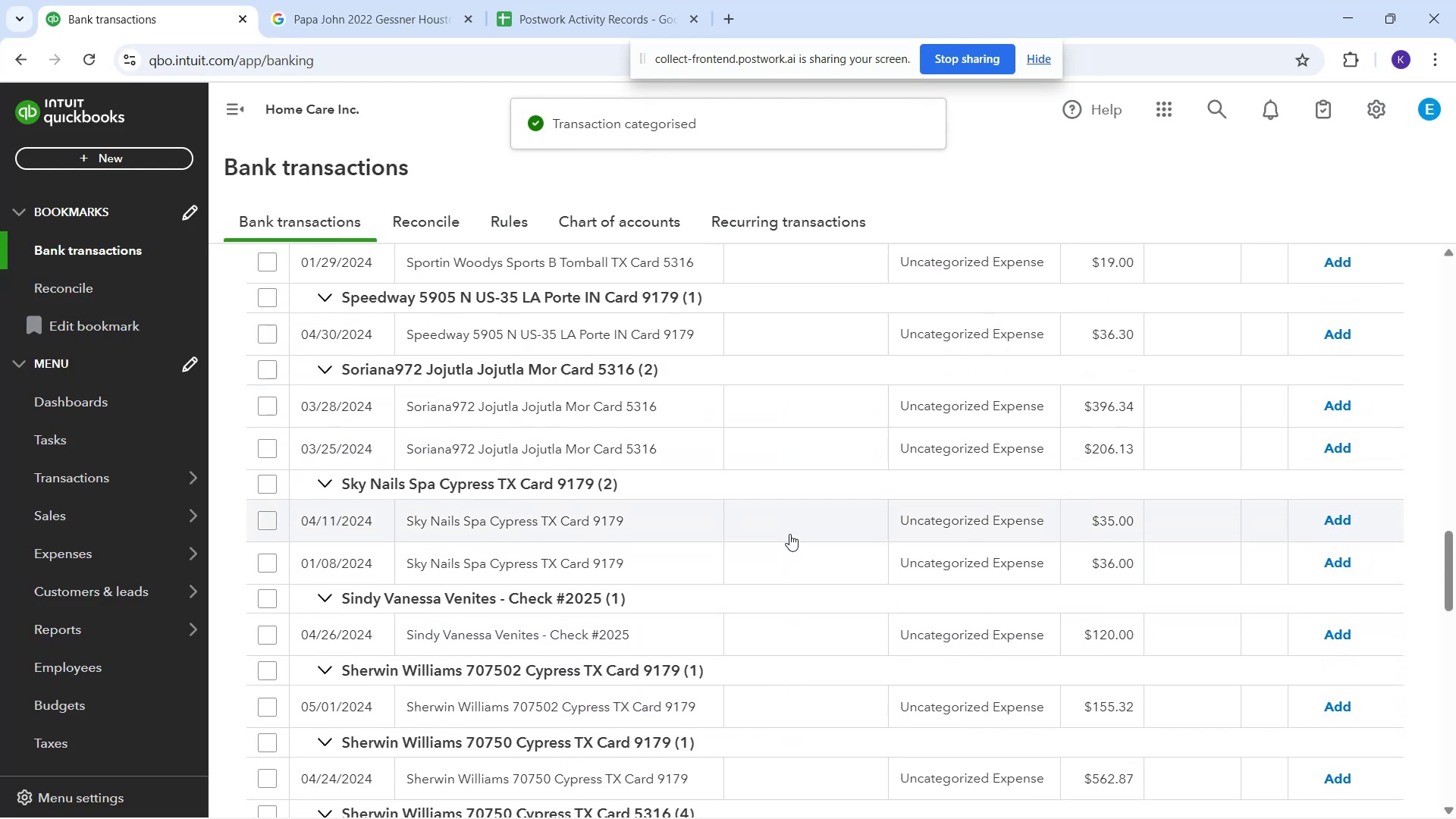 
scroll: coordinate [794, 532], scroll_direction: down, amount: 5.0
 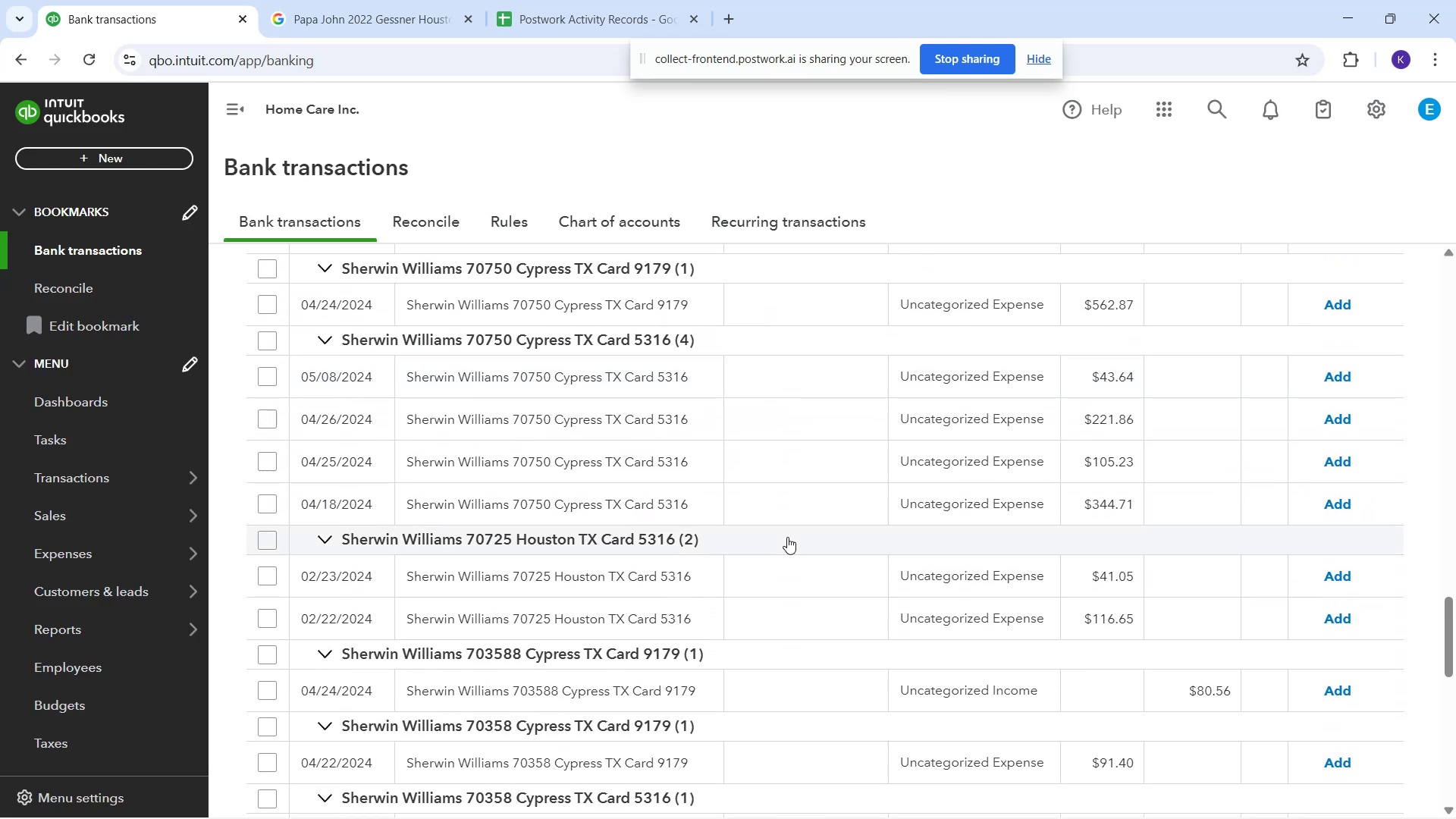 
scroll: coordinate [830, 510], scroll_direction: up, amount: 13.0
 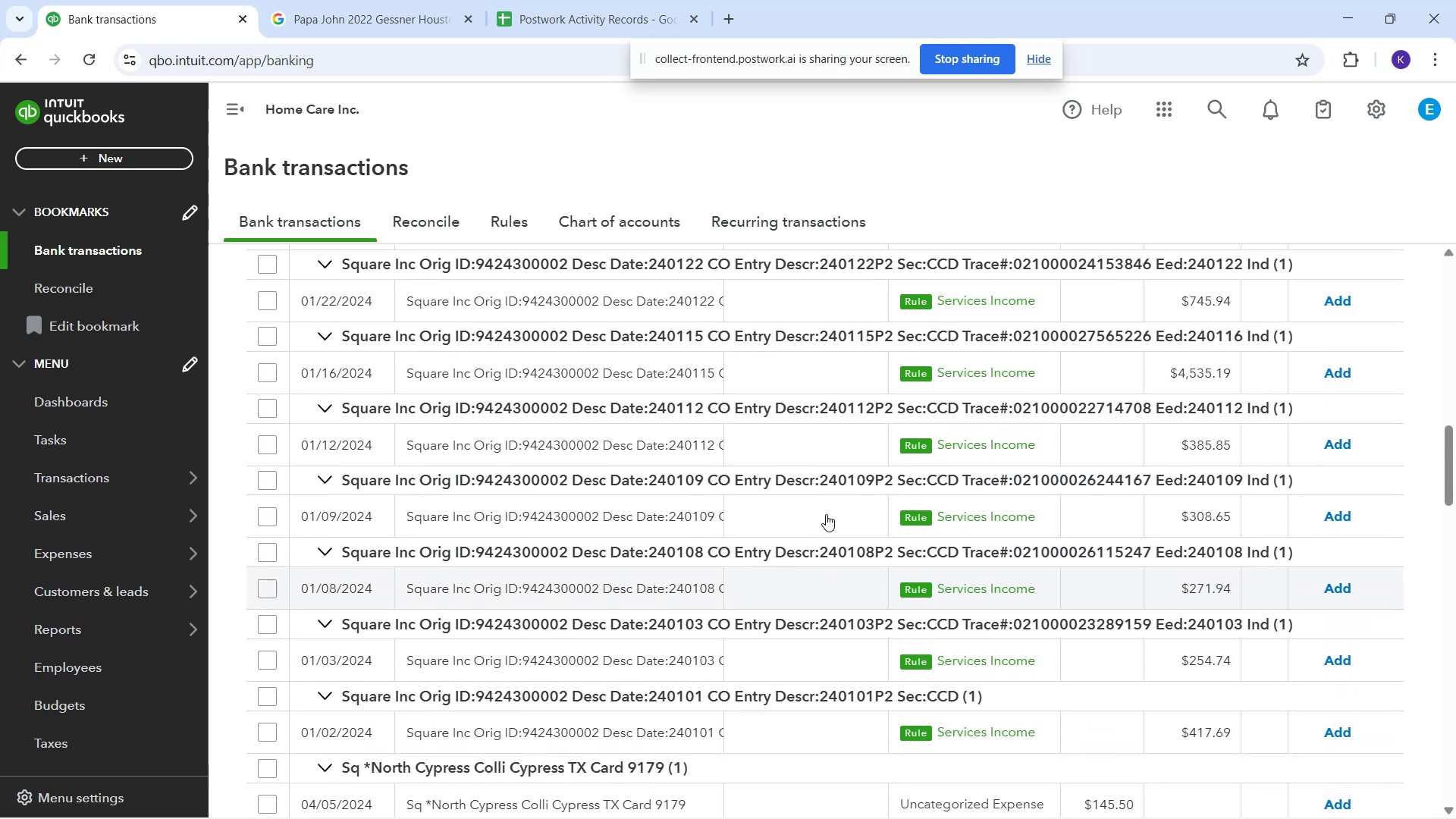 
scroll: coordinate [825, 554], scroll_direction: down, amount: 1.0
 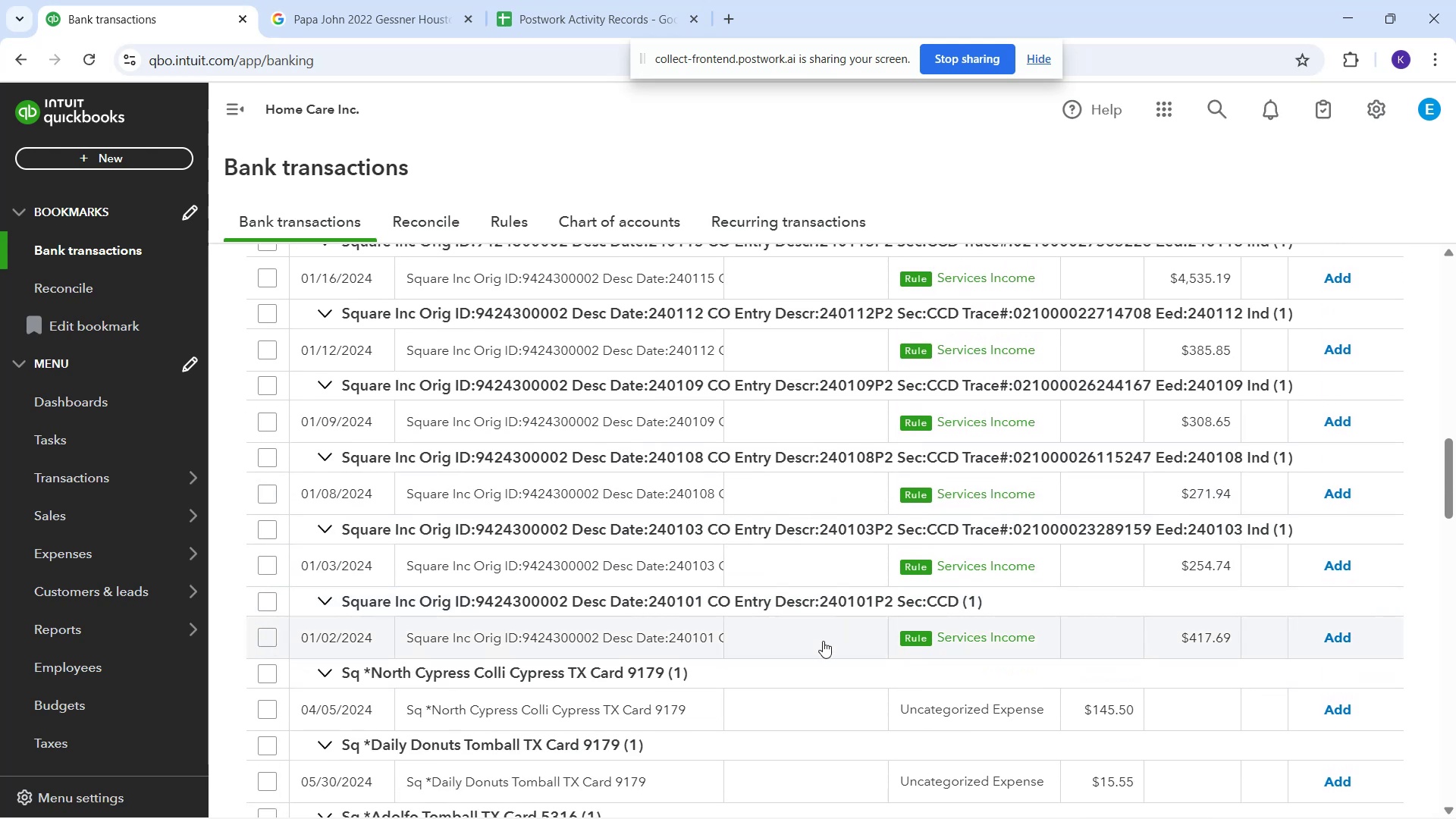 
left_click([822, 641])
 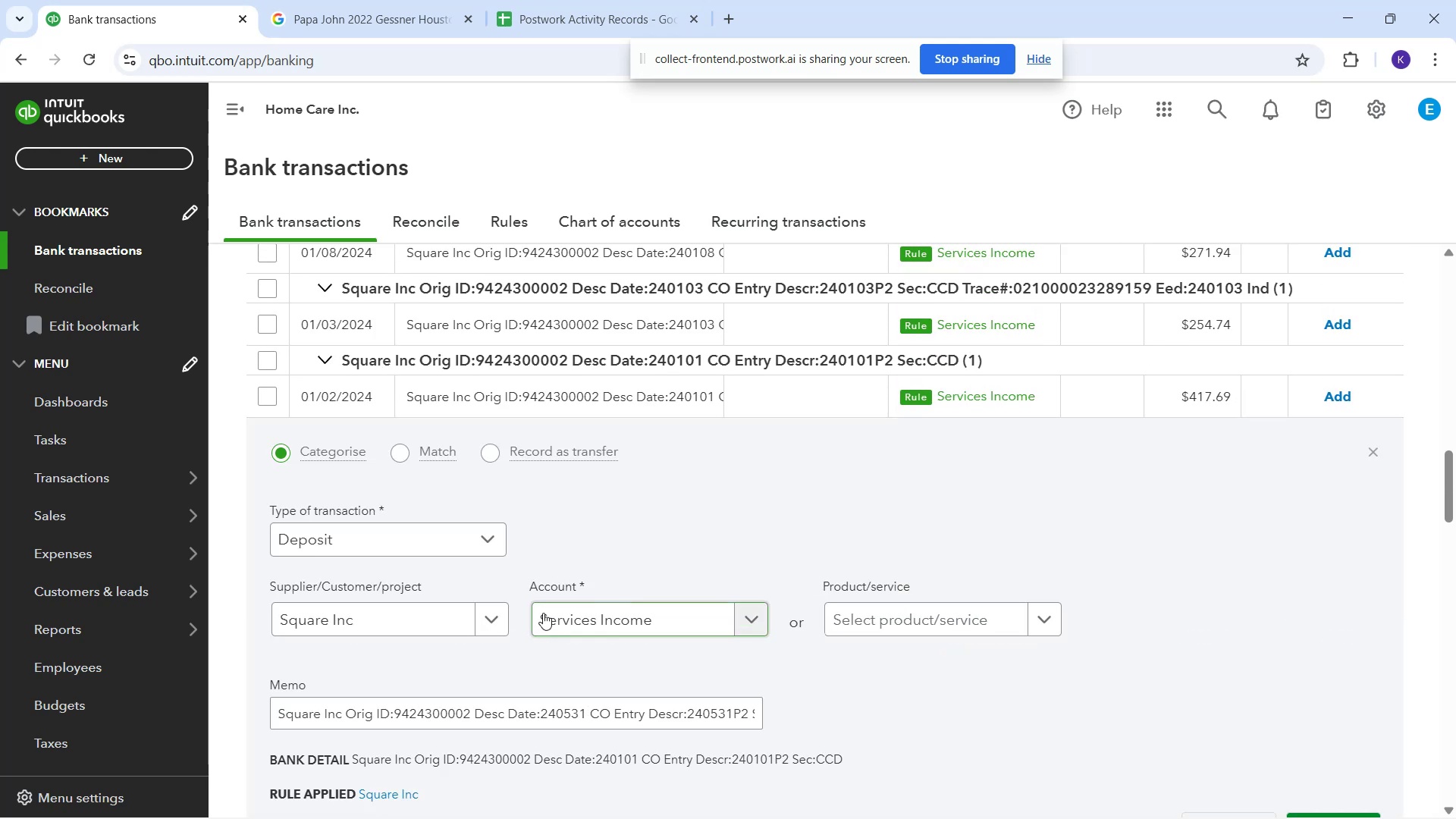 
scroll: coordinate [1193, 748], scroll_direction: down, amount: 1.0
 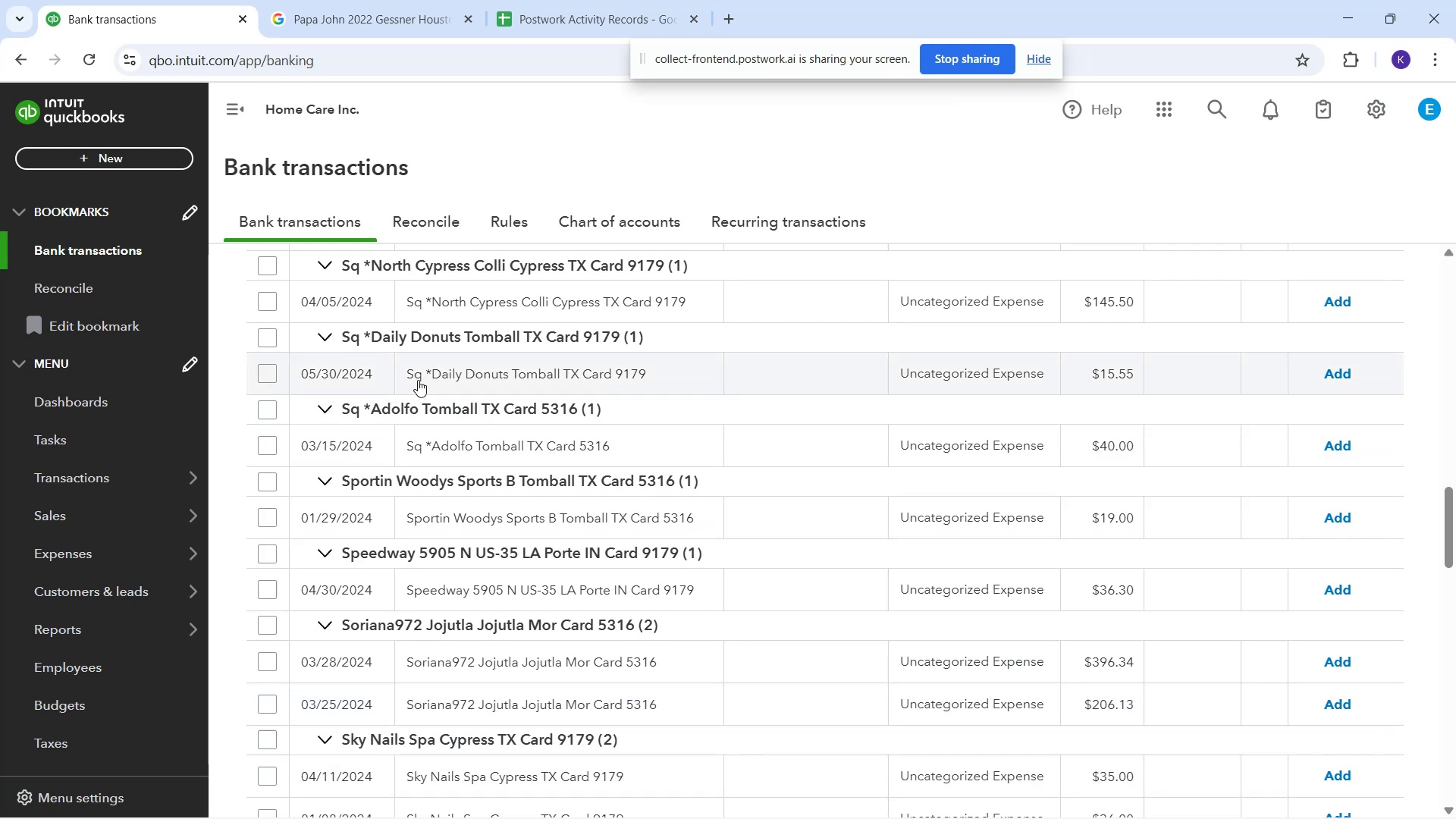 
wait(12.15)
 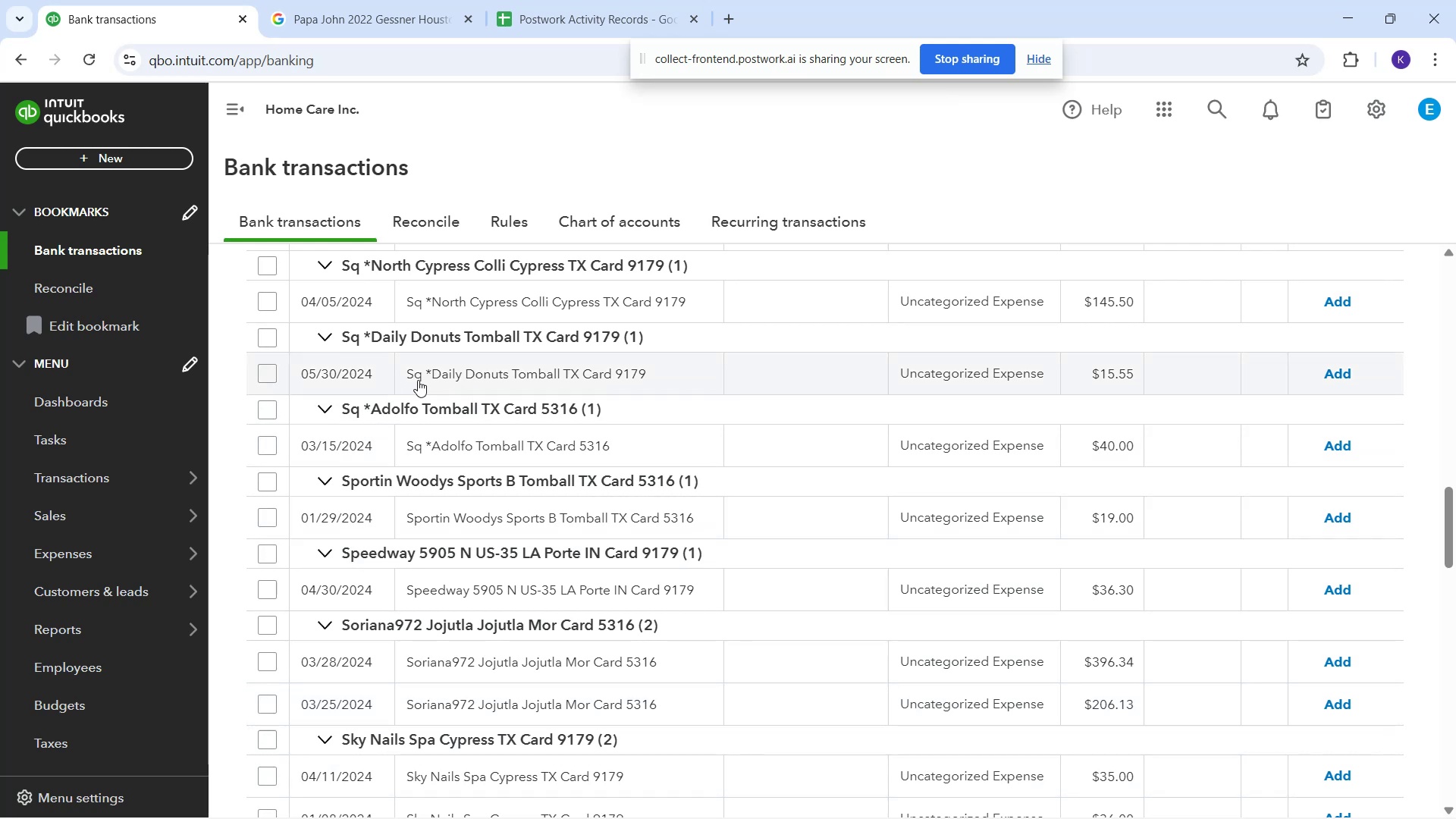 
left_click([419, 381])
 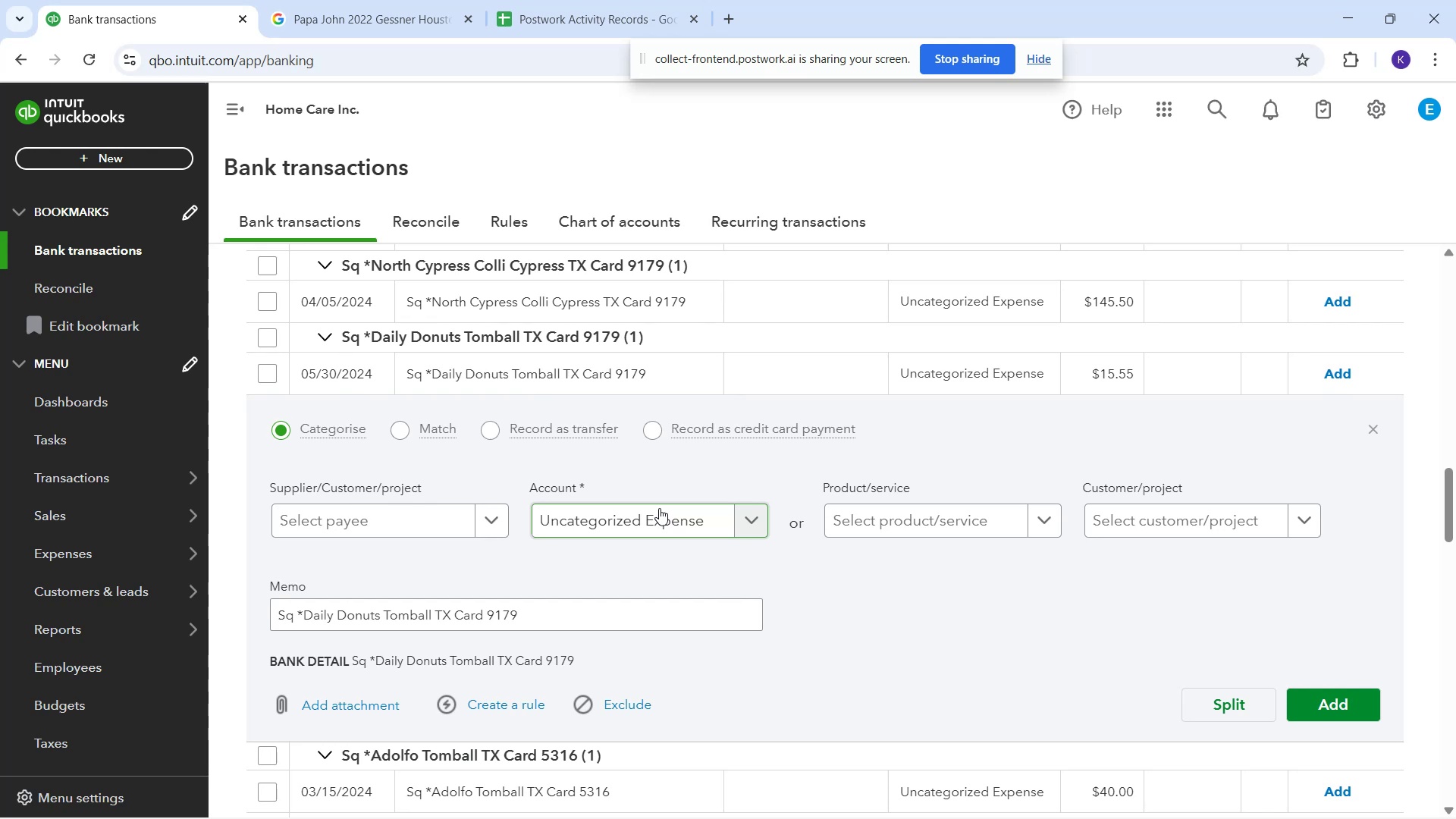 
left_click([653, 542])
 